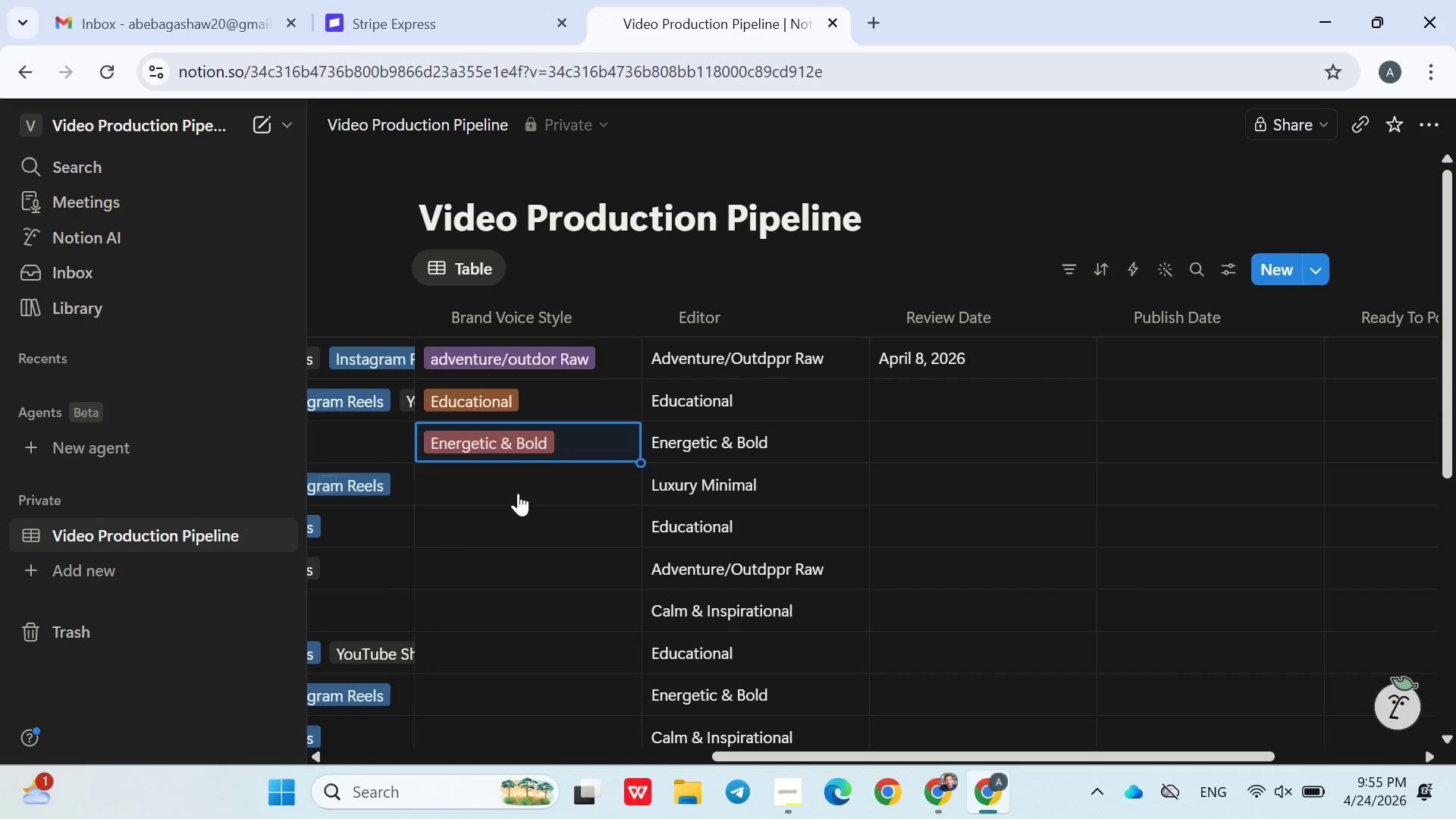 
left_click([516, 488])
 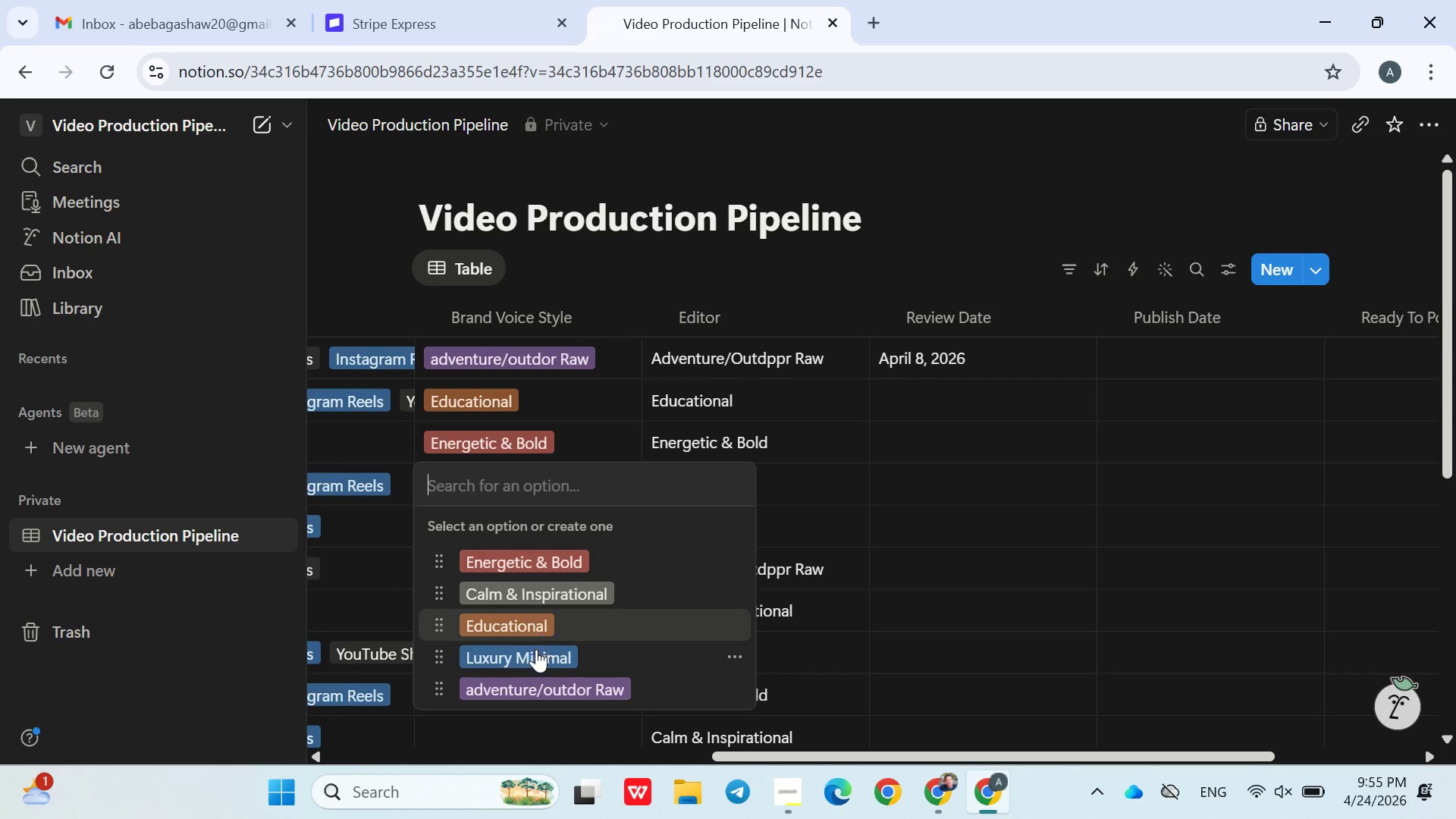 
left_click([535, 656])
 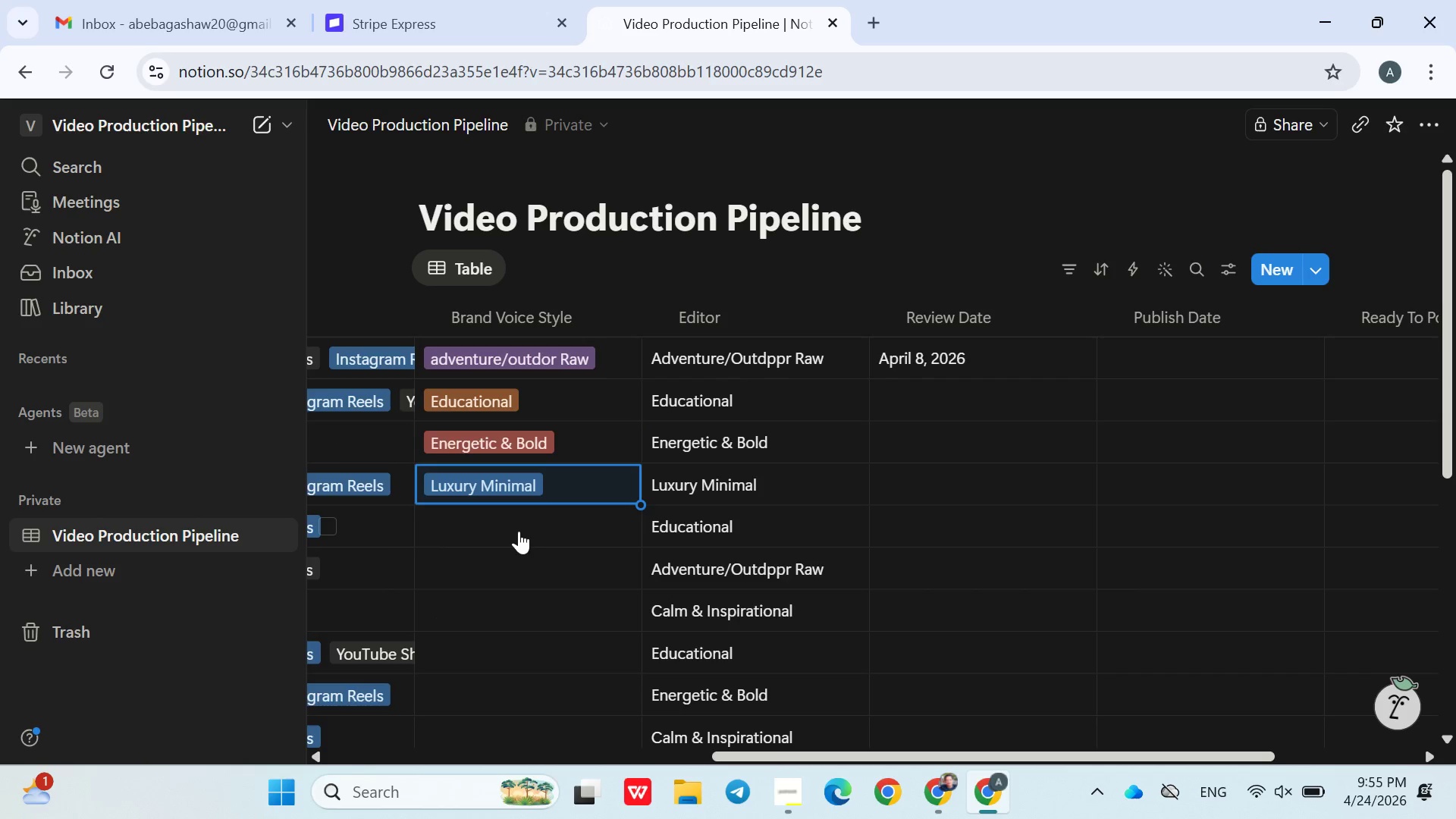 
left_click([517, 526])
 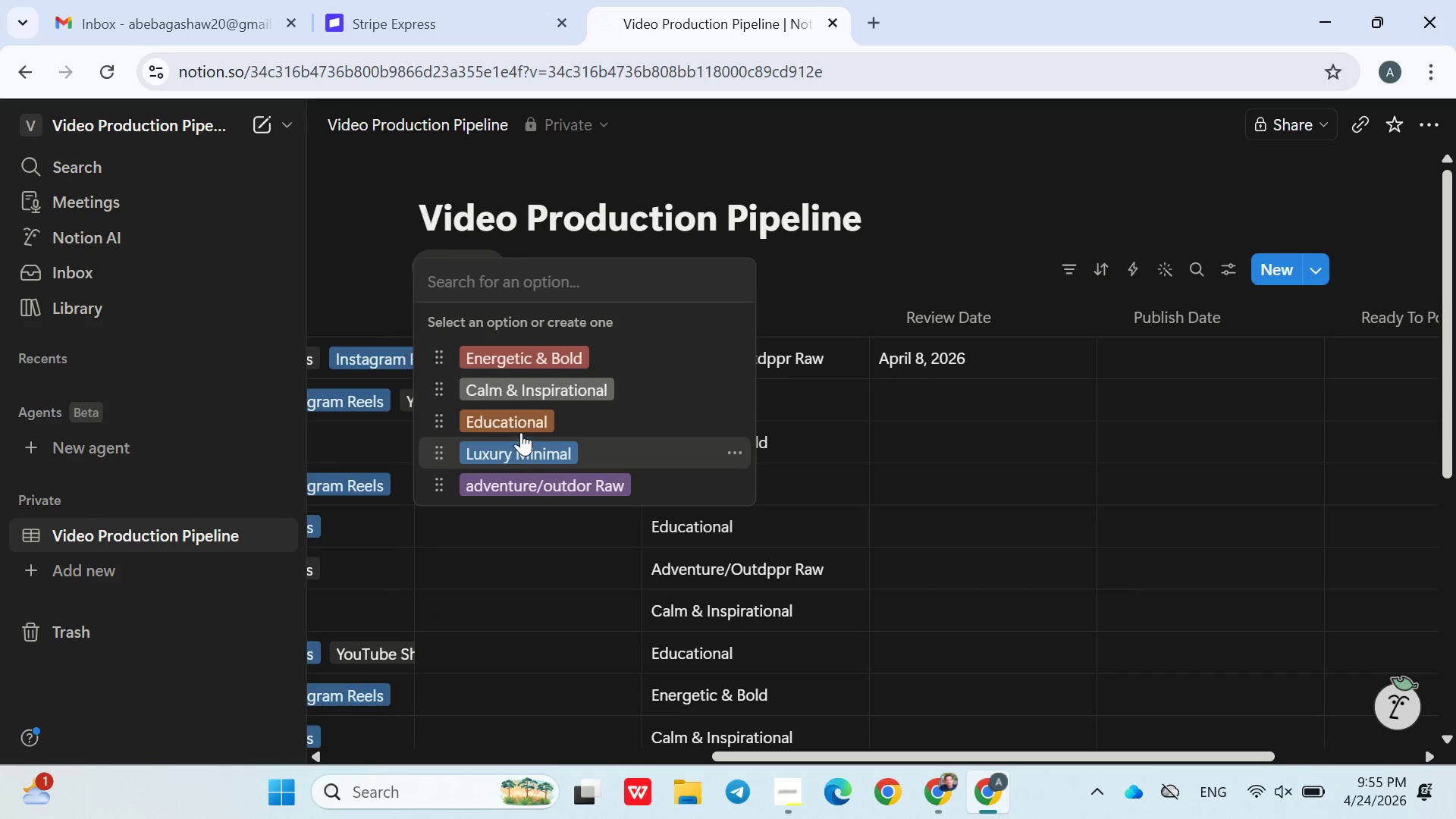 
left_click([520, 428])
 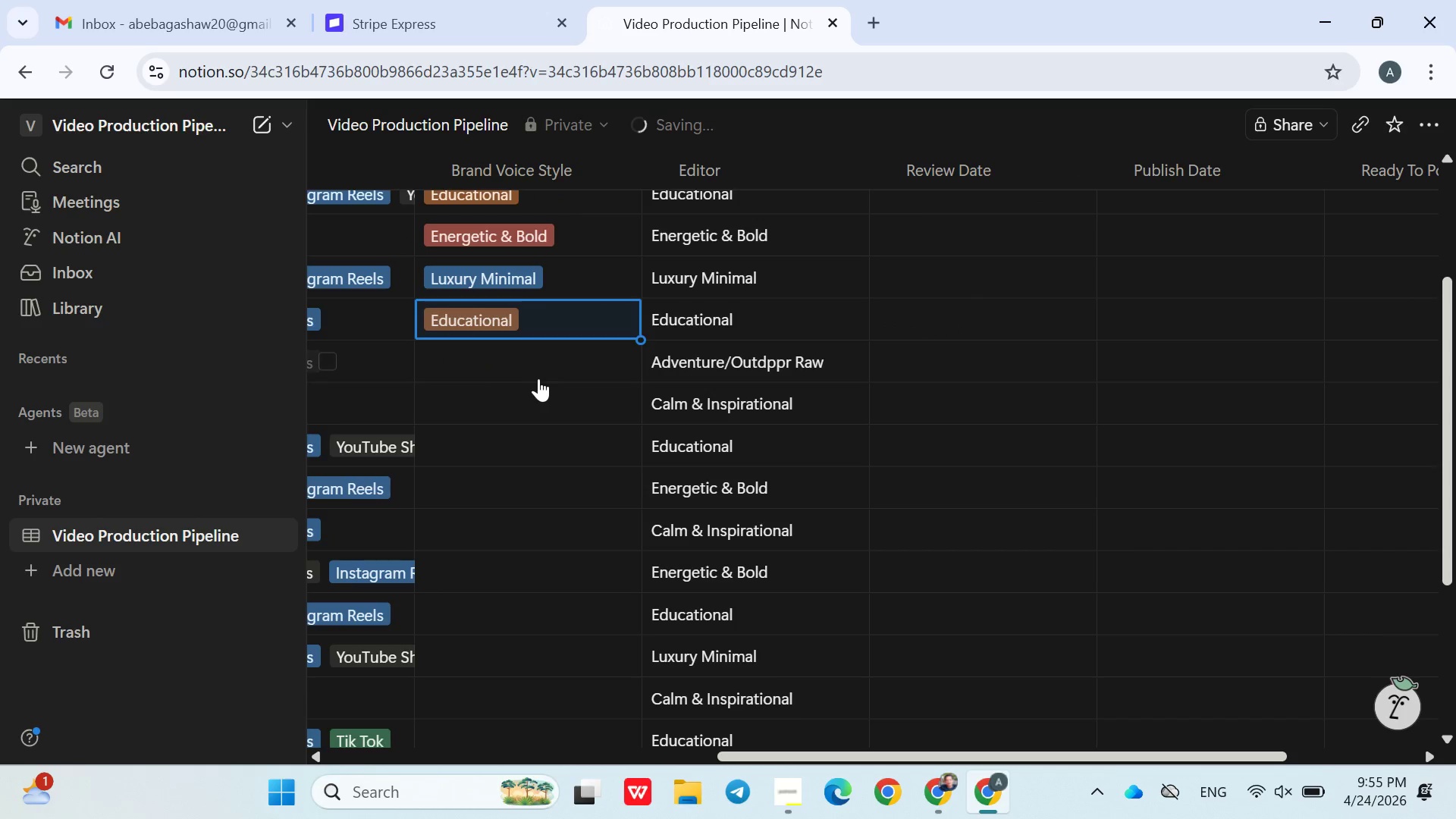 
left_click([515, 359])
 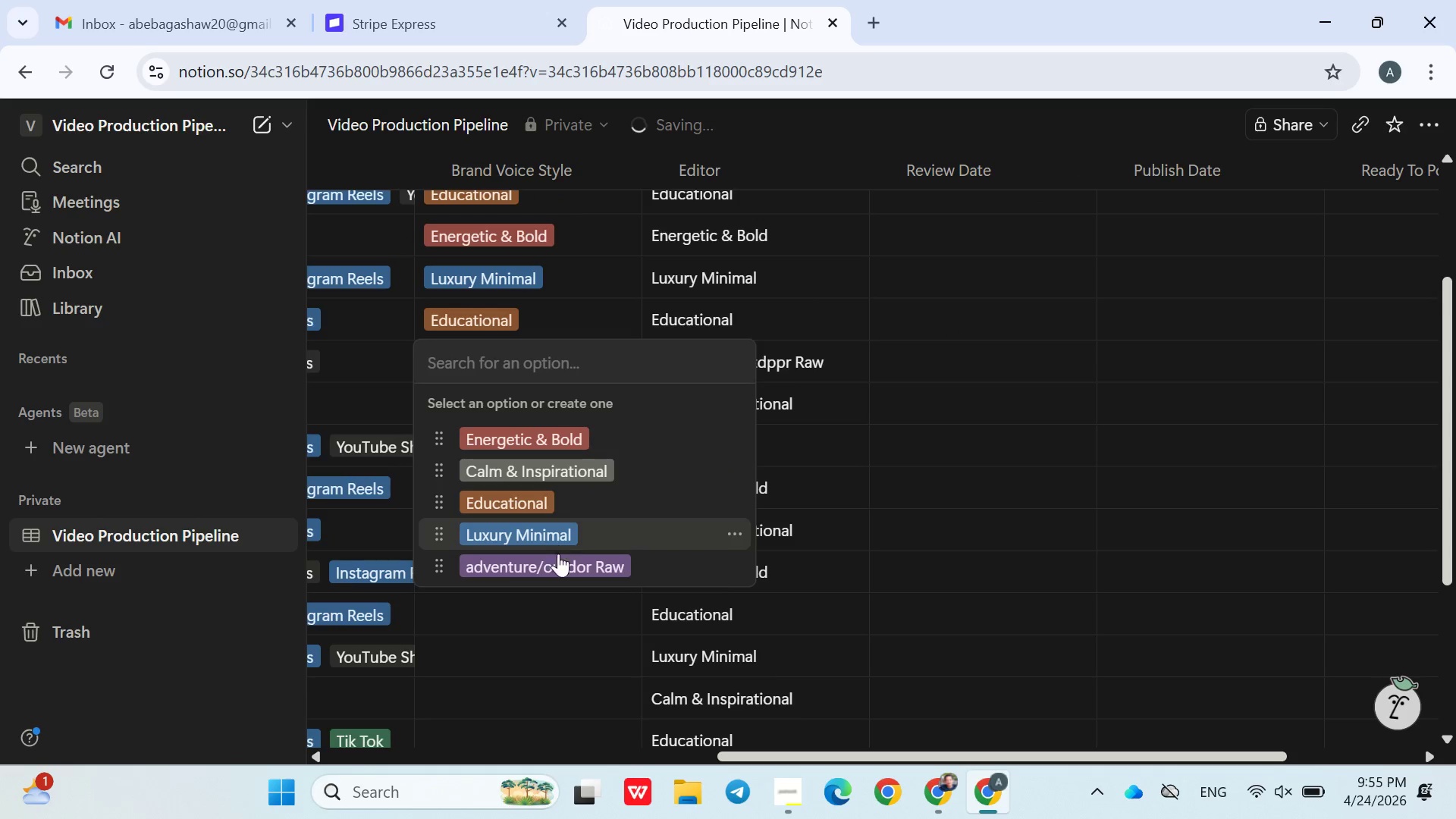 
left_click([558, 571])
 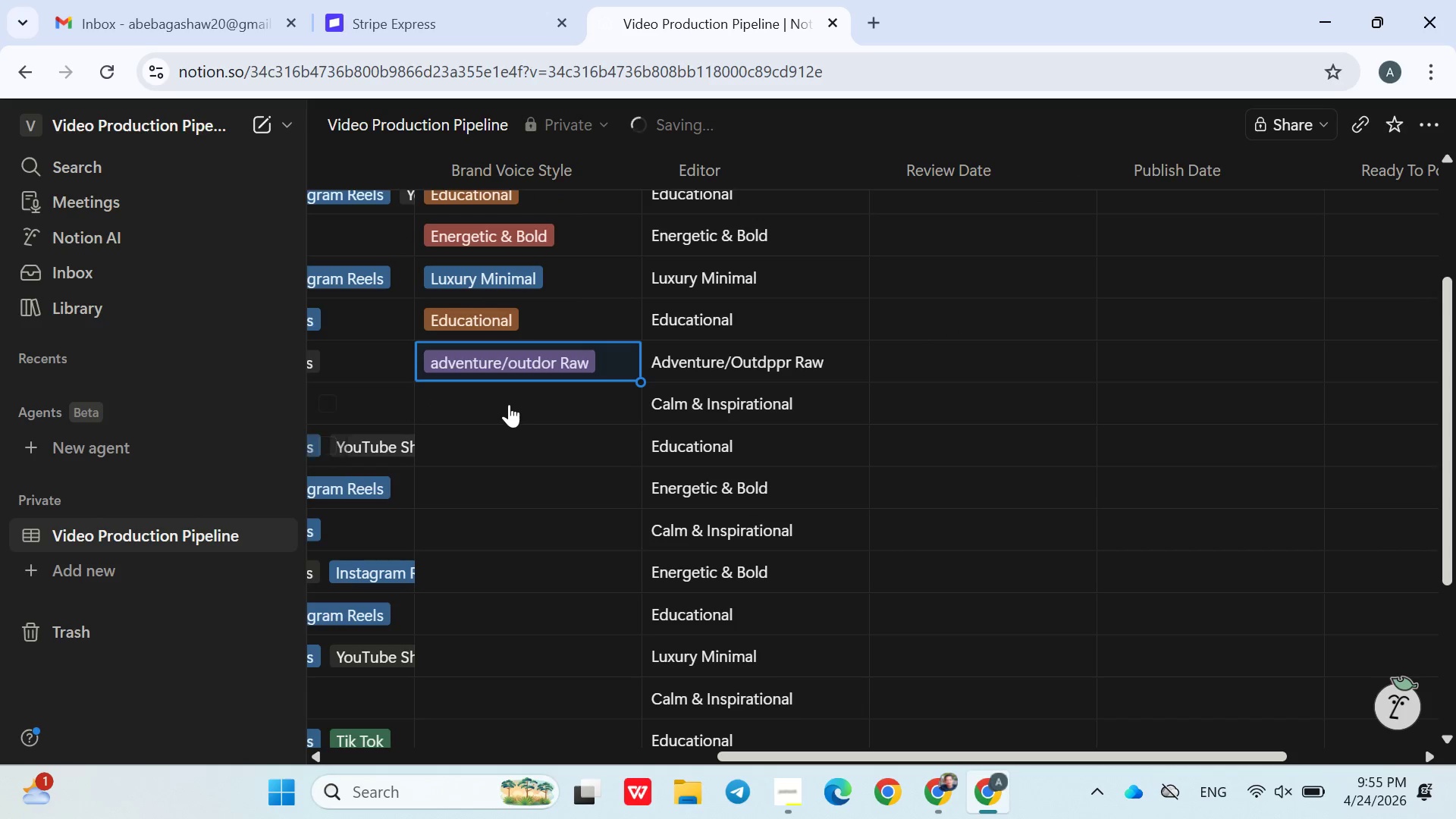 
left_click([508, 403])
 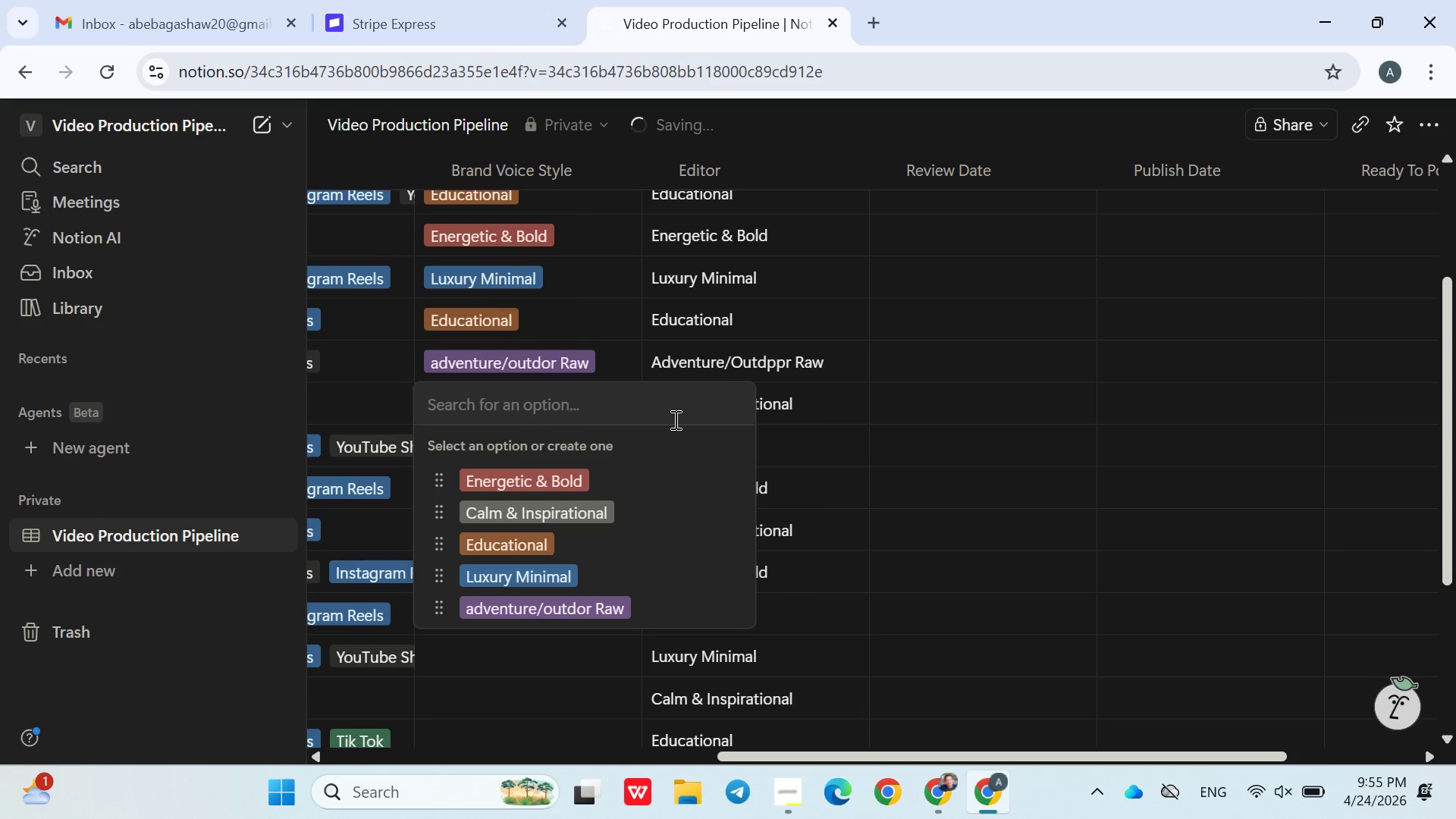 
left_click([828, 423])
 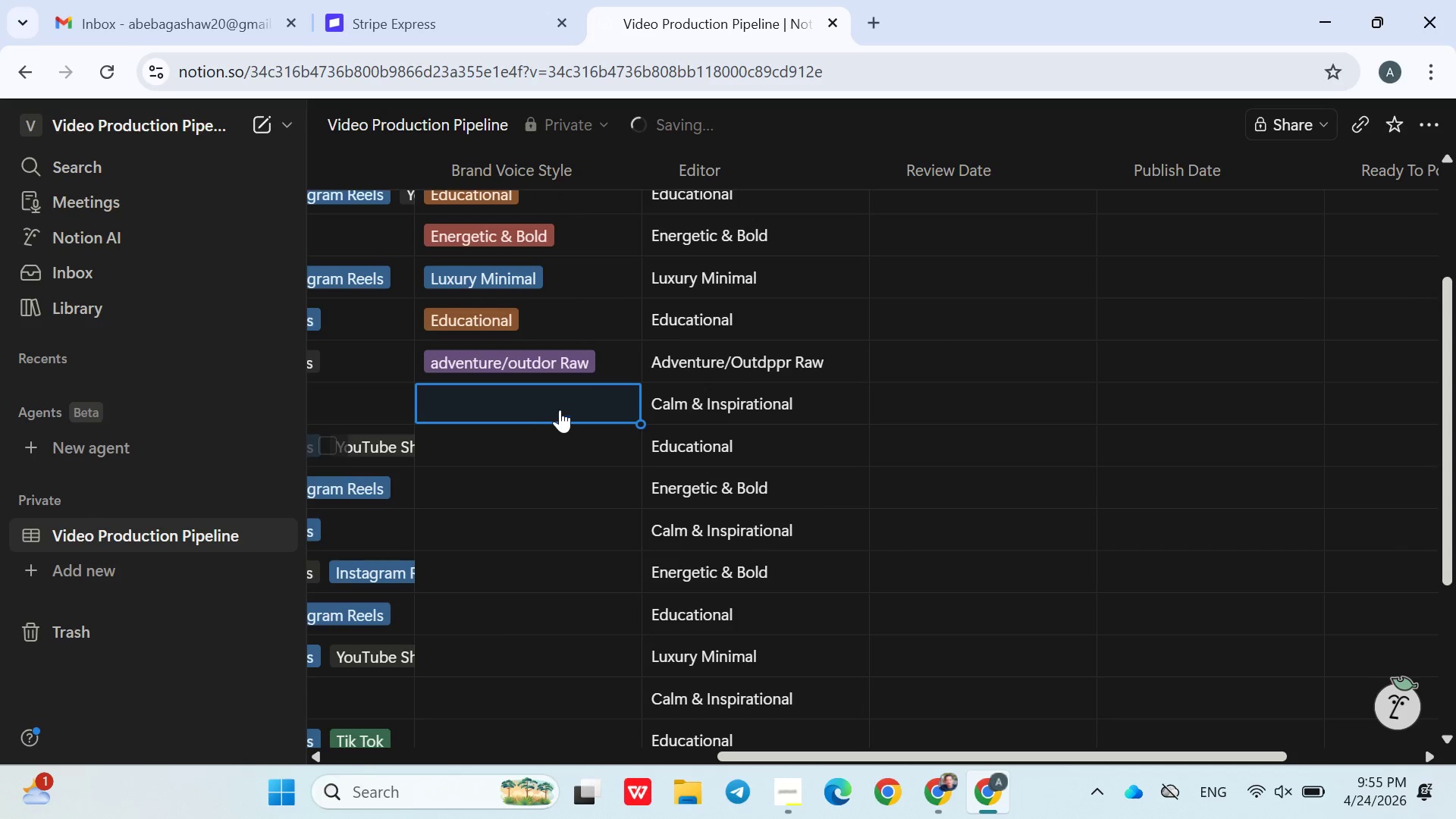 
left_click([548, 404])
 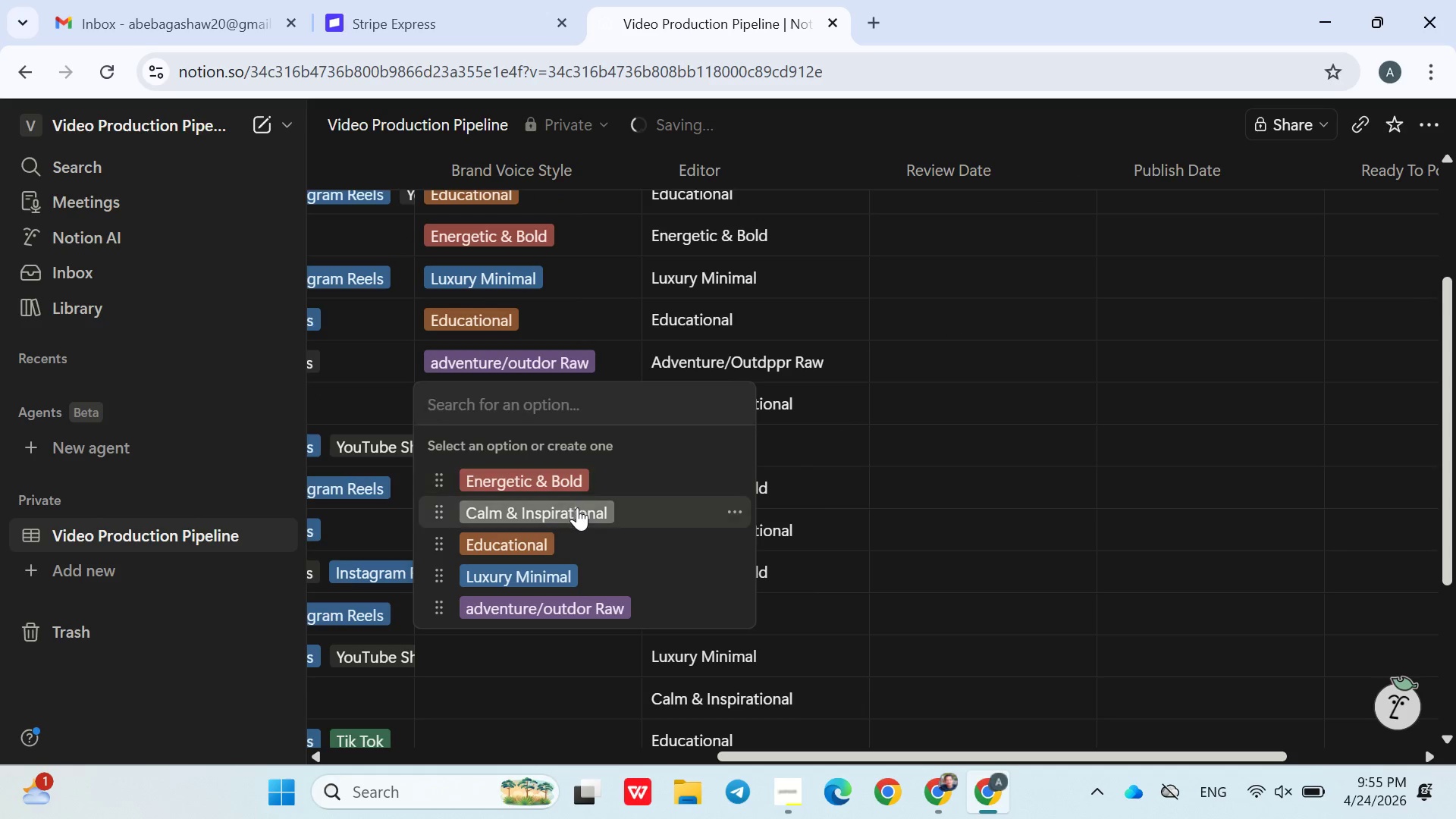 
left_click([577, 508])
 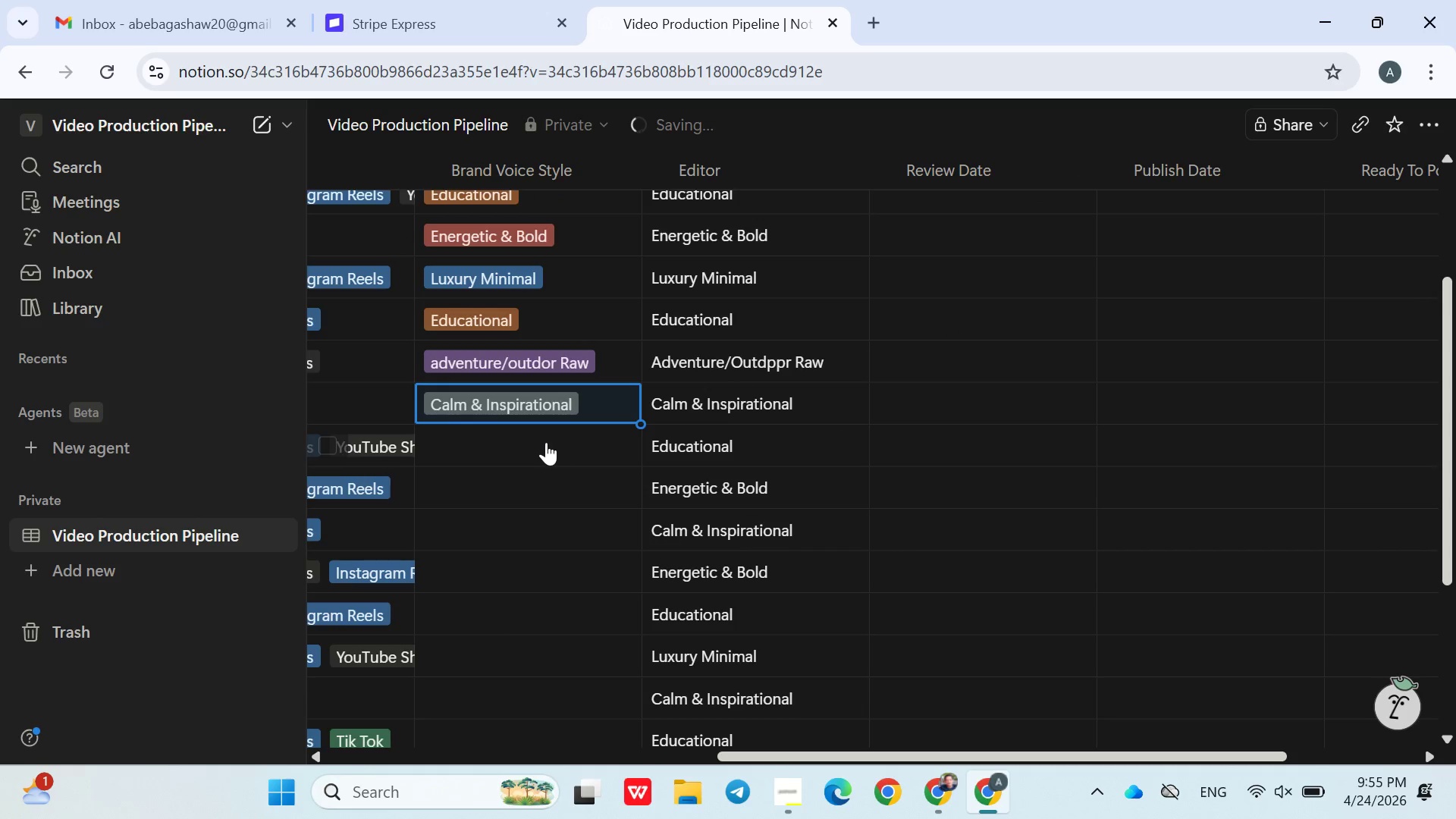 
left_click([546, 442])
 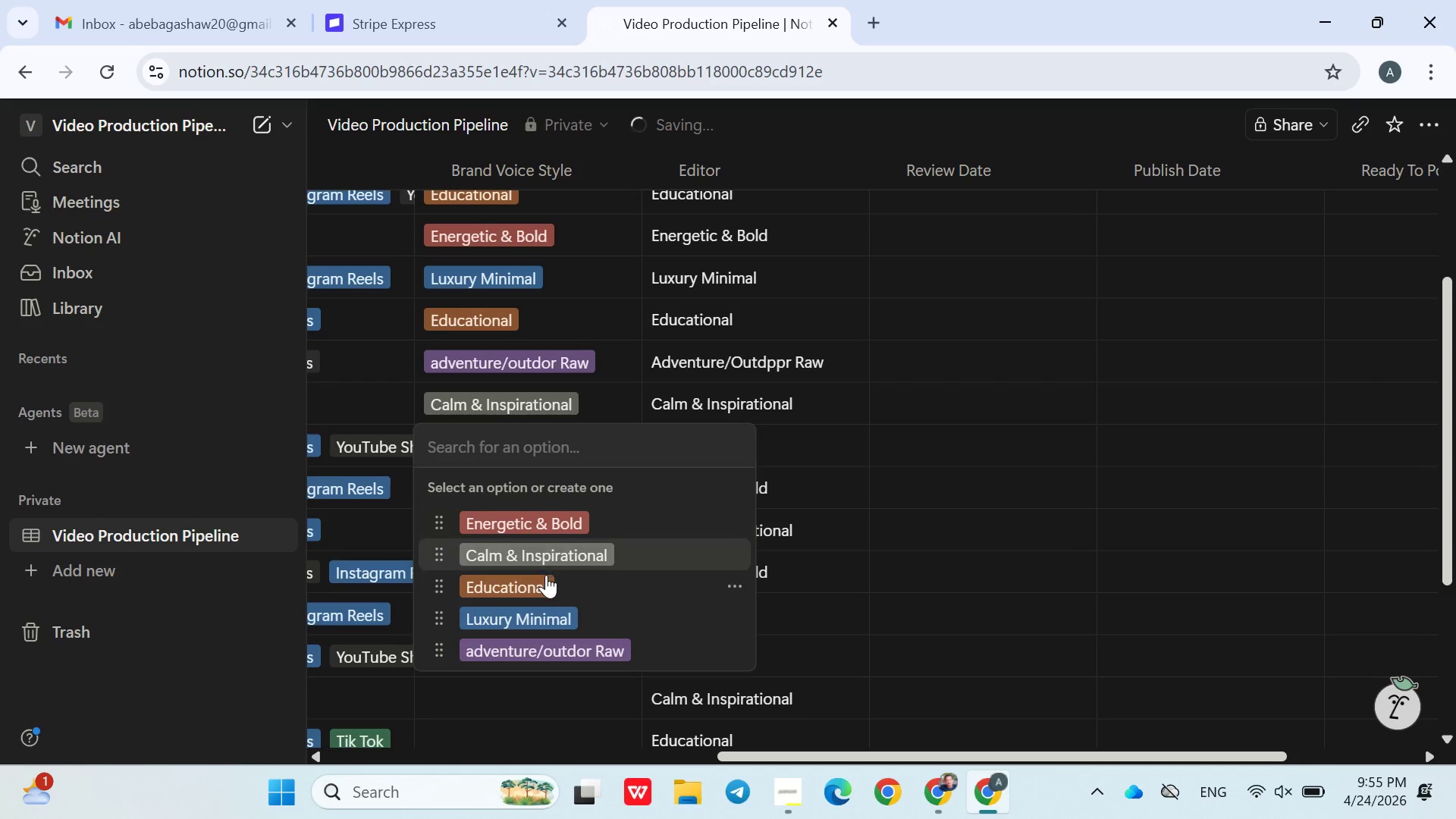 
left_click([546, 575])
 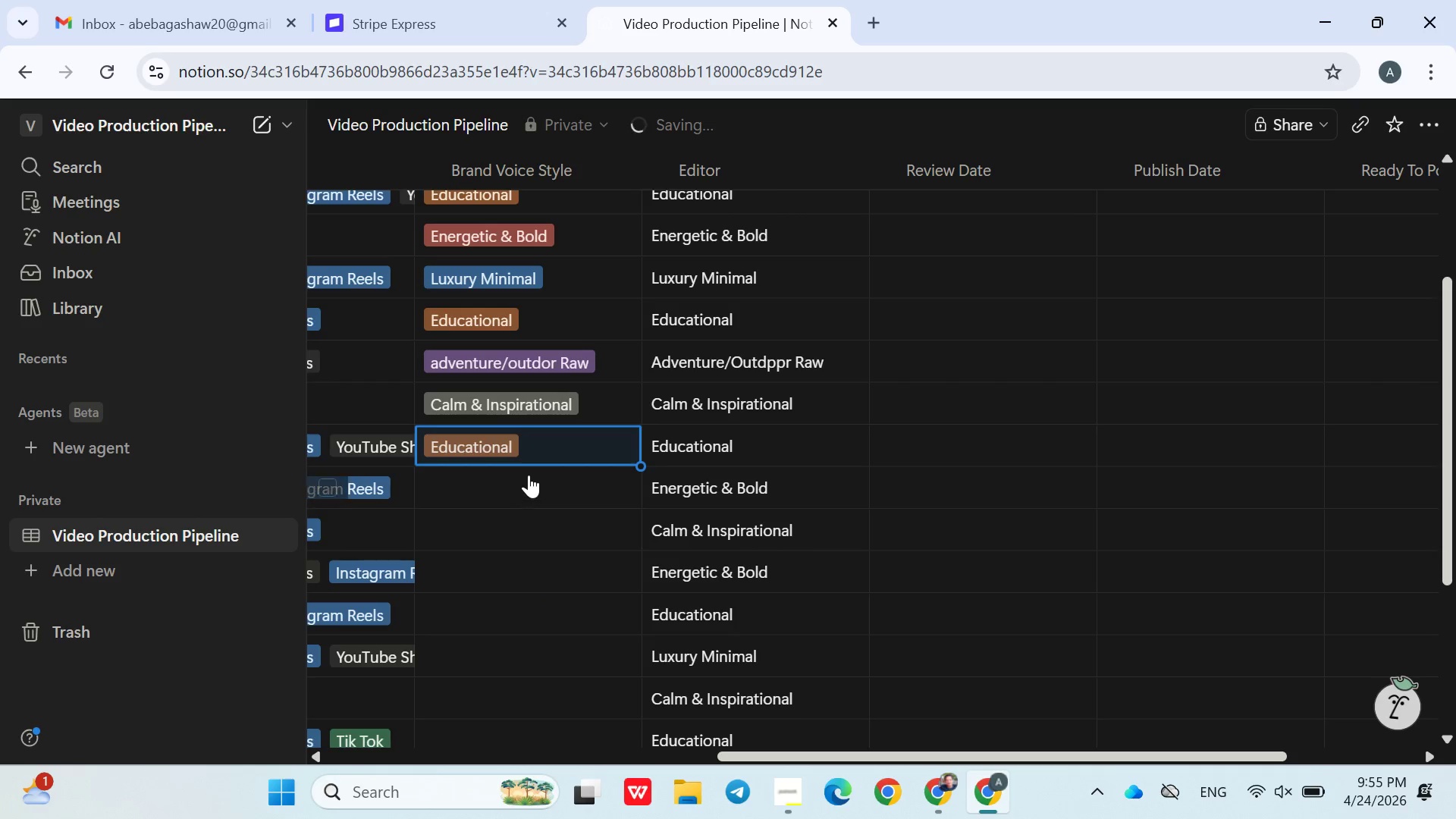 
left_click([529, 475])
 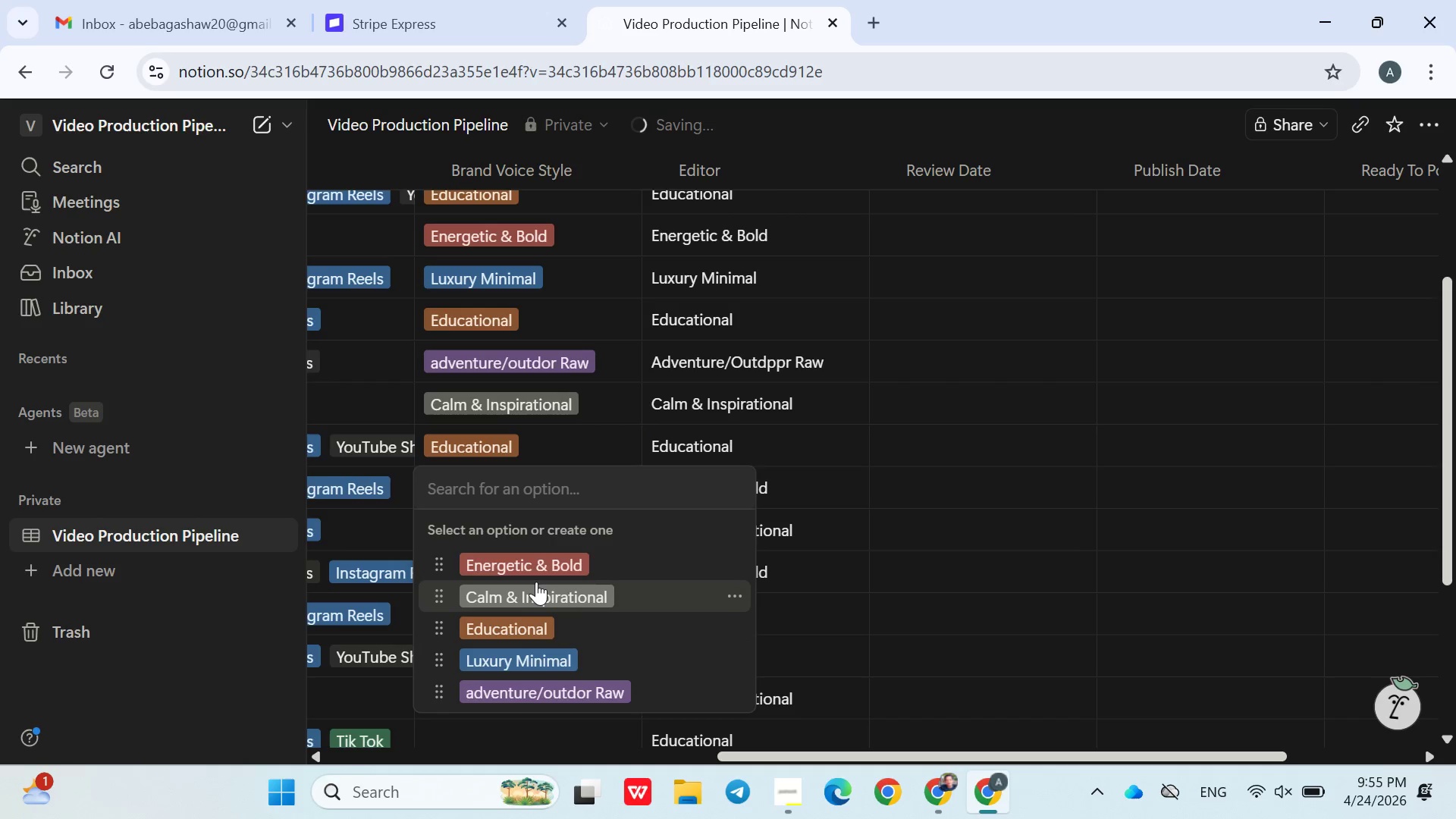 
left_click([536, 576])
 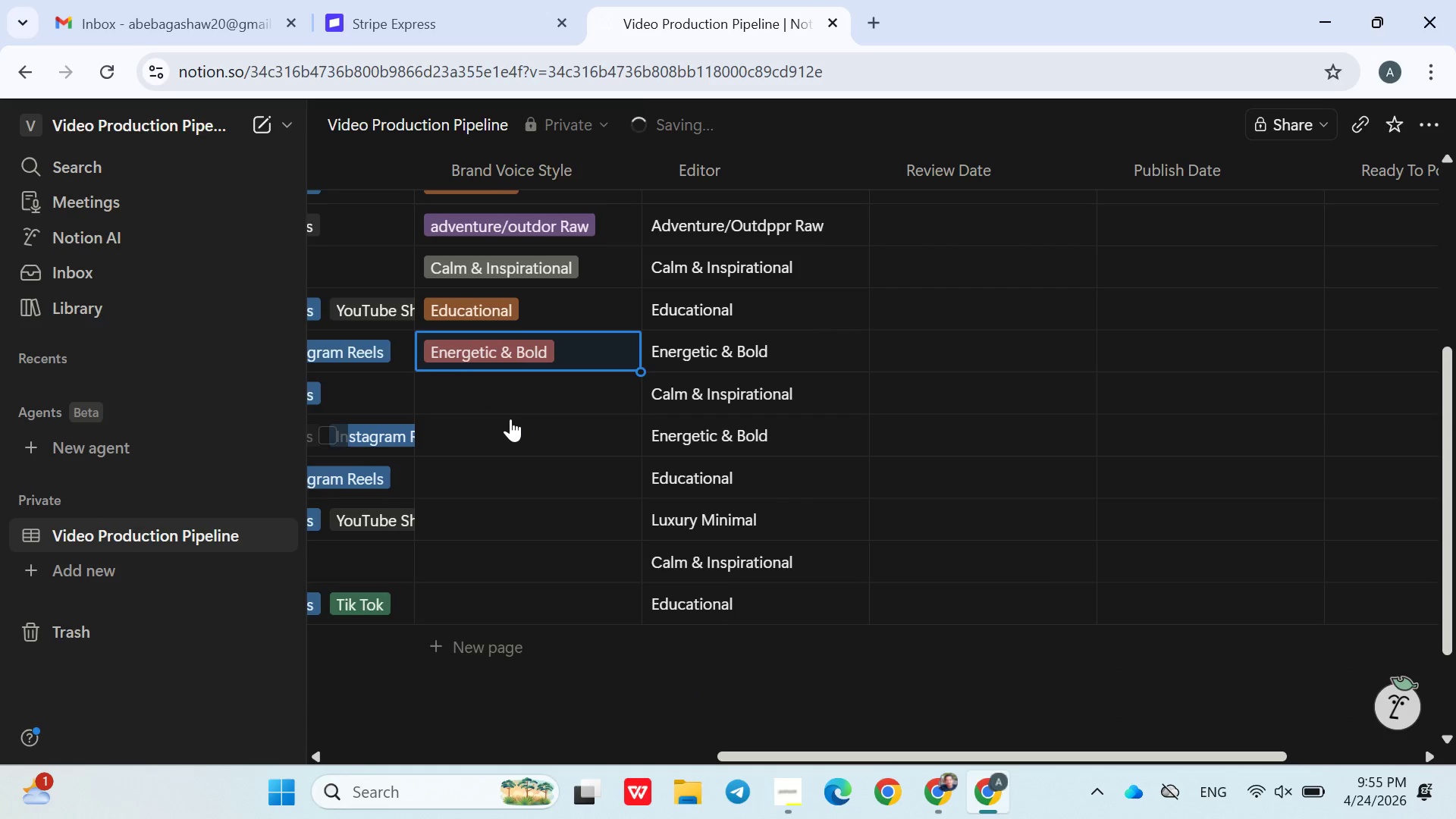 
left_click([498, 396])
 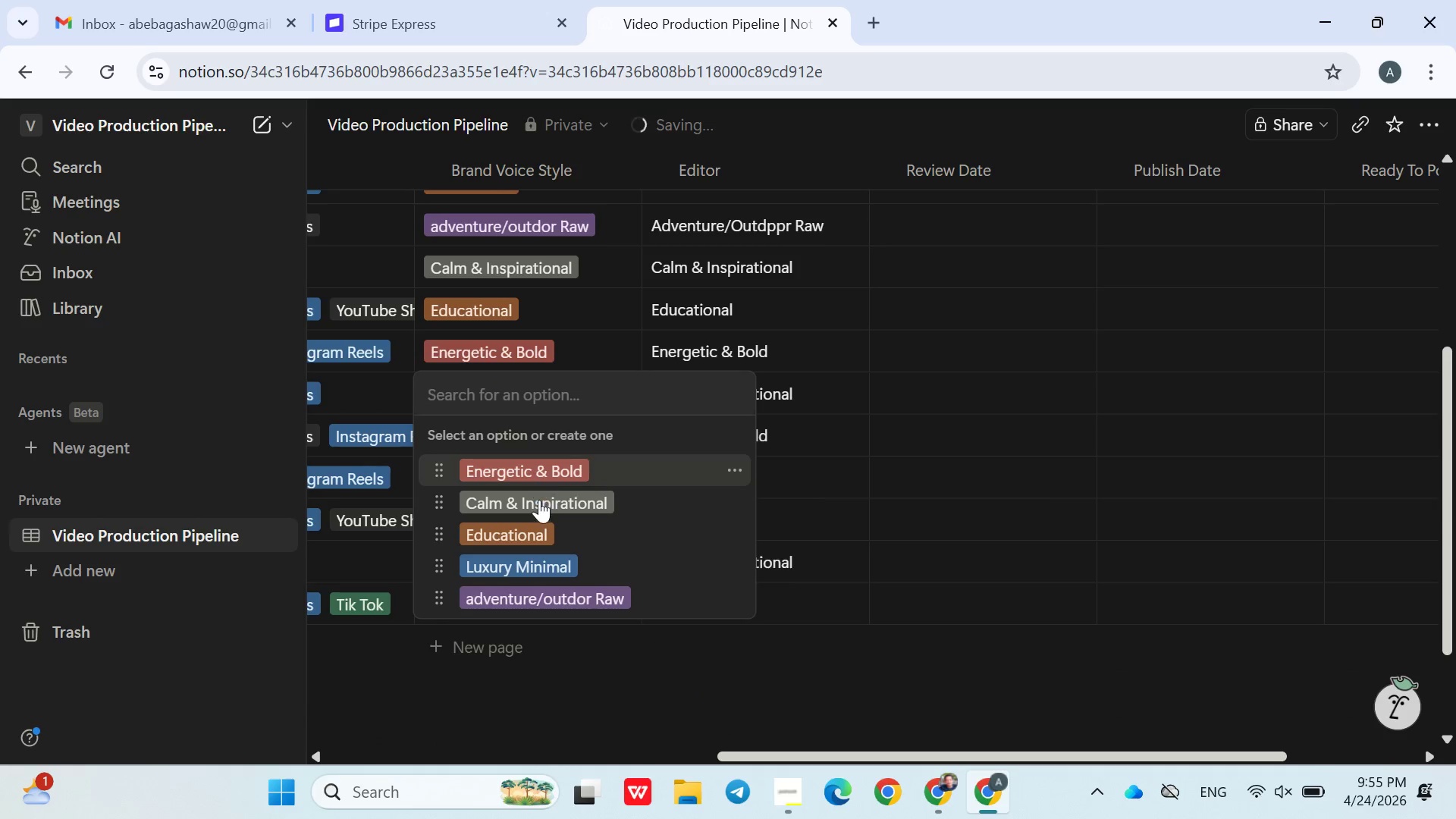 
left_click([539, 510])
 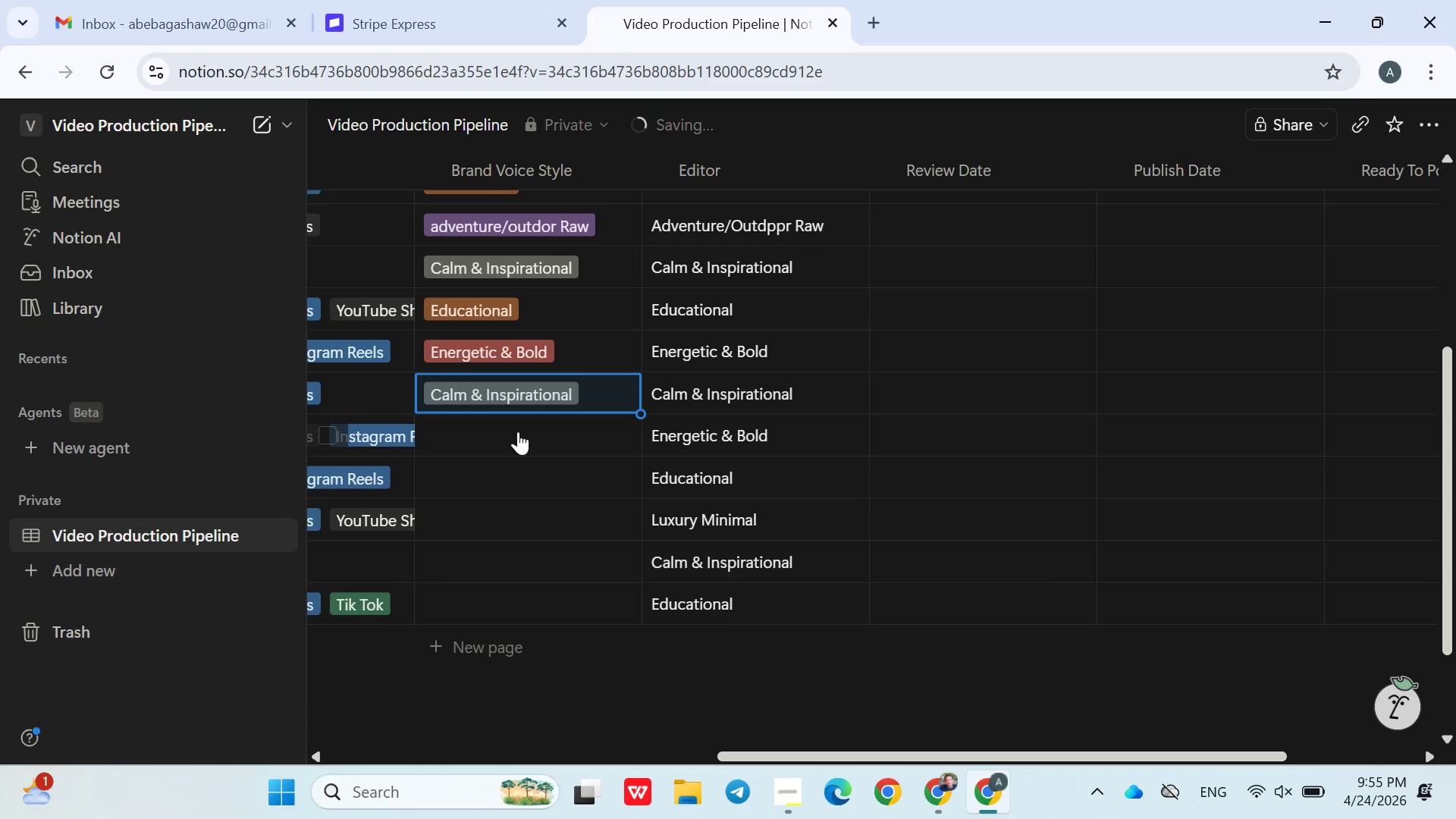 
left_click([518, 430])
 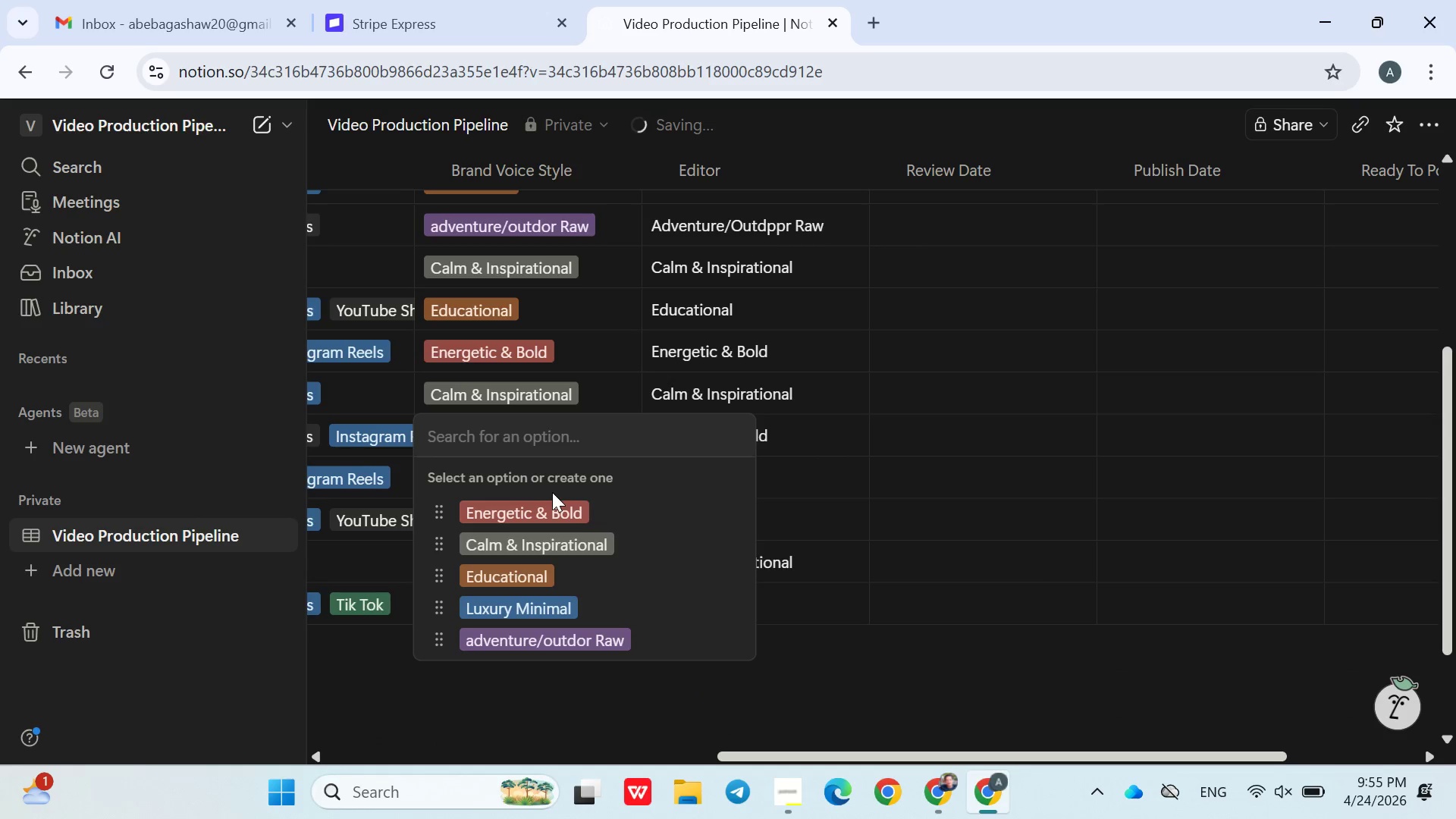 
double_click([549, 508])
 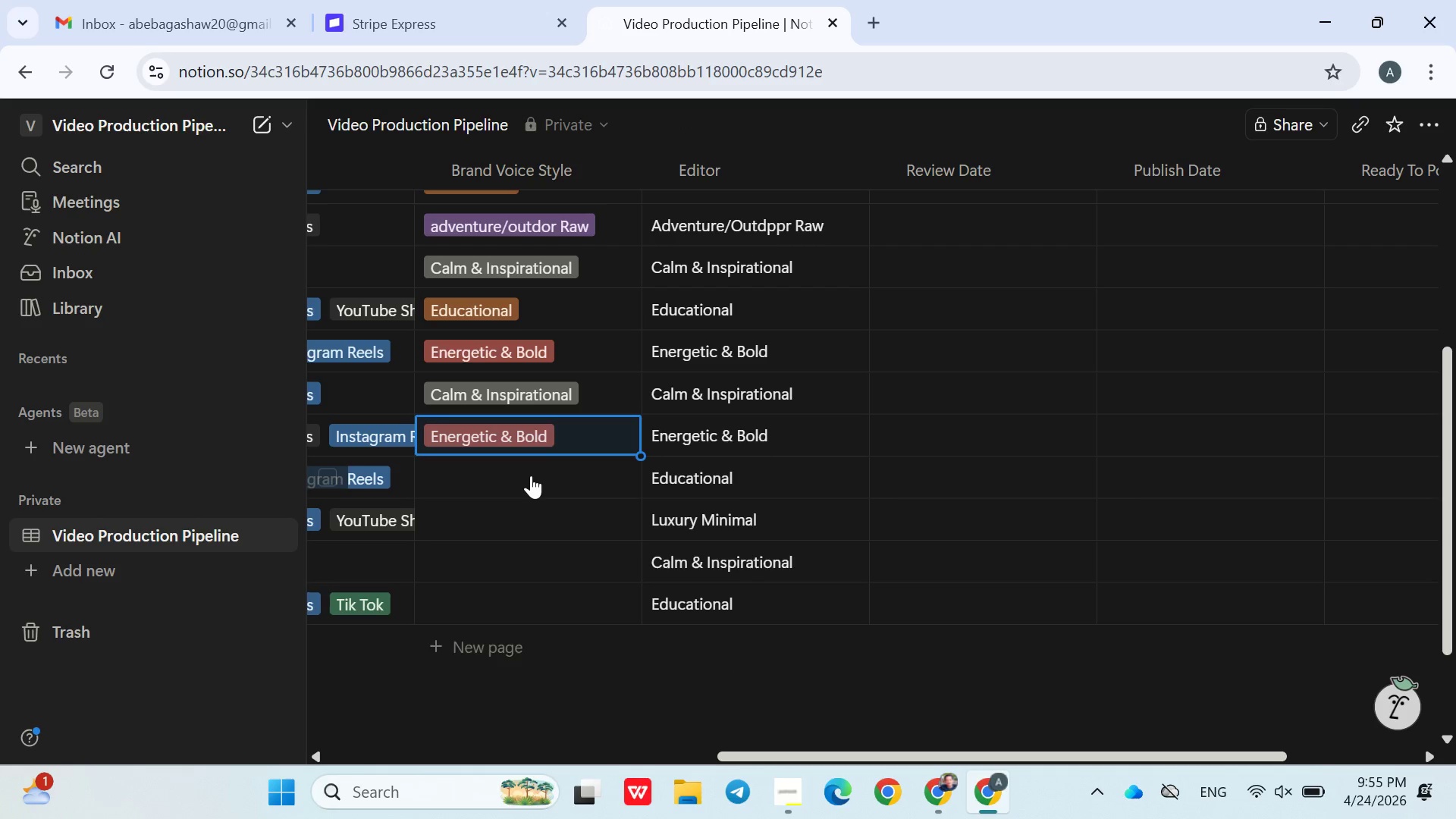 
left_click([531, 475])
 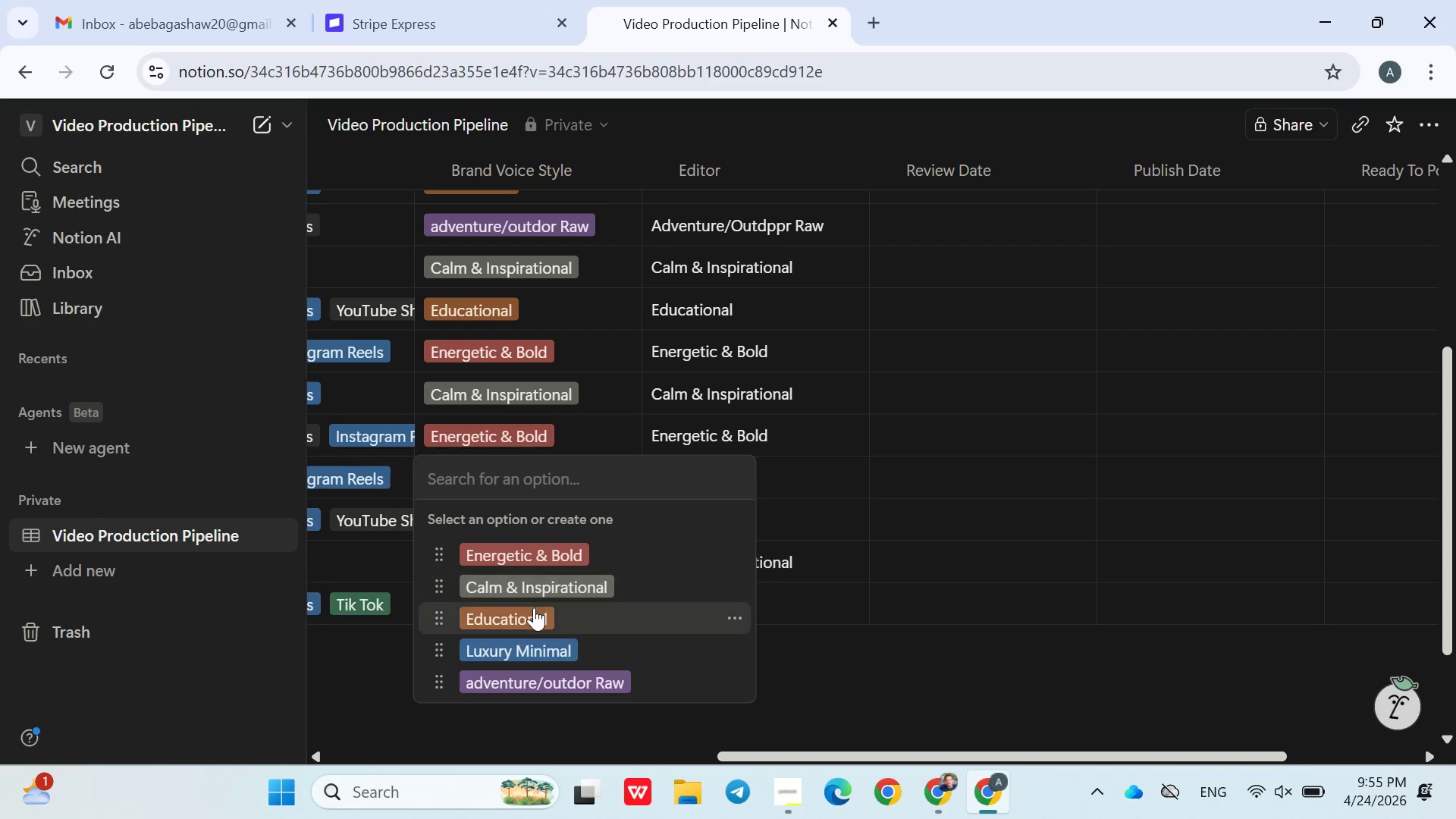 
left_click([533, 613])
 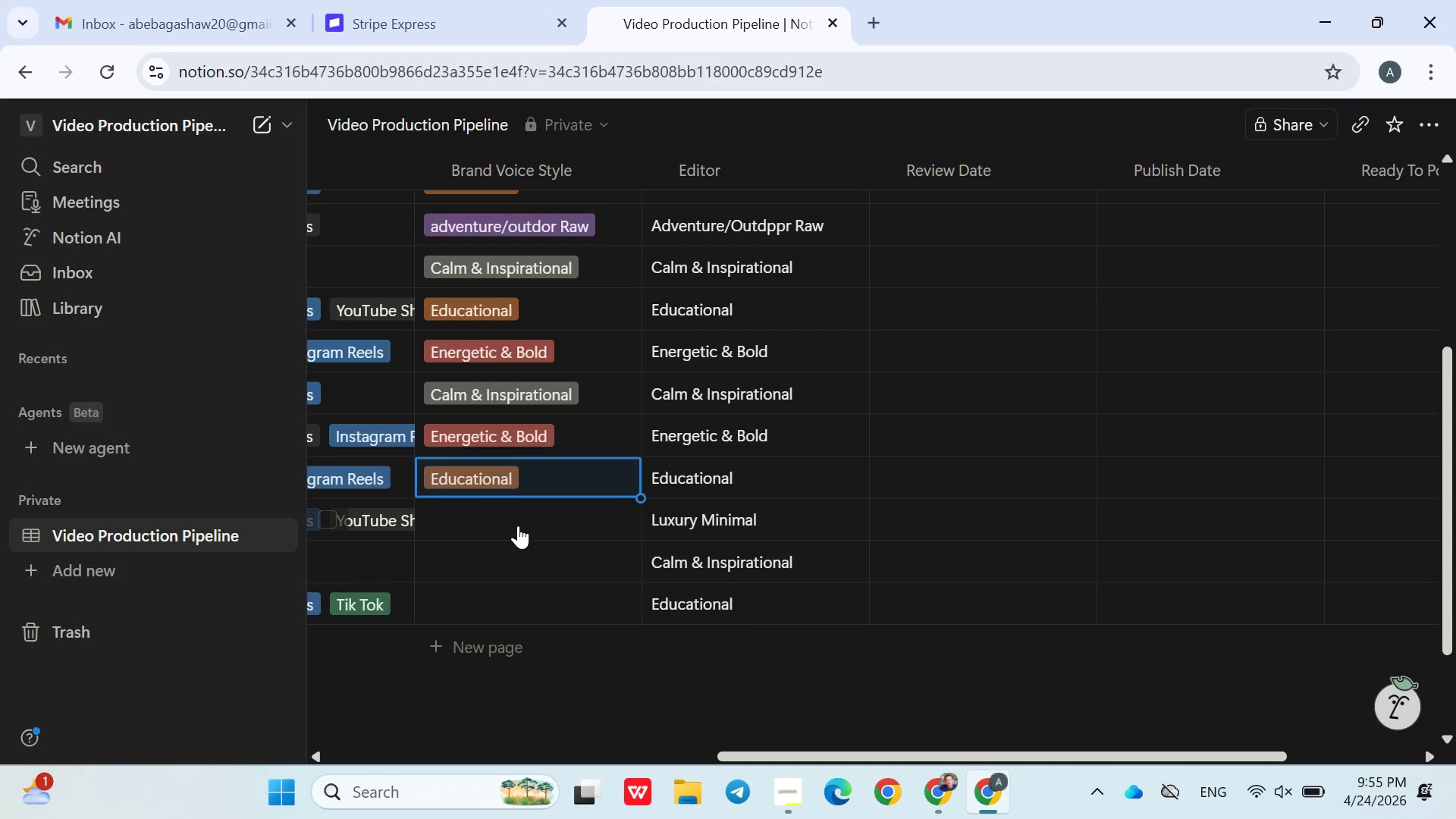 
left_click([518, 523])
 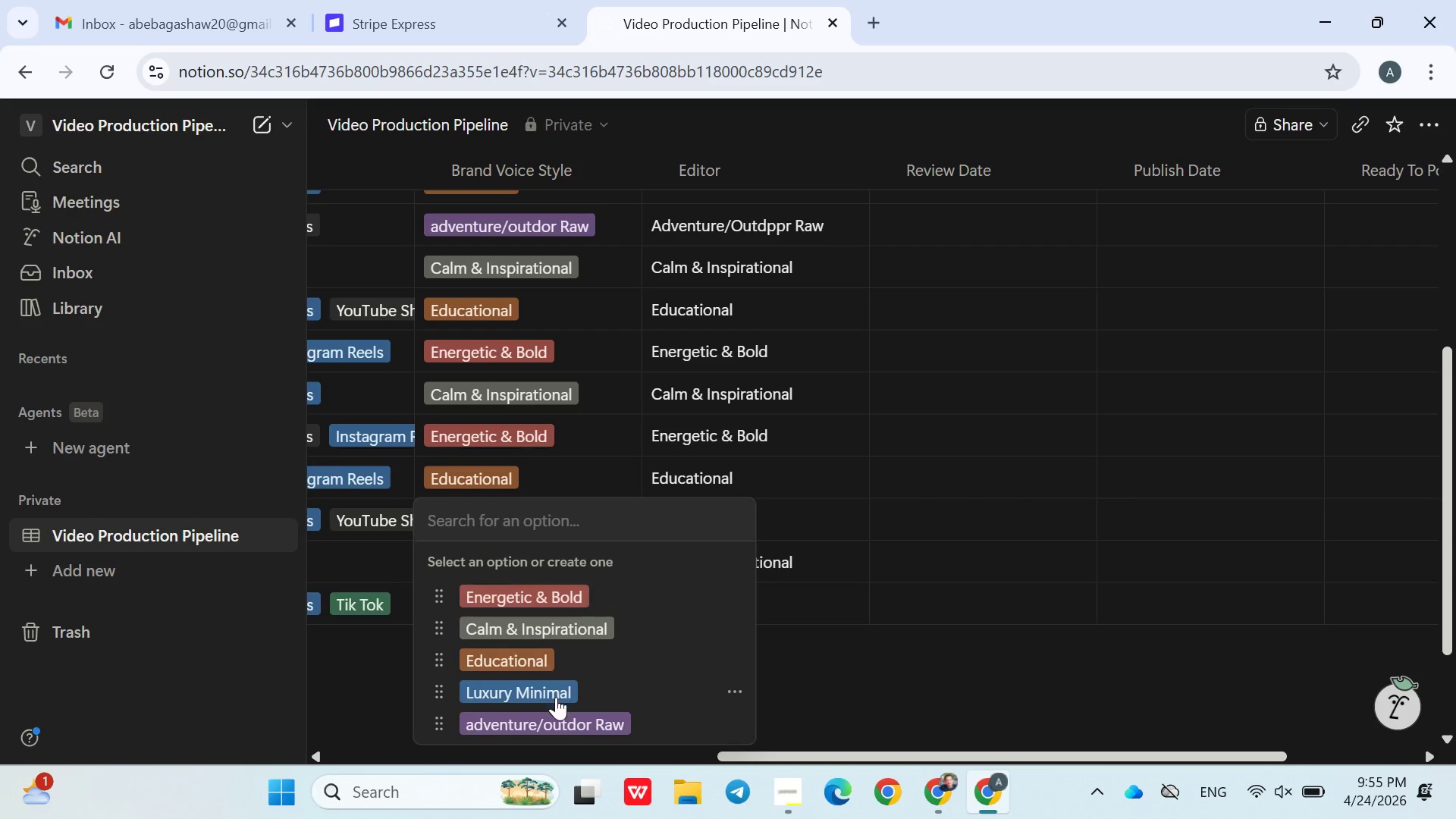 
left_click([556, 698])
 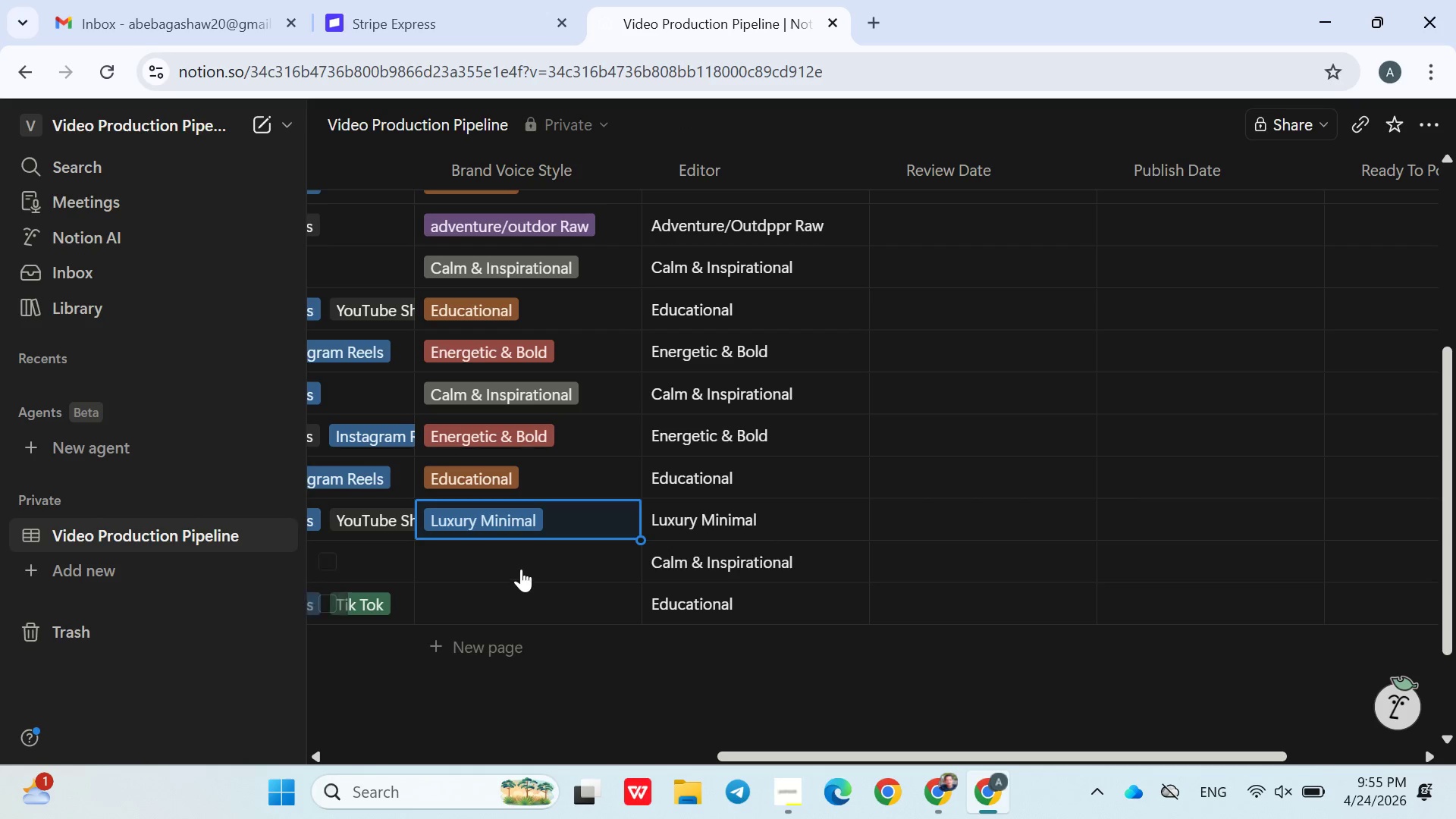 
left_click([519, 565])
 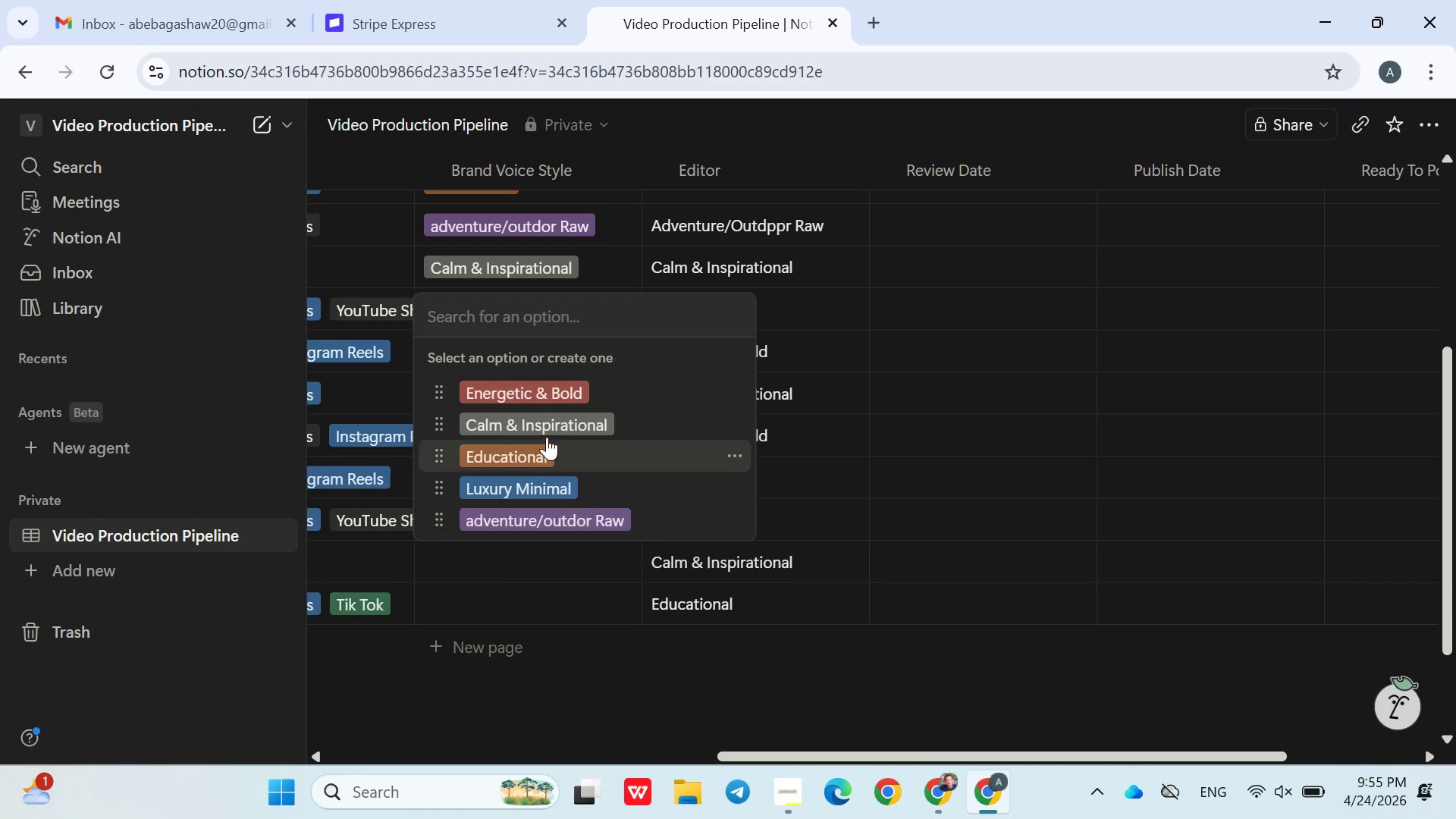 
left_click([547, 428])
 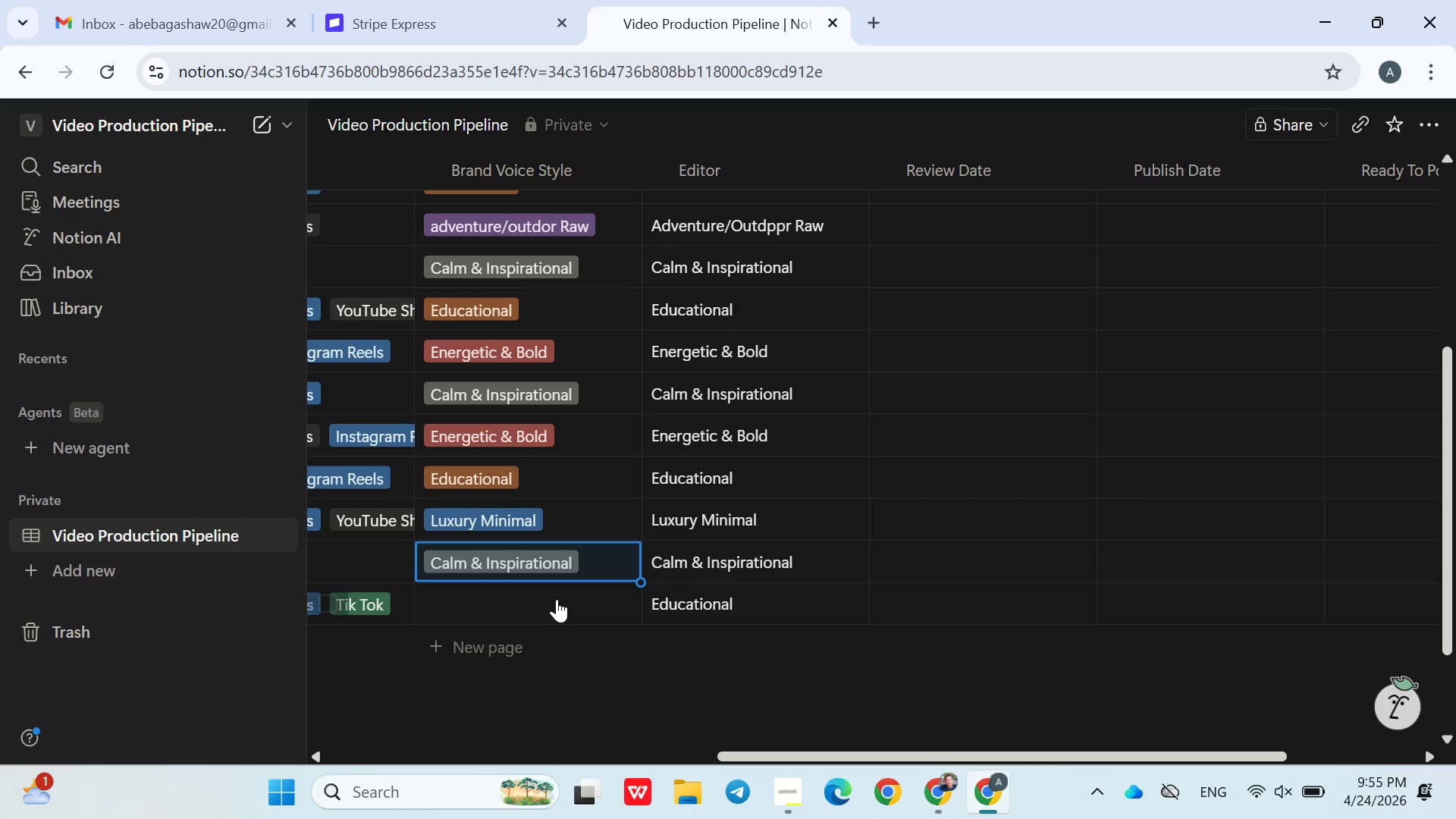 
left_click([556, 599])
 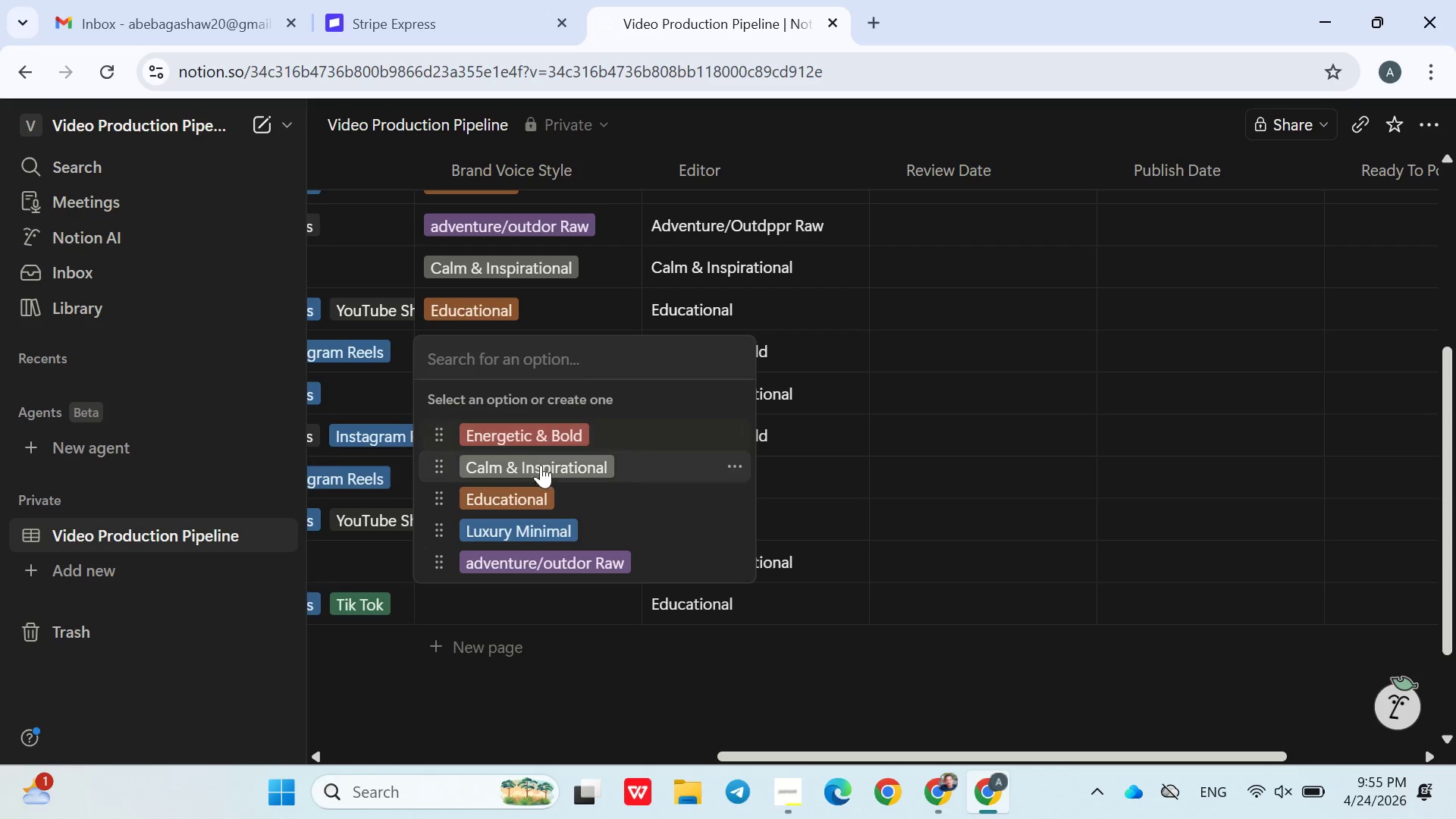 
left_click([547, 505])
 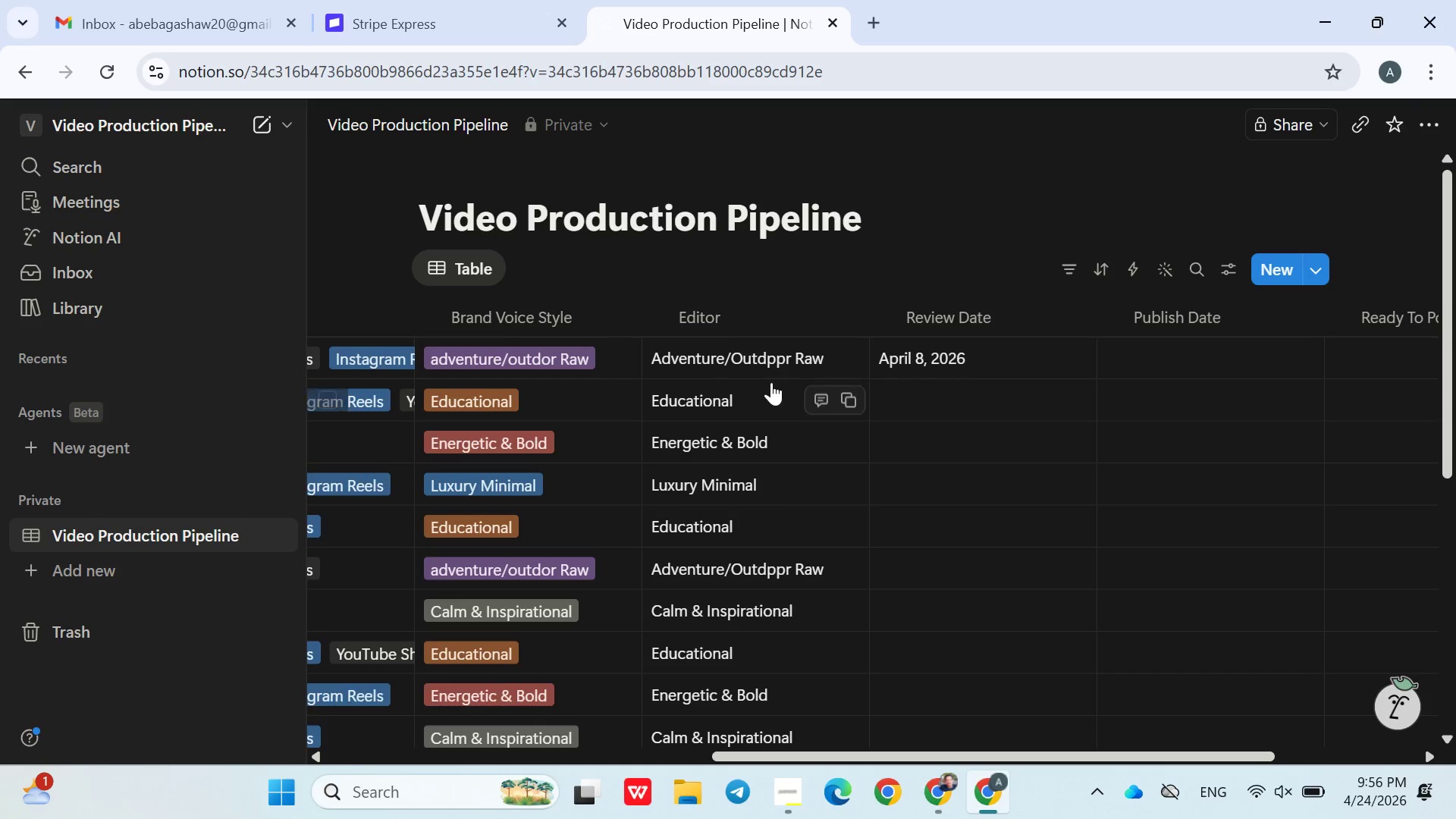 
double_click([770, 353])
 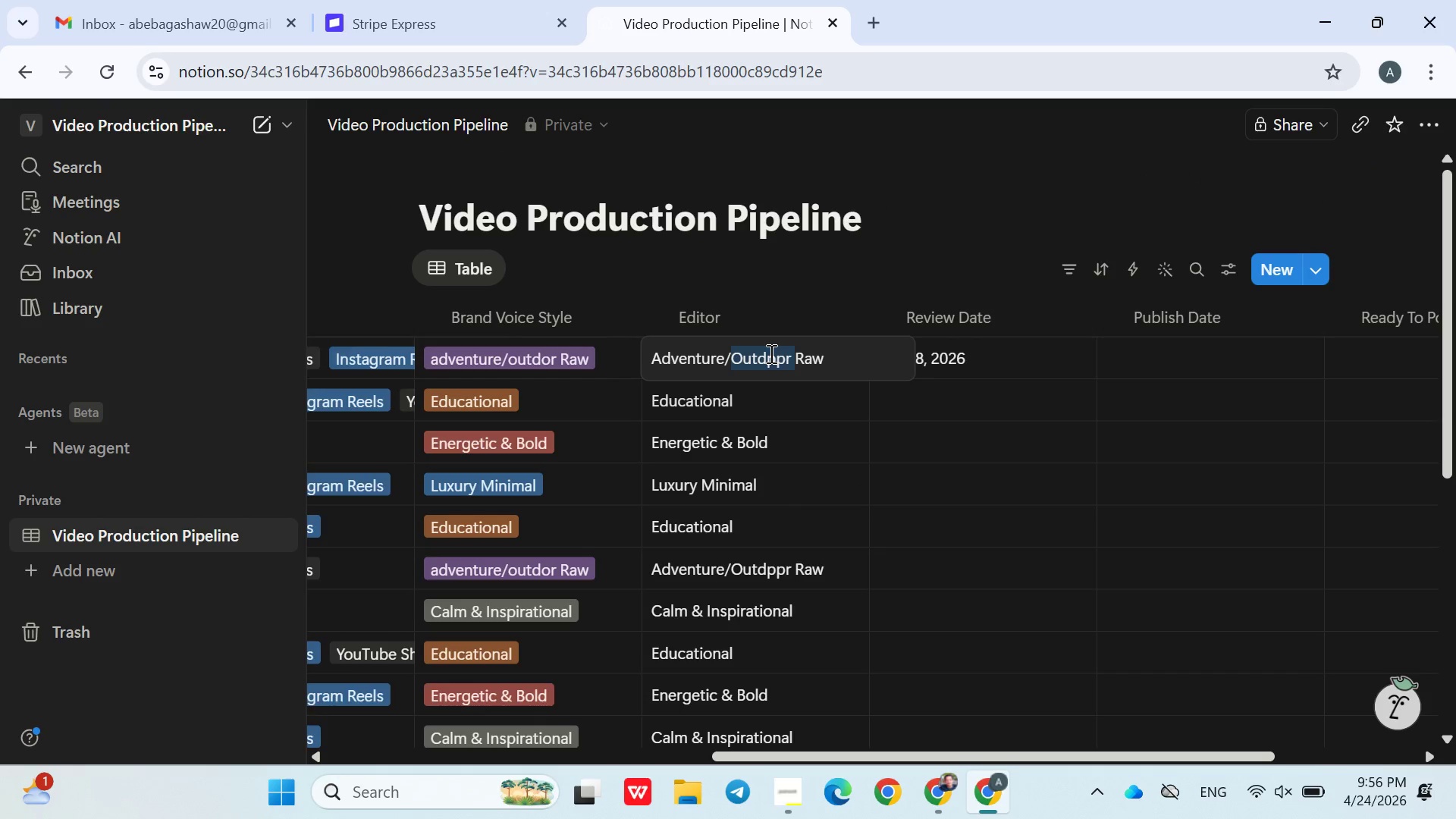 
triple_click([770, 353])
 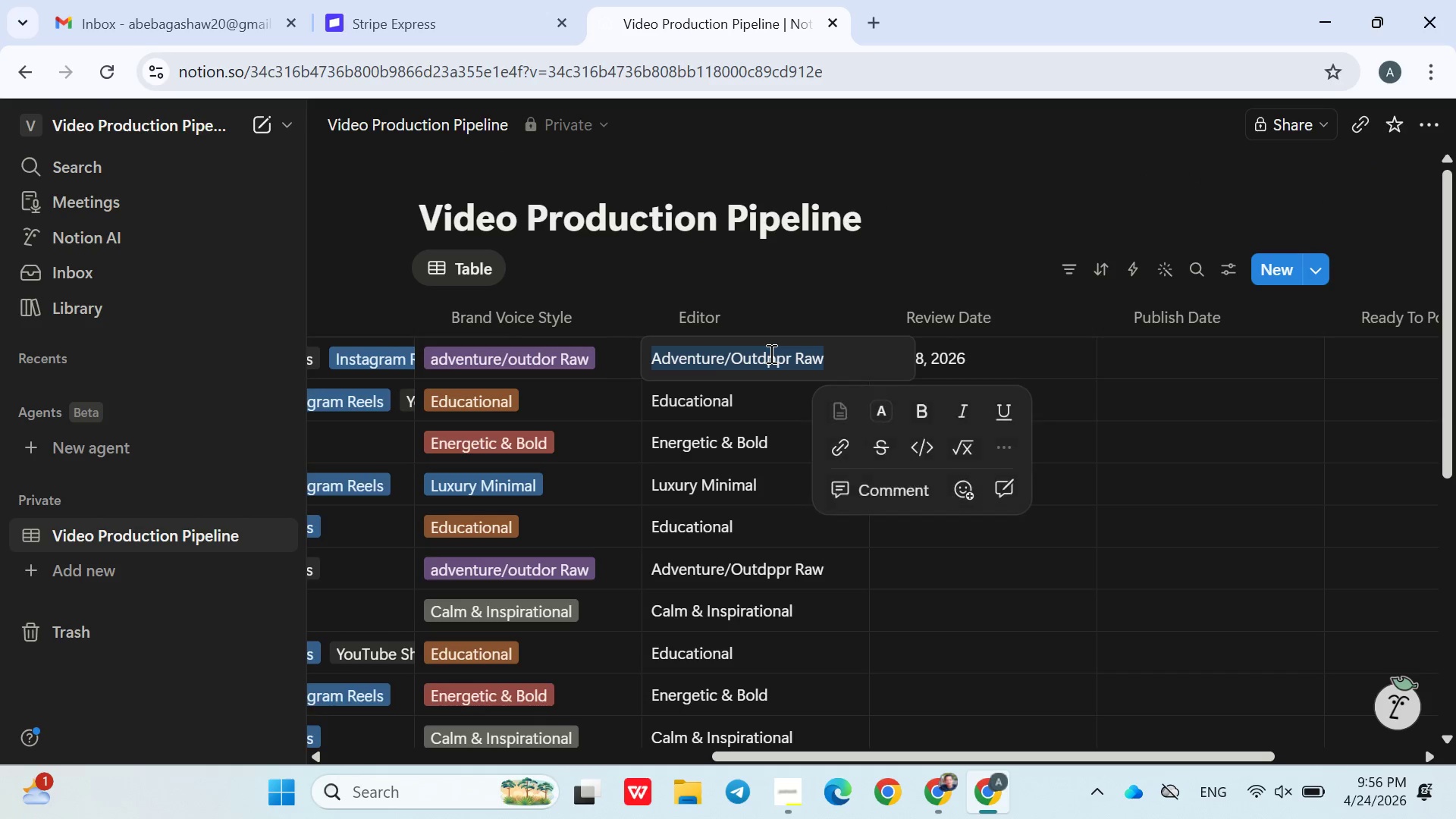 
triple_click([770, 353])
 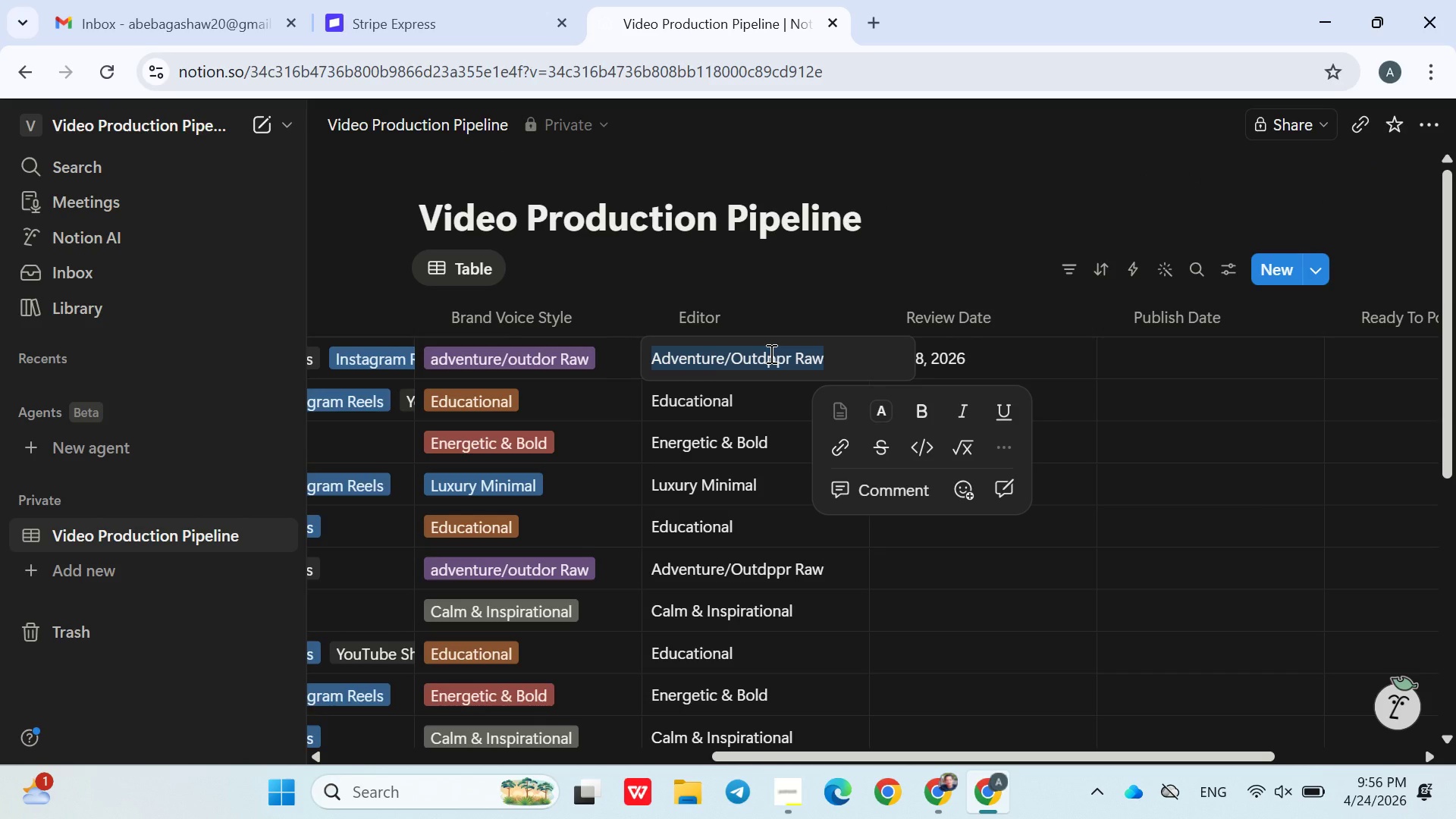 
type(Sara)
 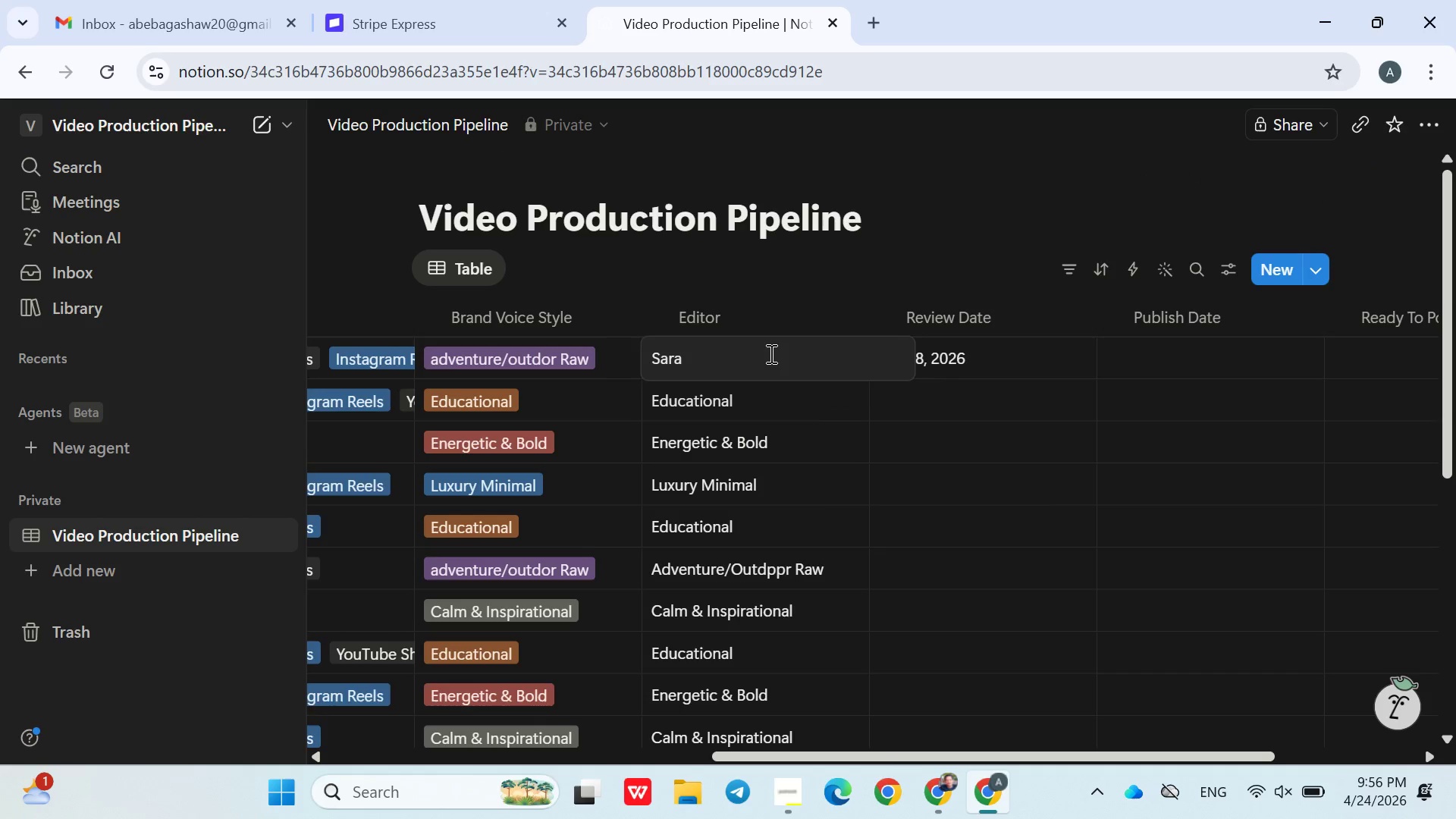 
key(Enter)
 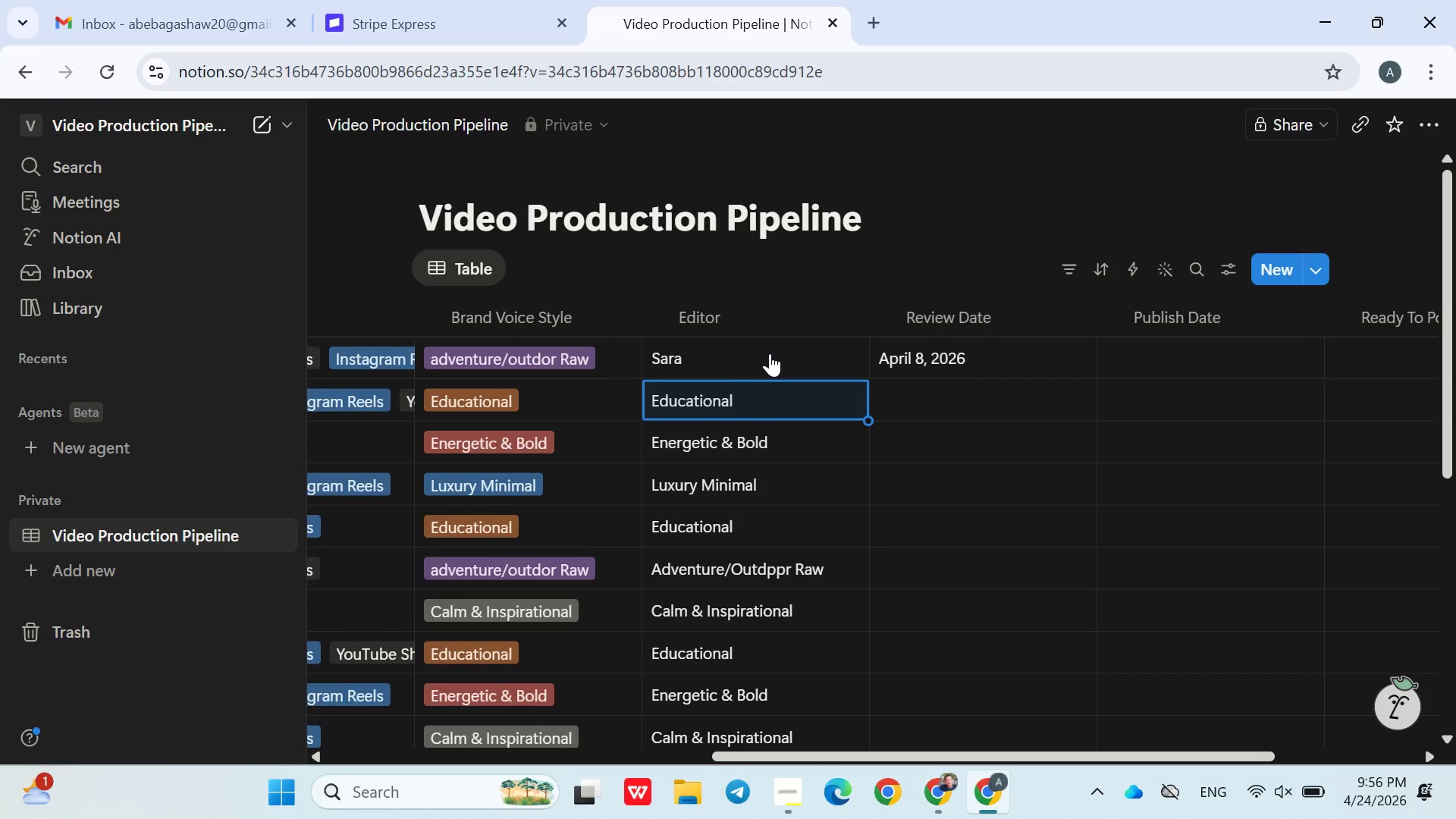 
type(David)
 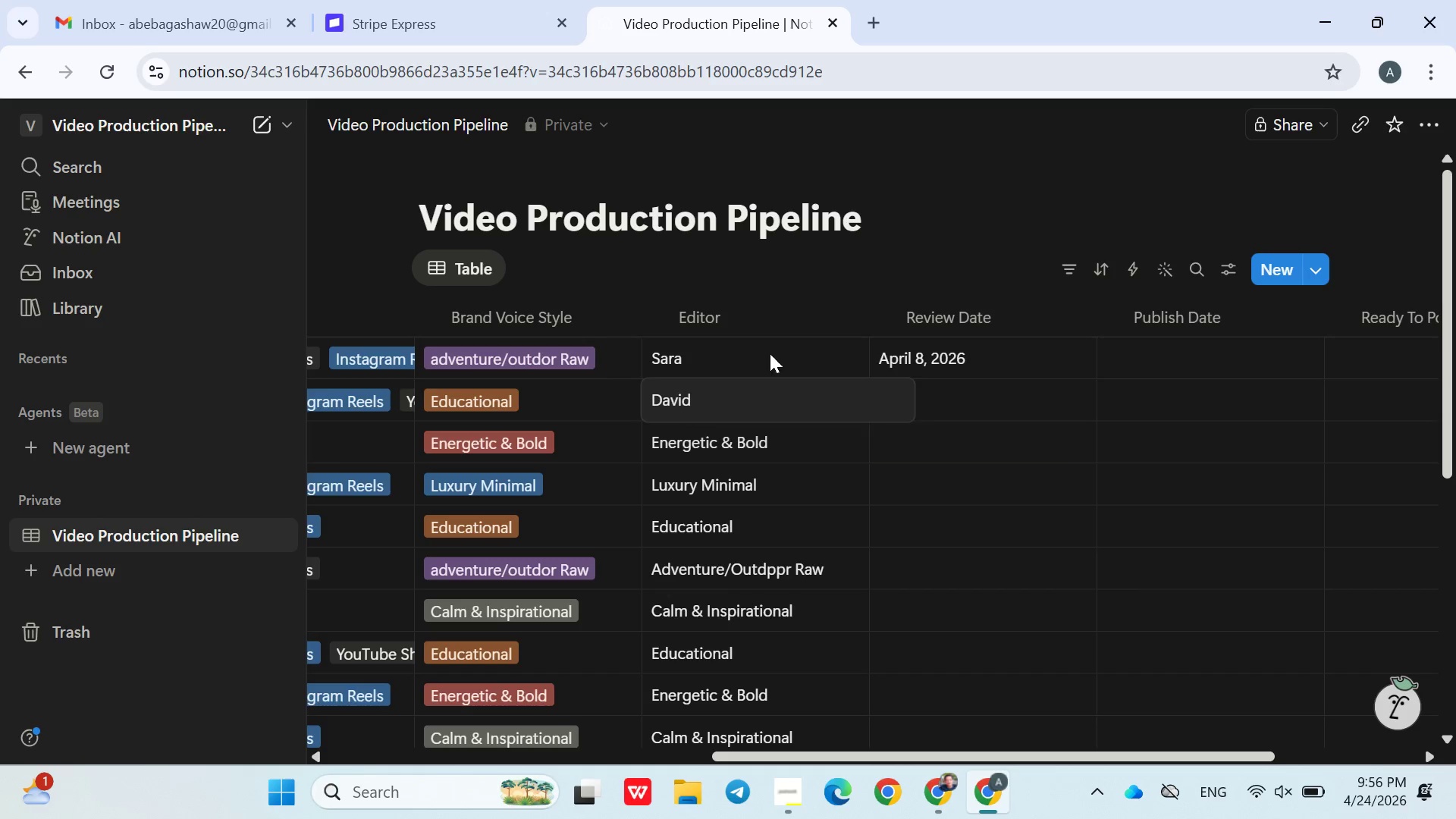 
key(Enter)
 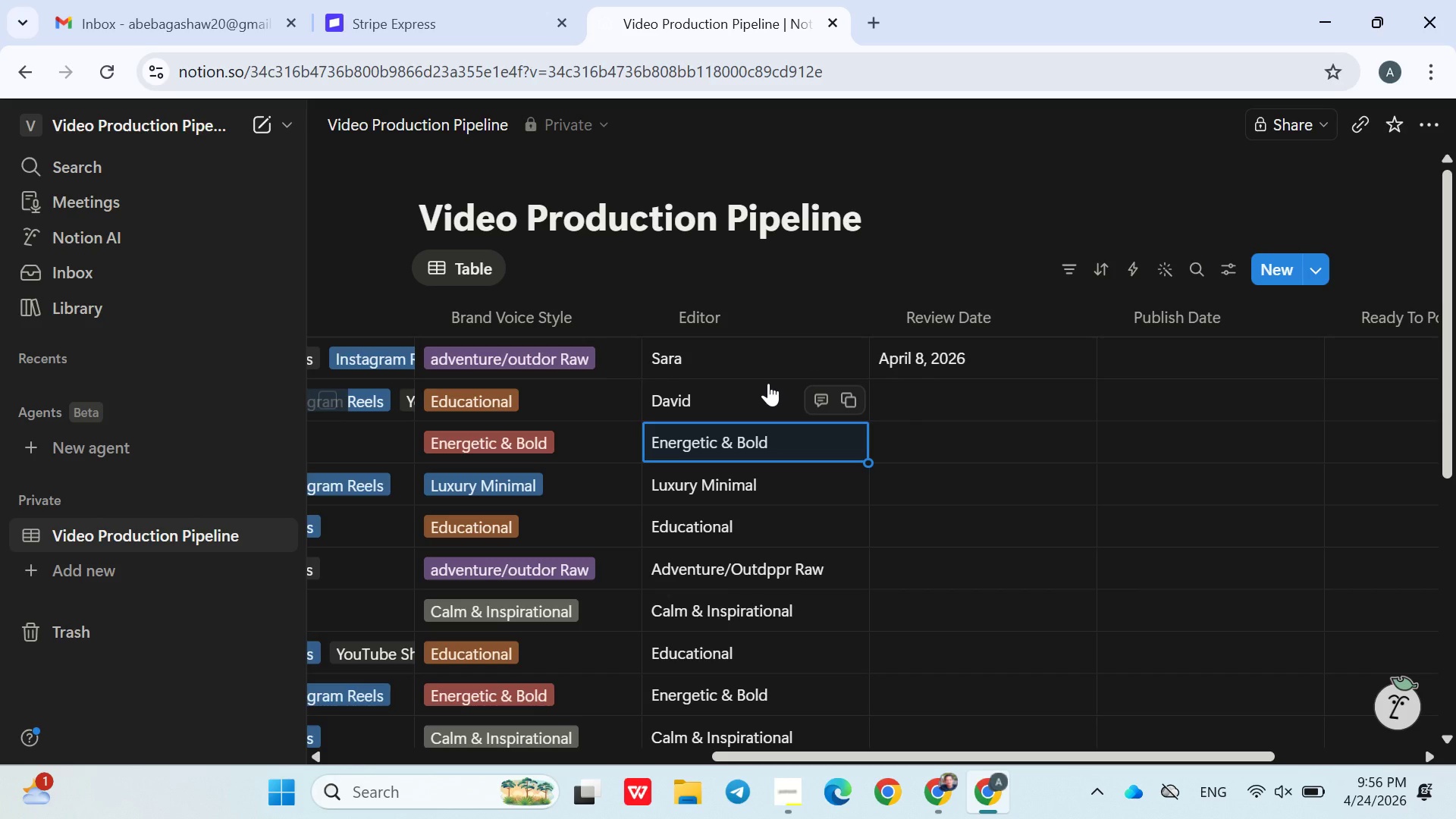 
wait(5.41)
 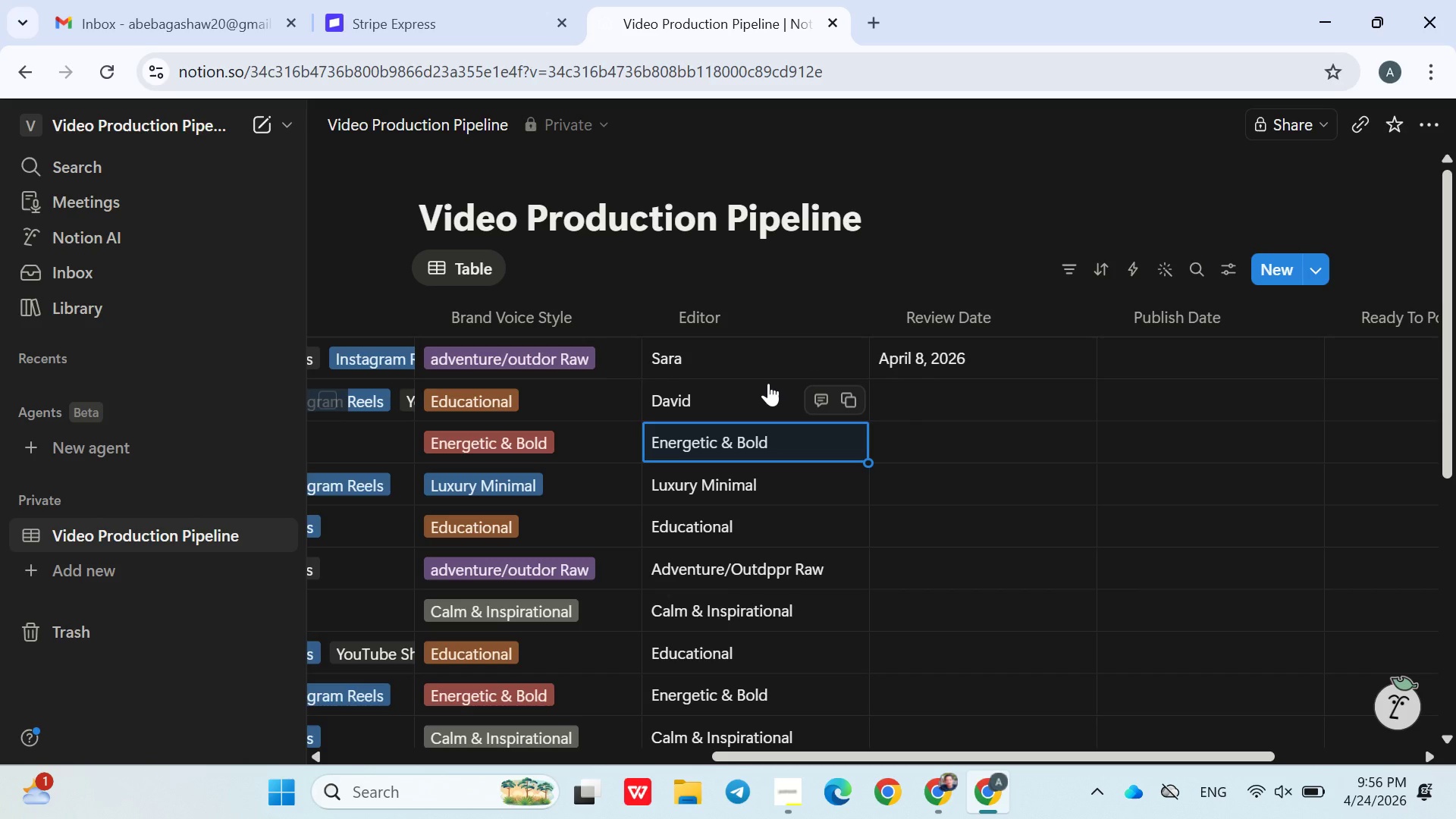 
double_click([732, 437])
 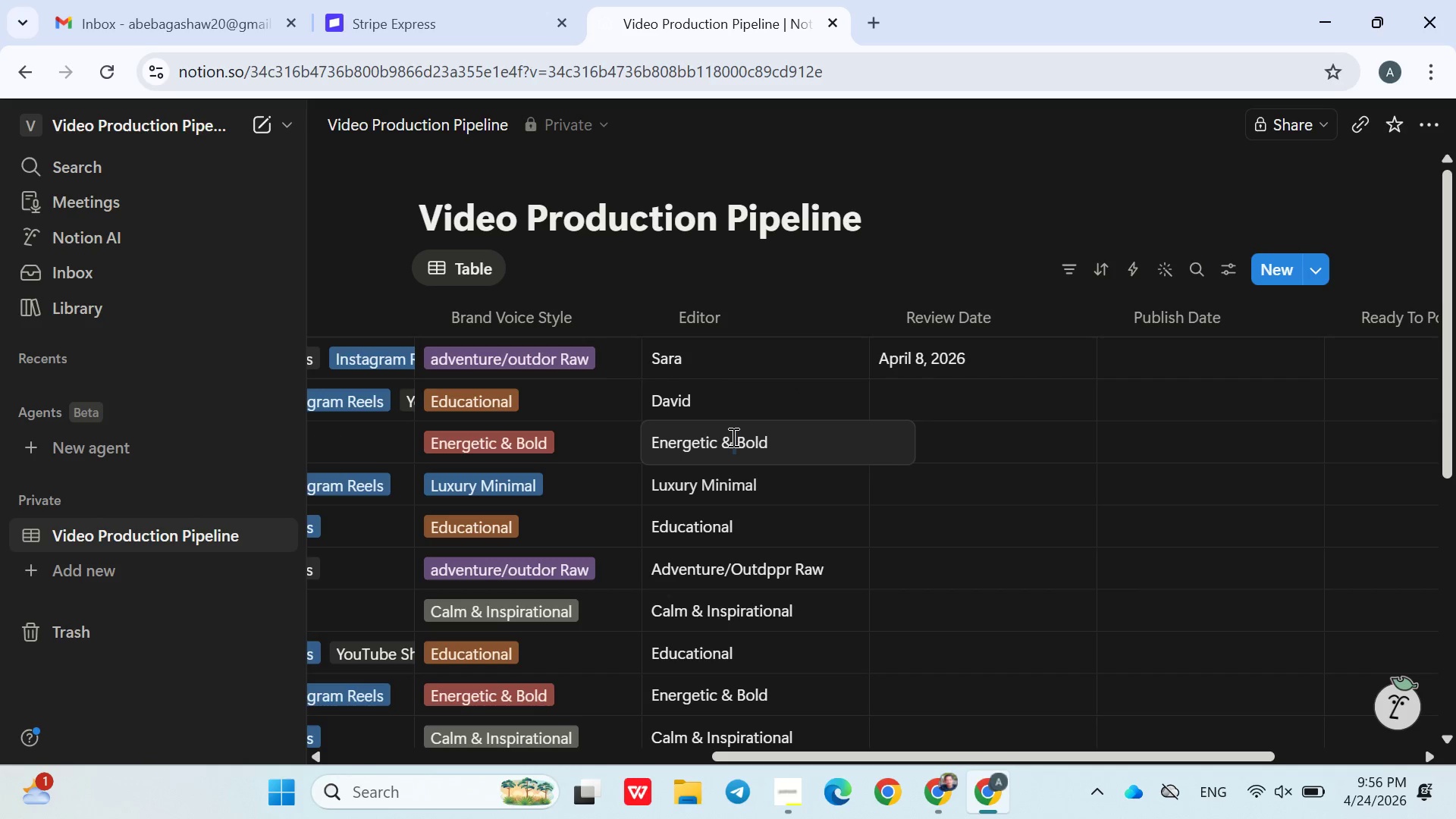 
triple_click([732, 437])
 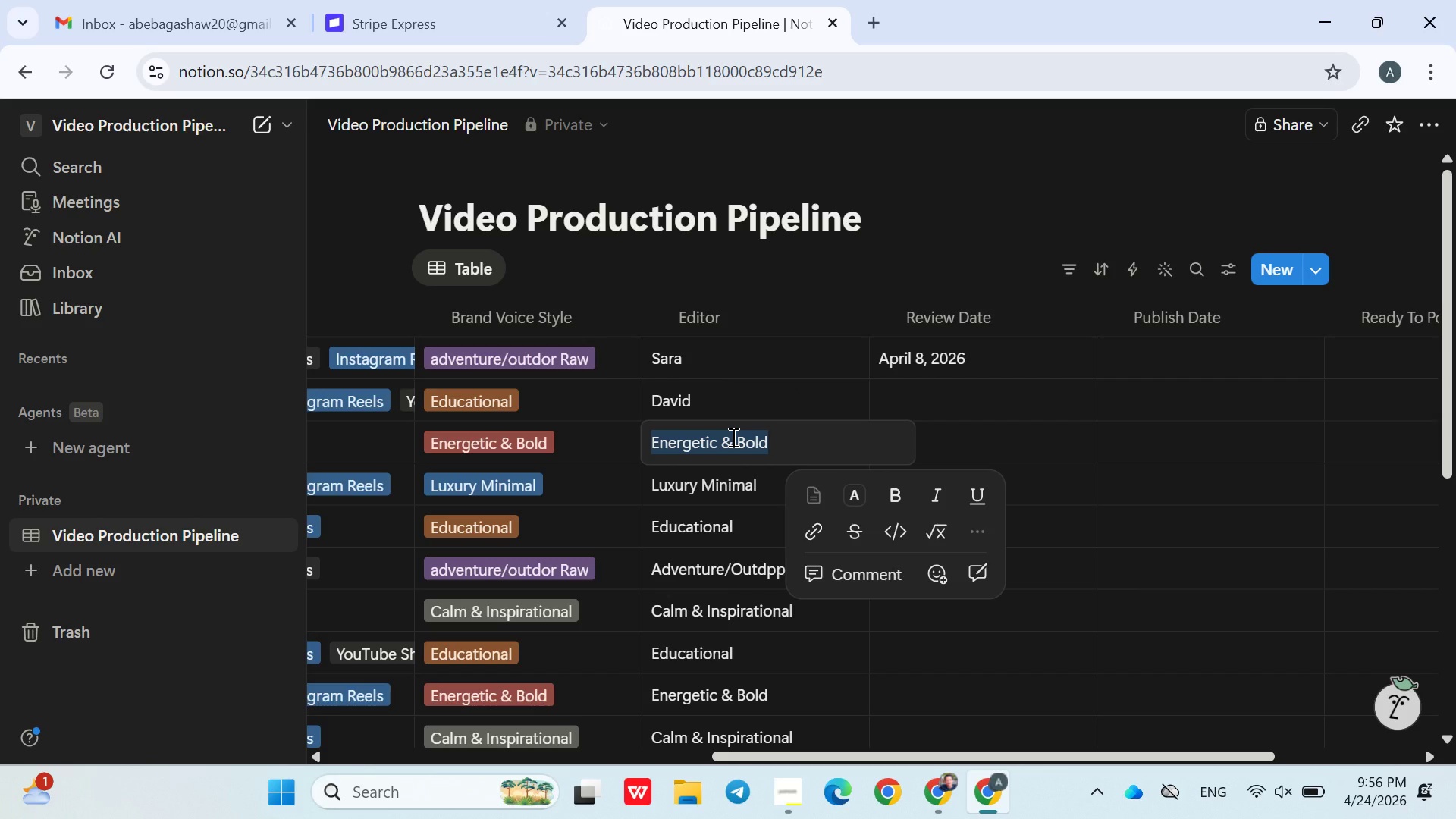 
type(alex)
 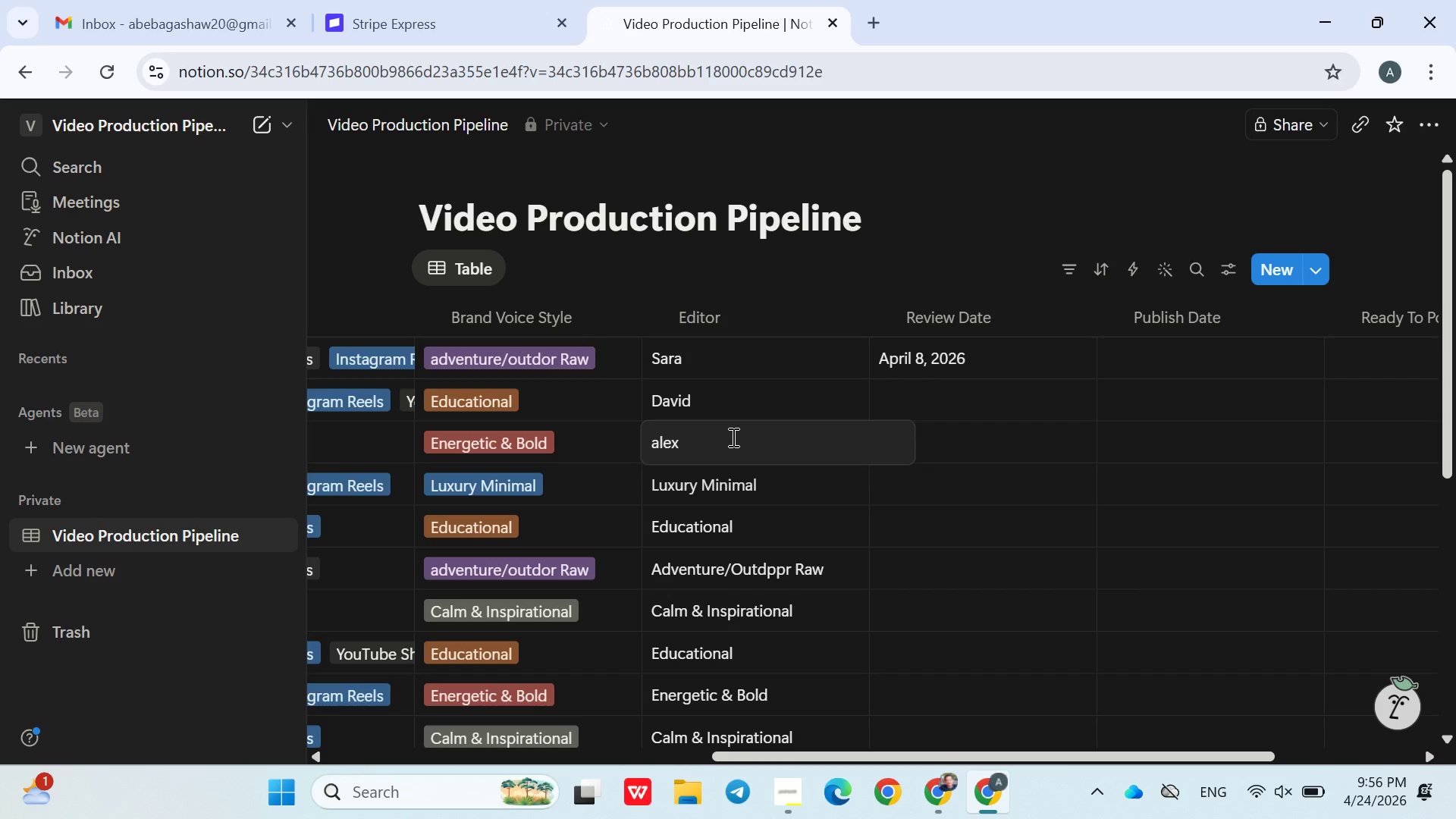 
key(Enter)
 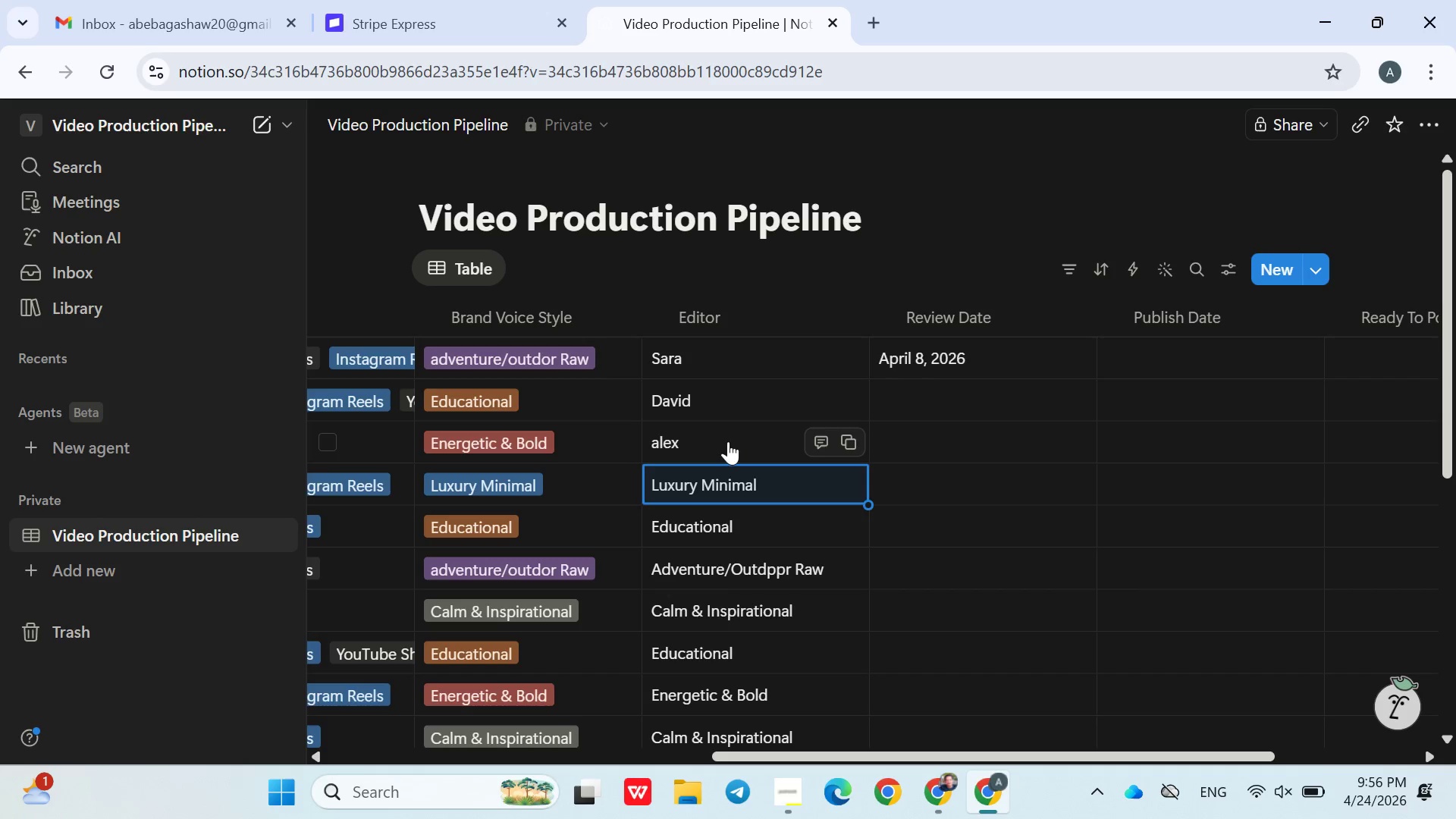 
double_click([728, 441])
 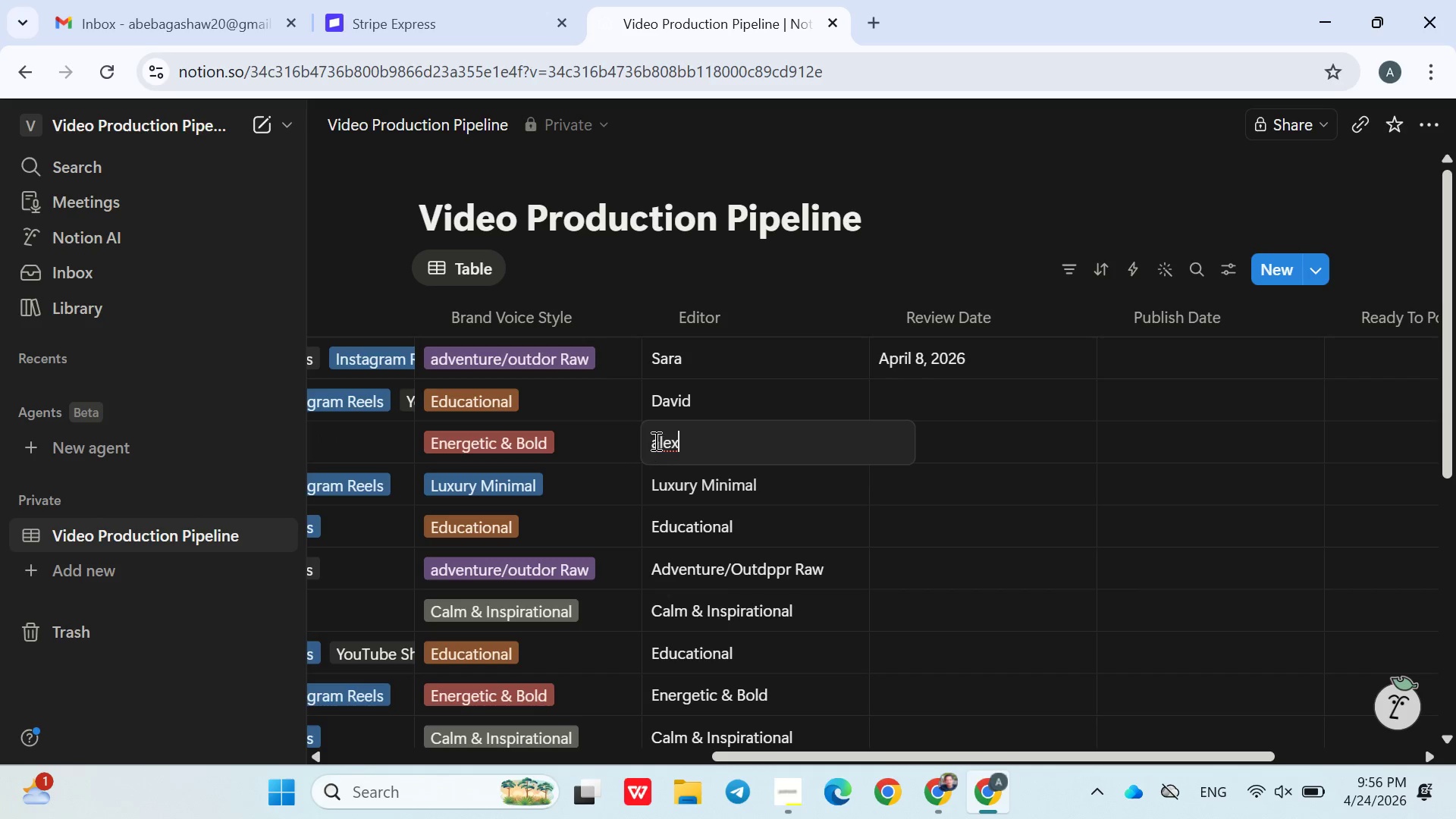 
left_click([658, 441])
 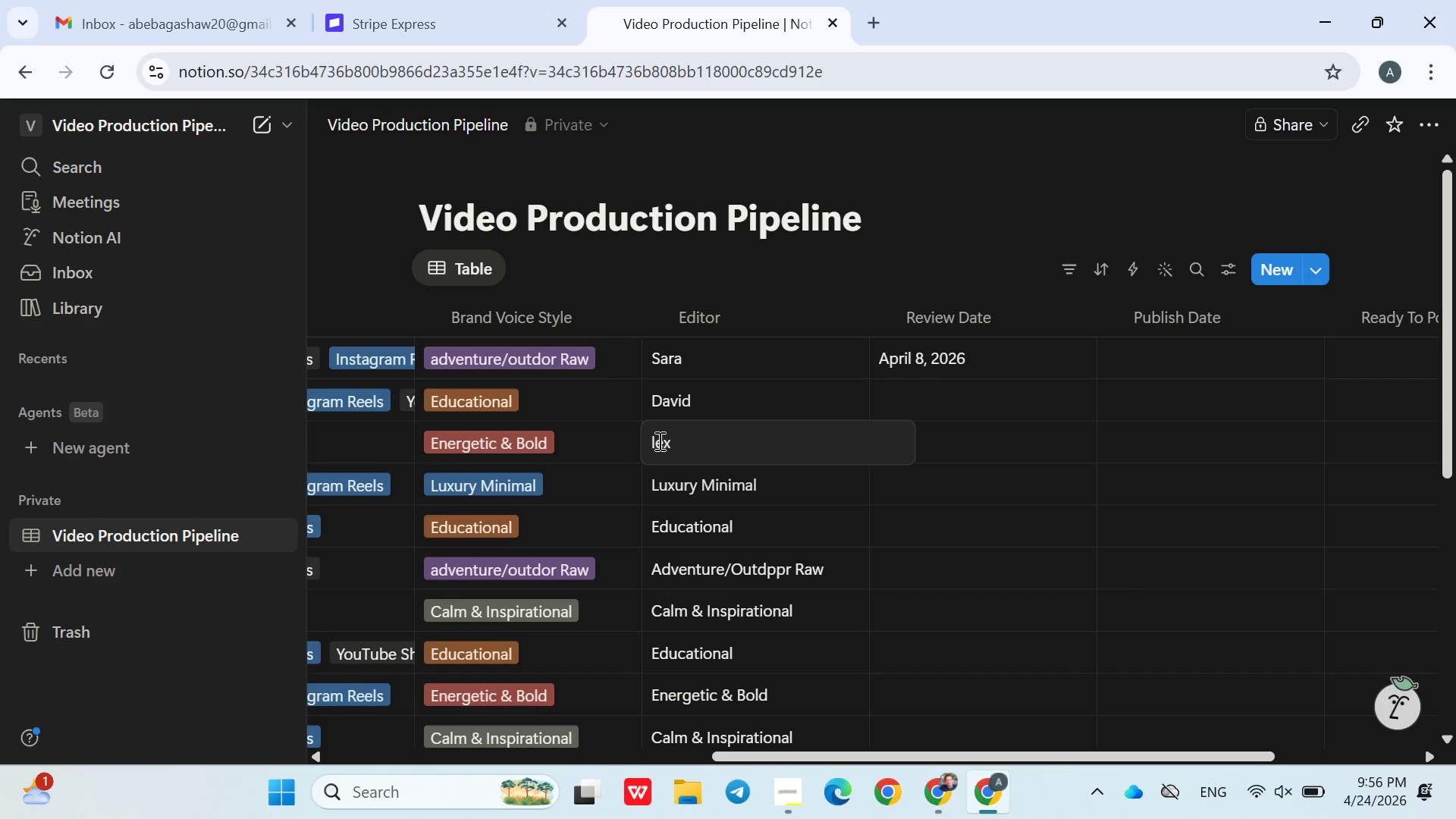 
key(Backspace)
 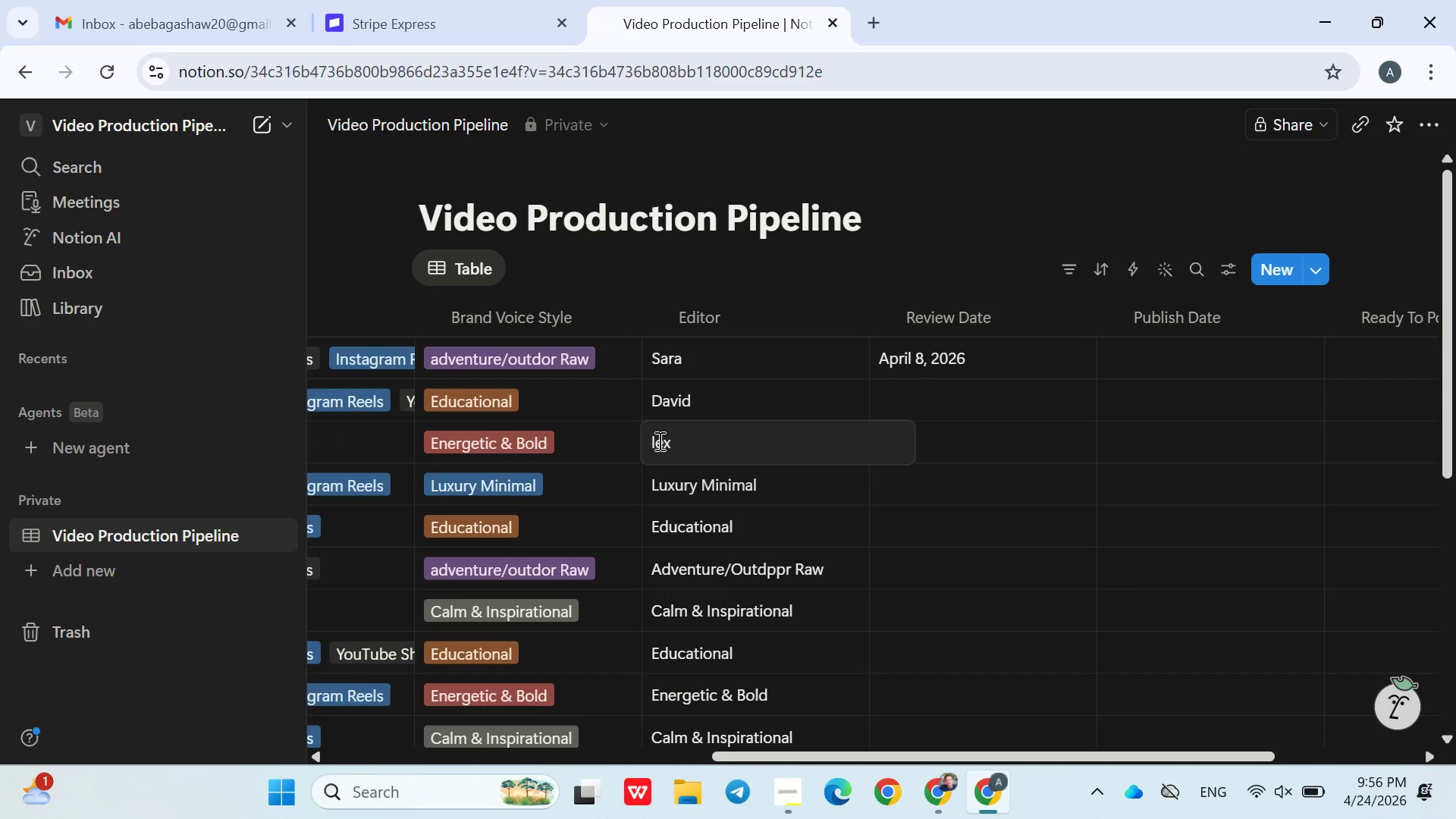 
key(Shift+ShiftLeft)
 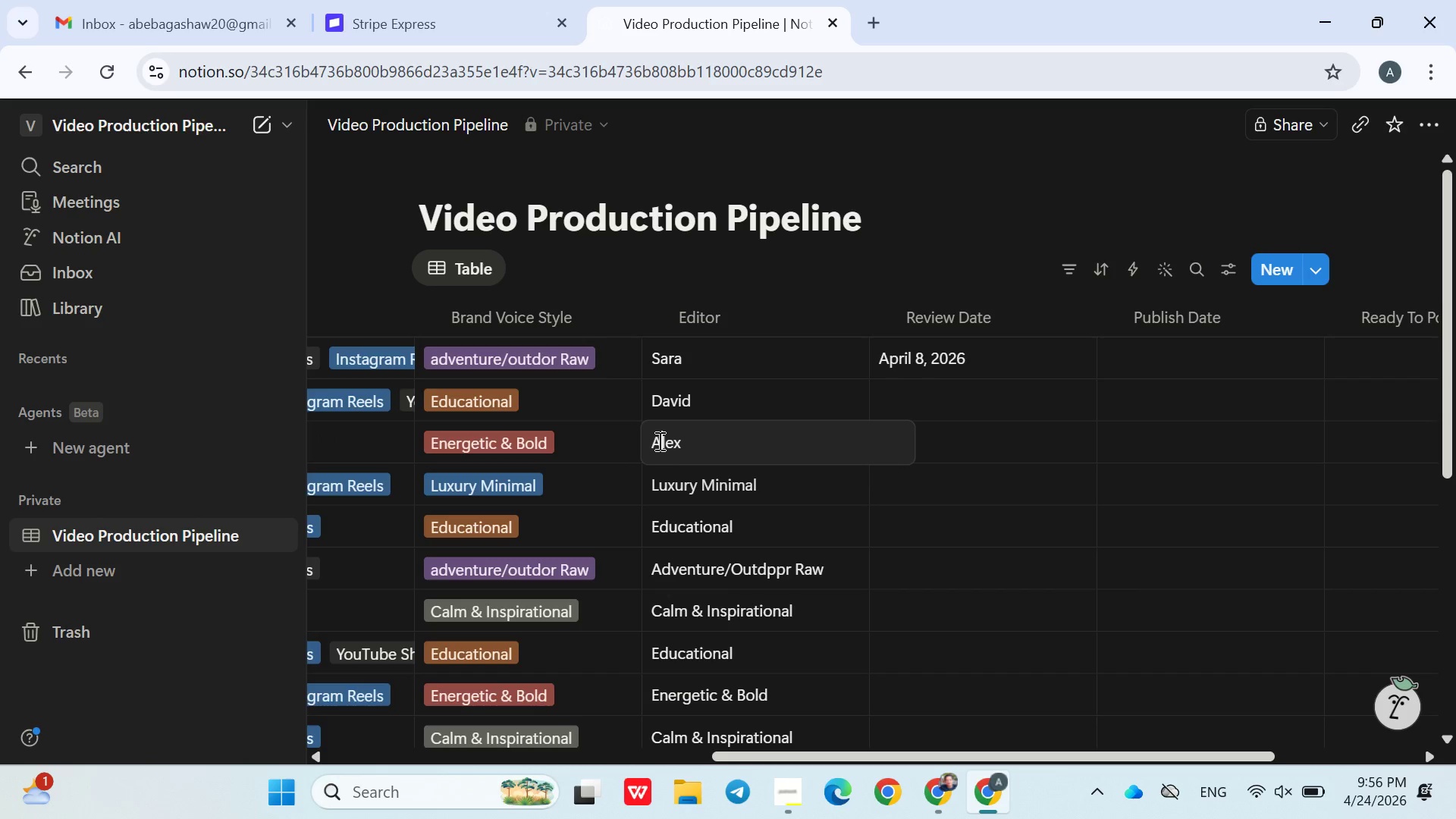 
key(Shift+A)
 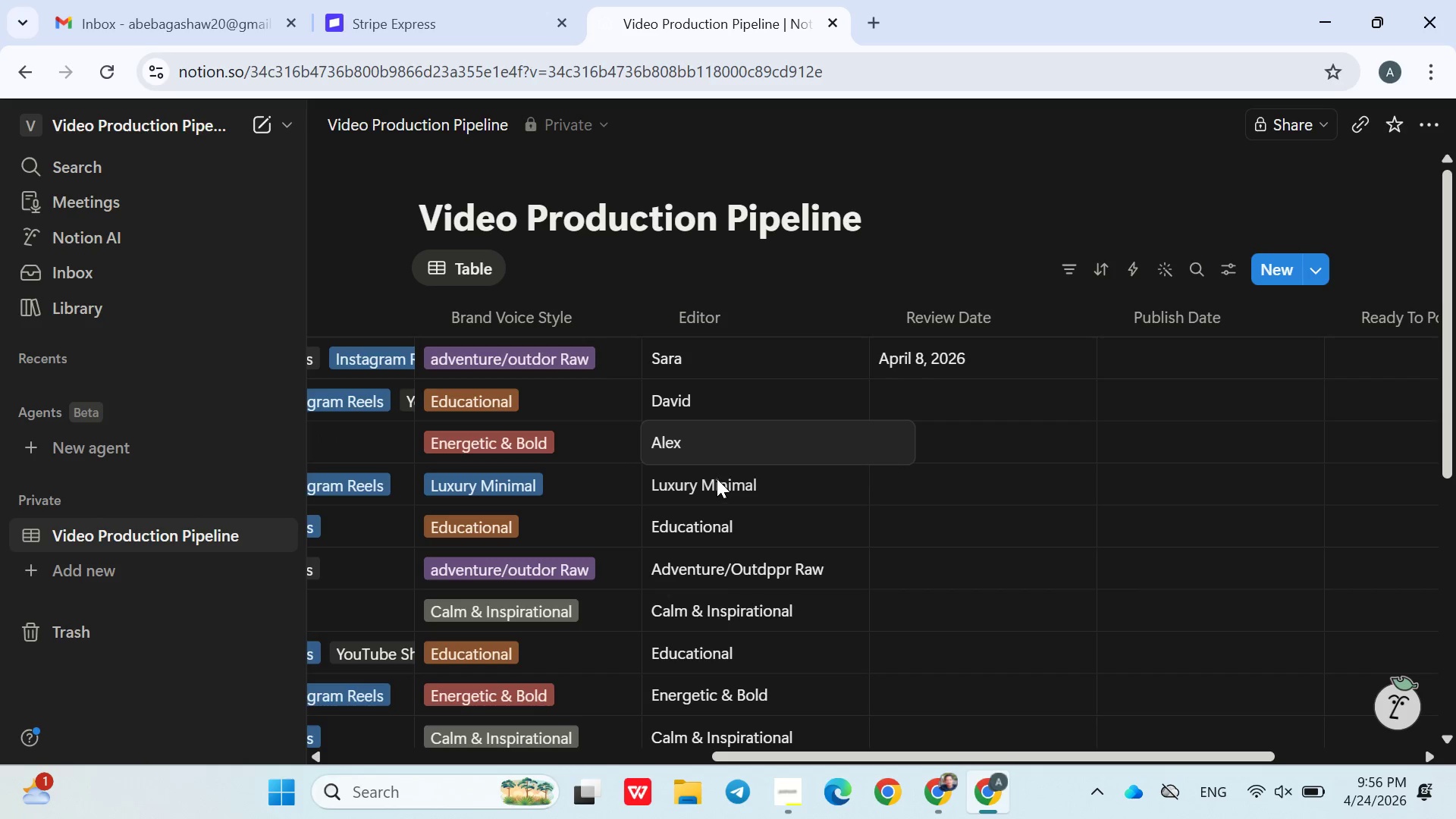 
double_click([717, 479])
 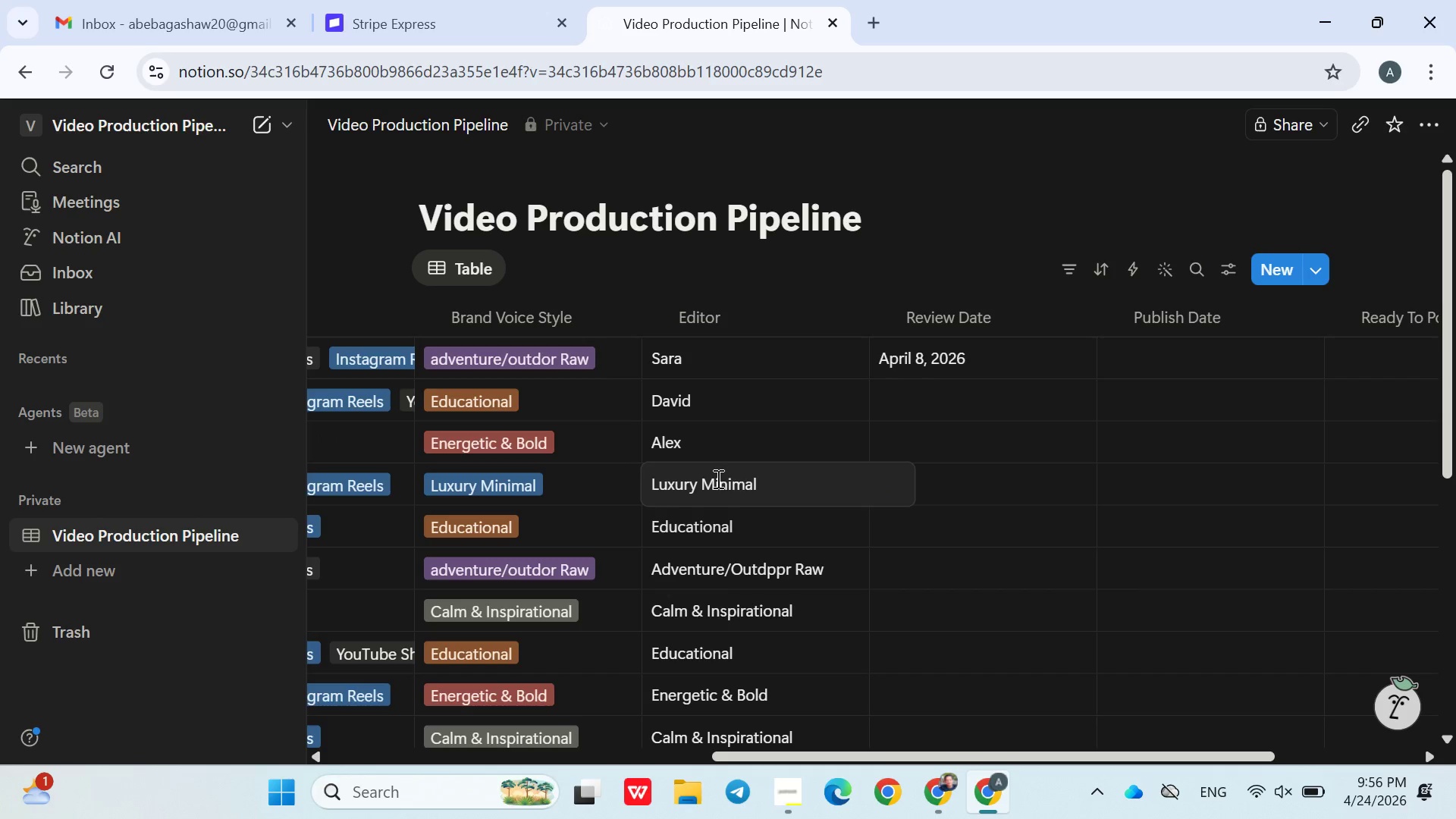 
triple_click([717, 479])
 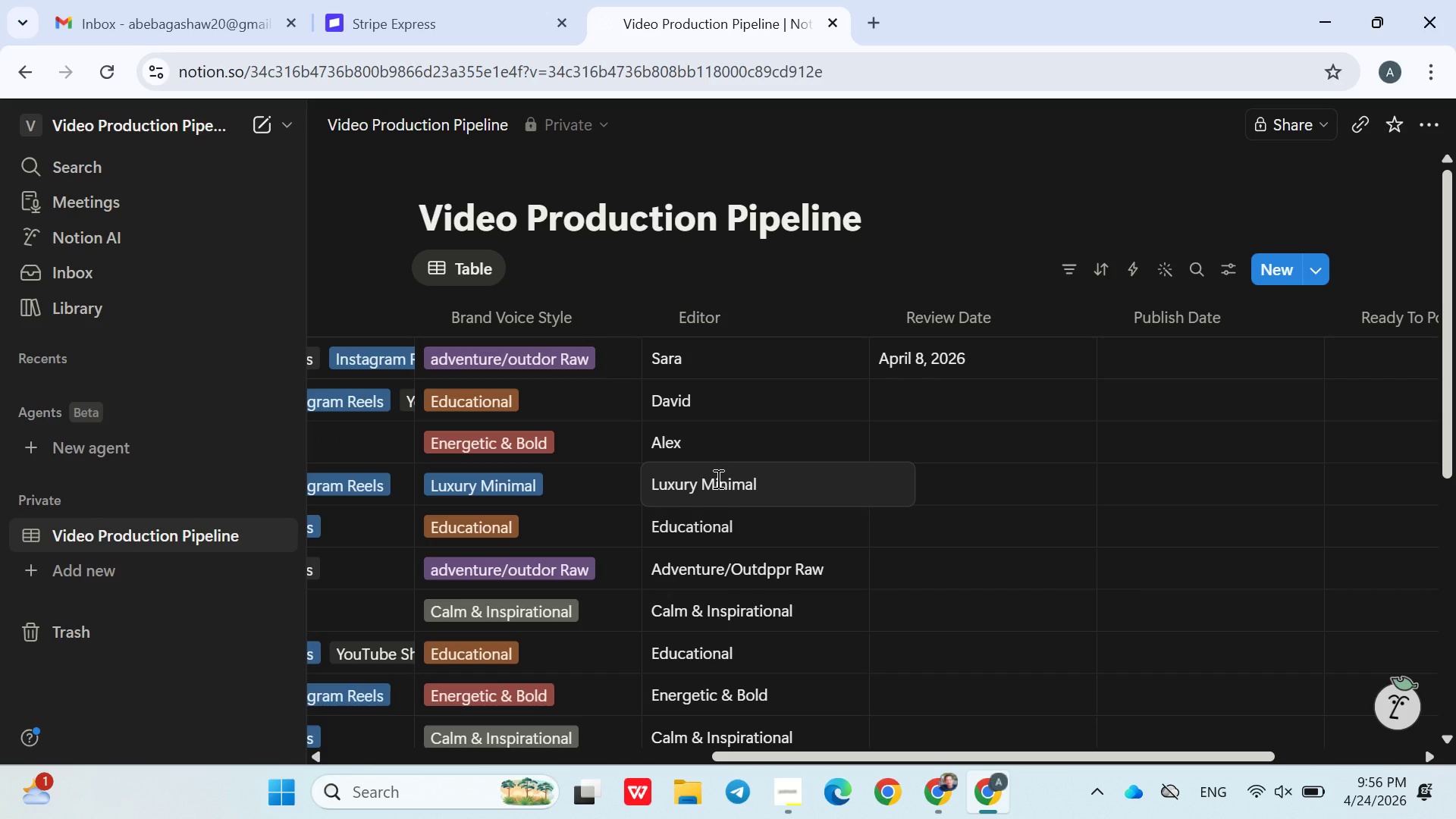 
wait(5.12)
 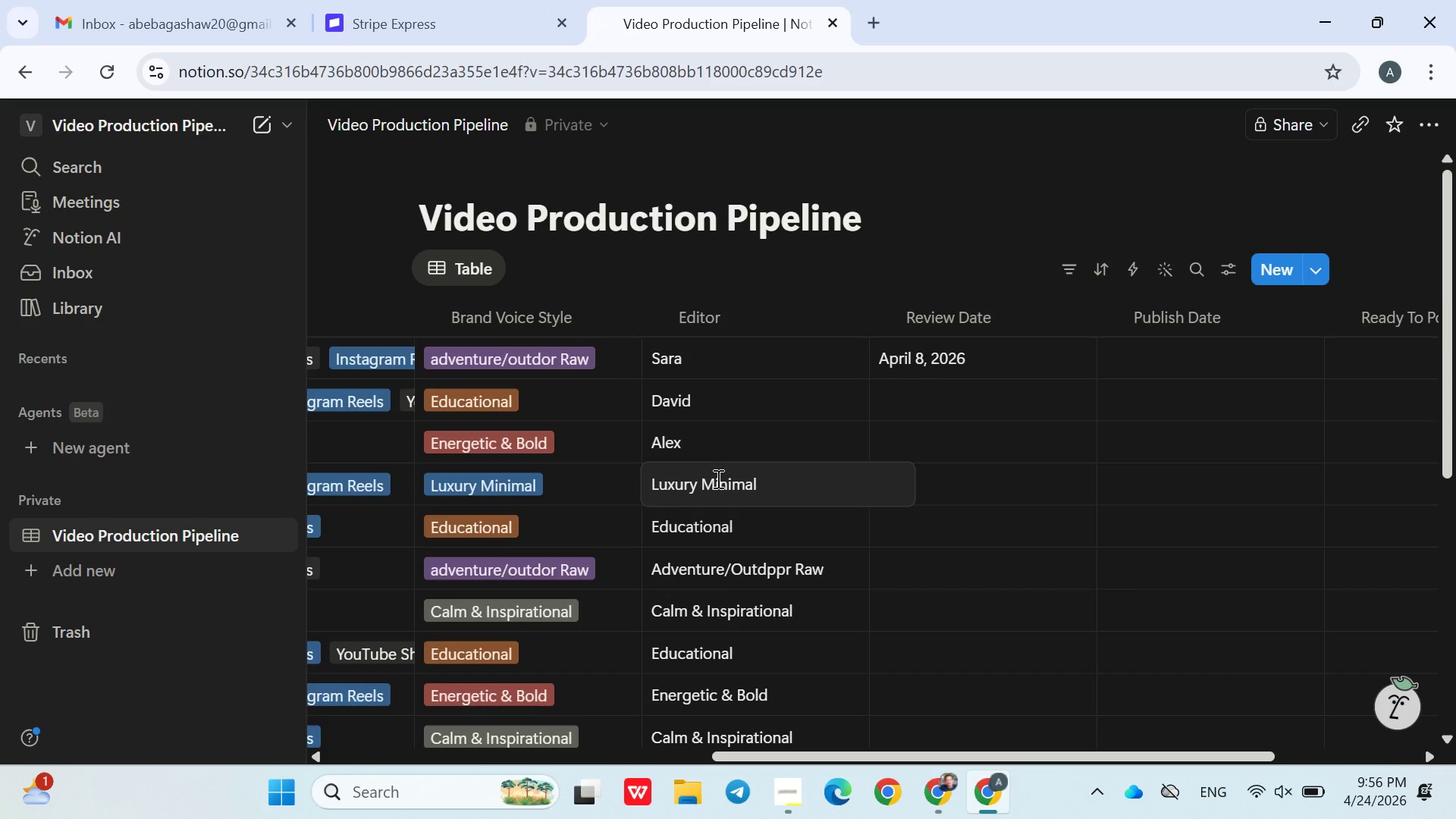 
type(Hana\)
 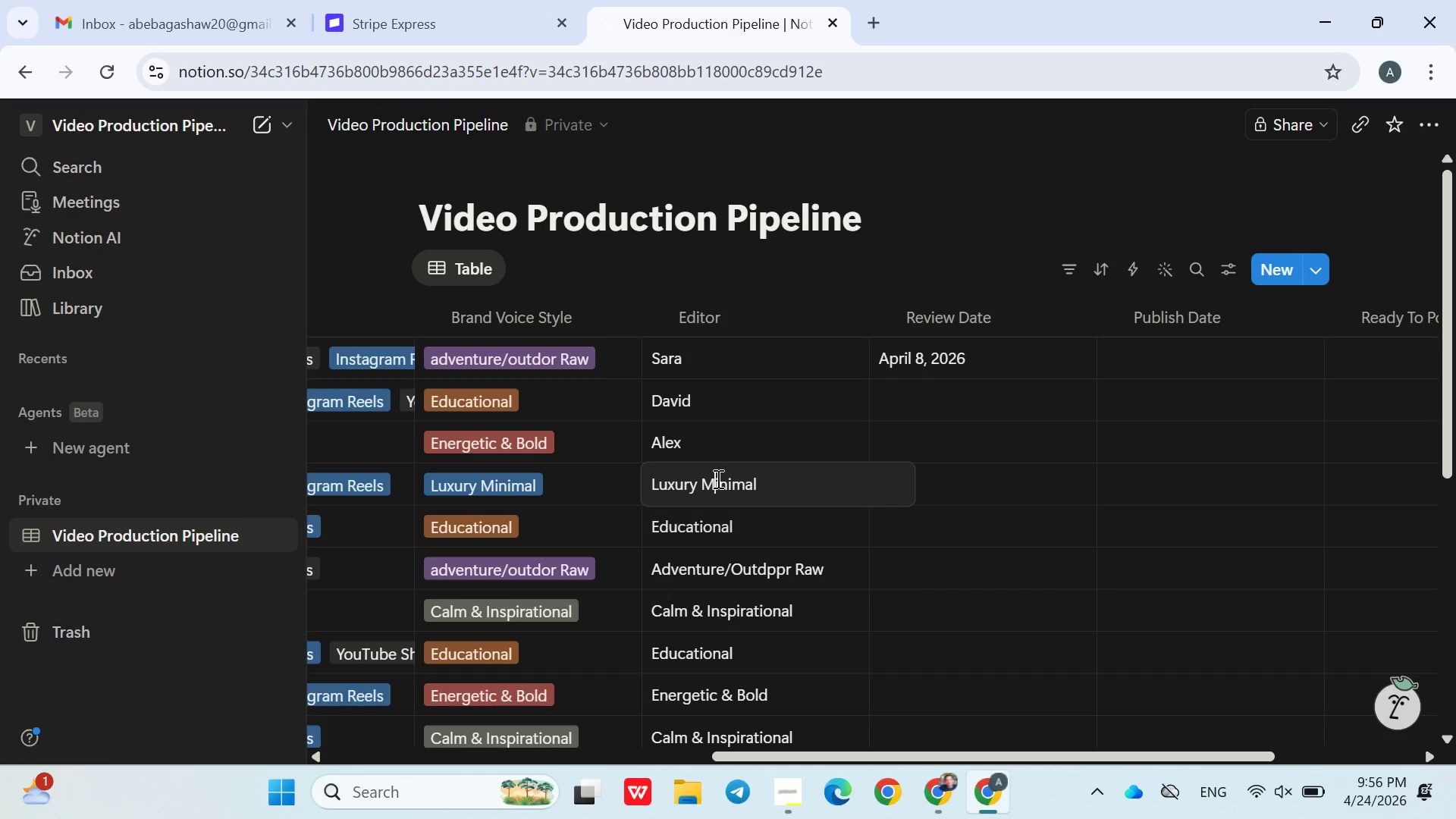 
double_click([717, 479])
 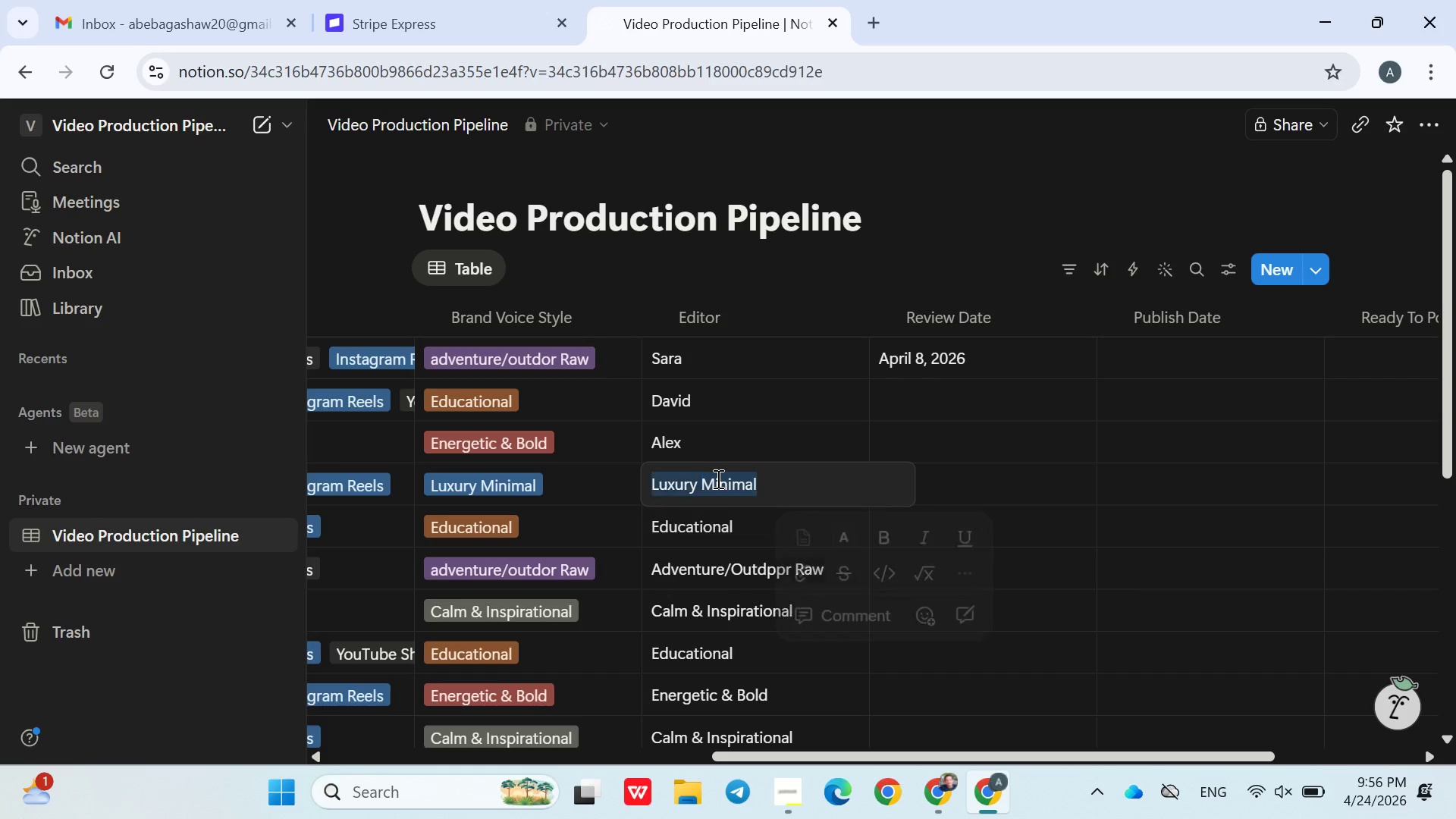 
triple_click([717, 479])
 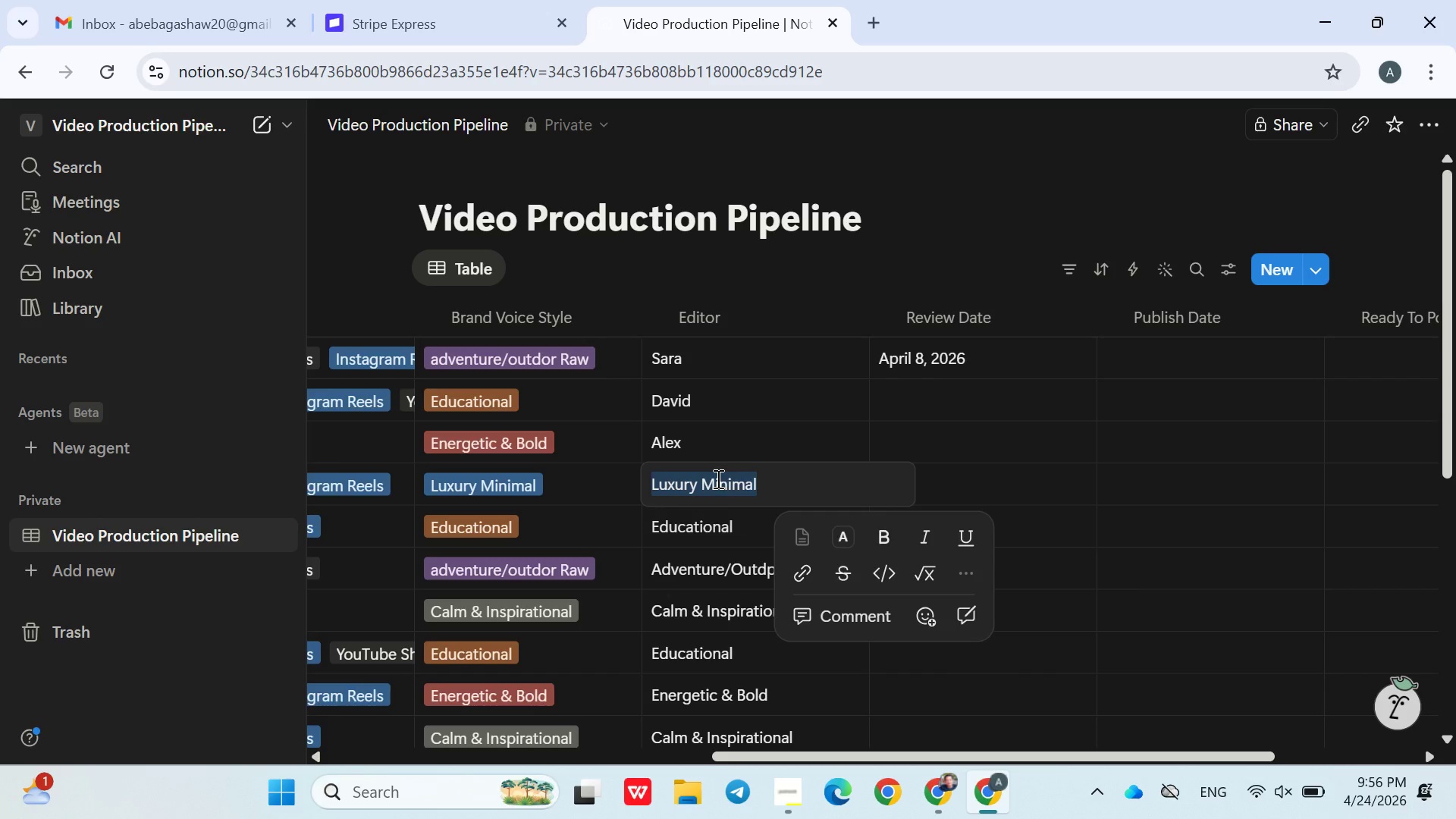 
hold_key(key=ShiftLeft, duration=0.38)
 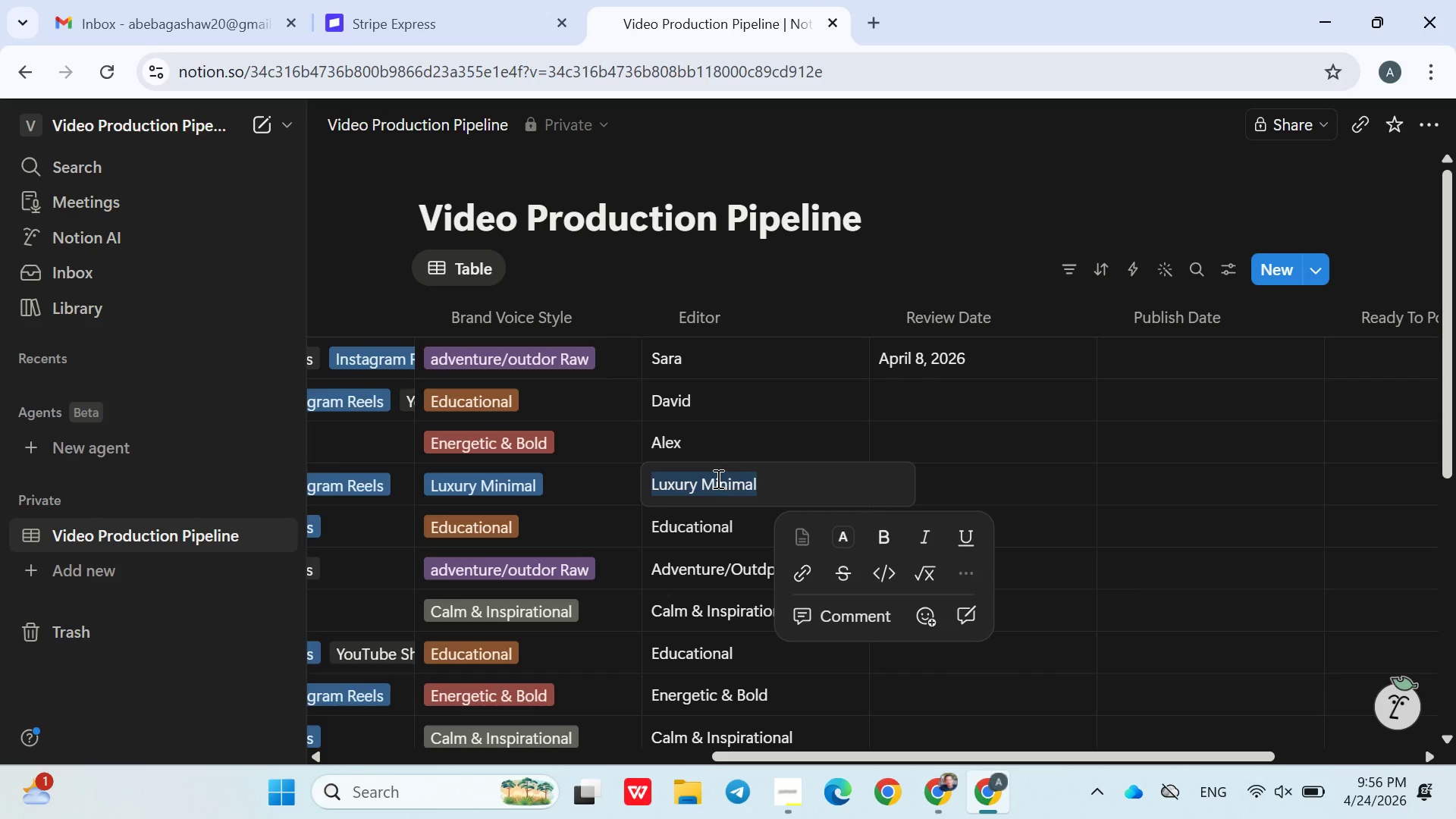 
type(Hana)
 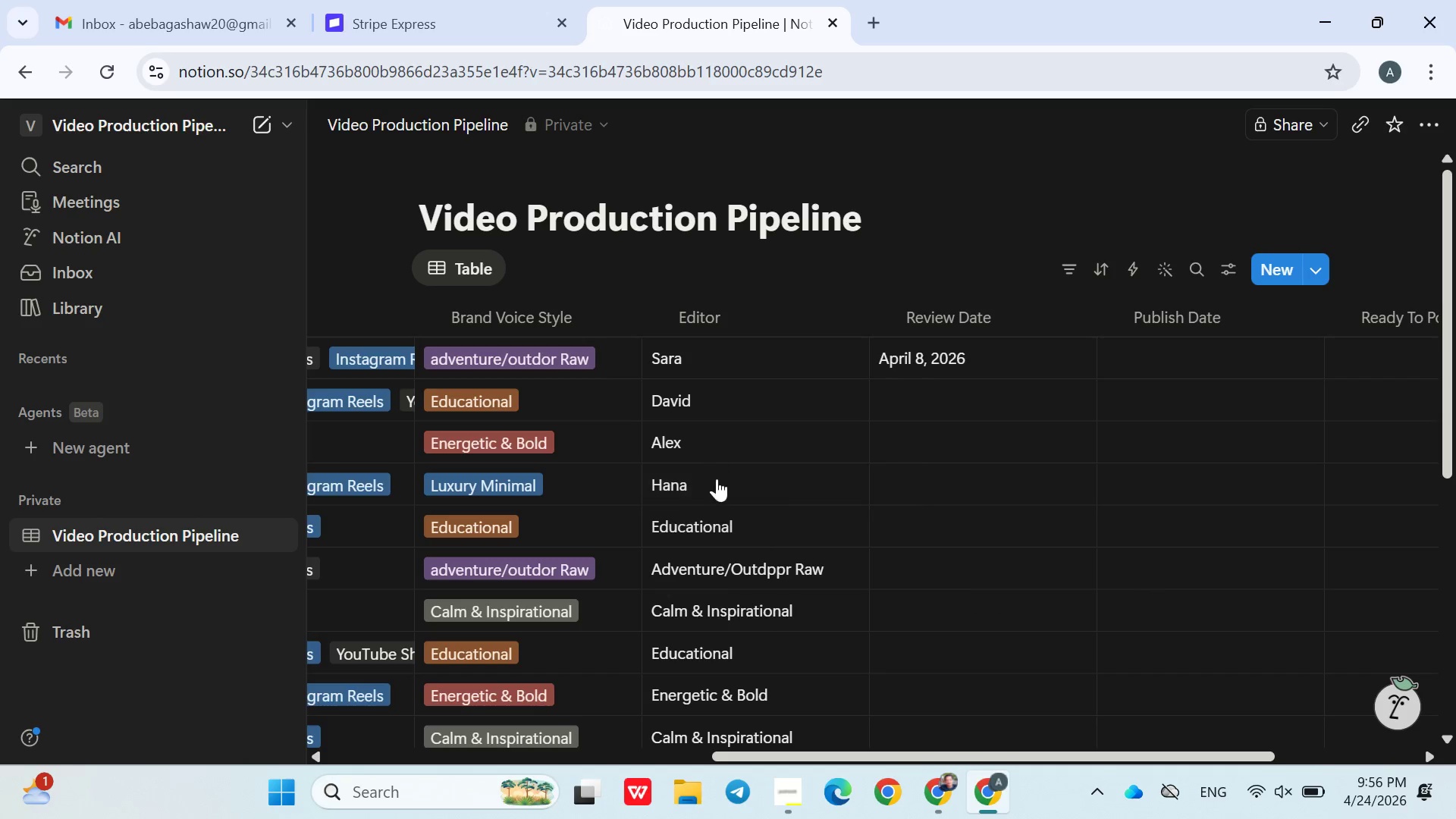 
key(Enter)
 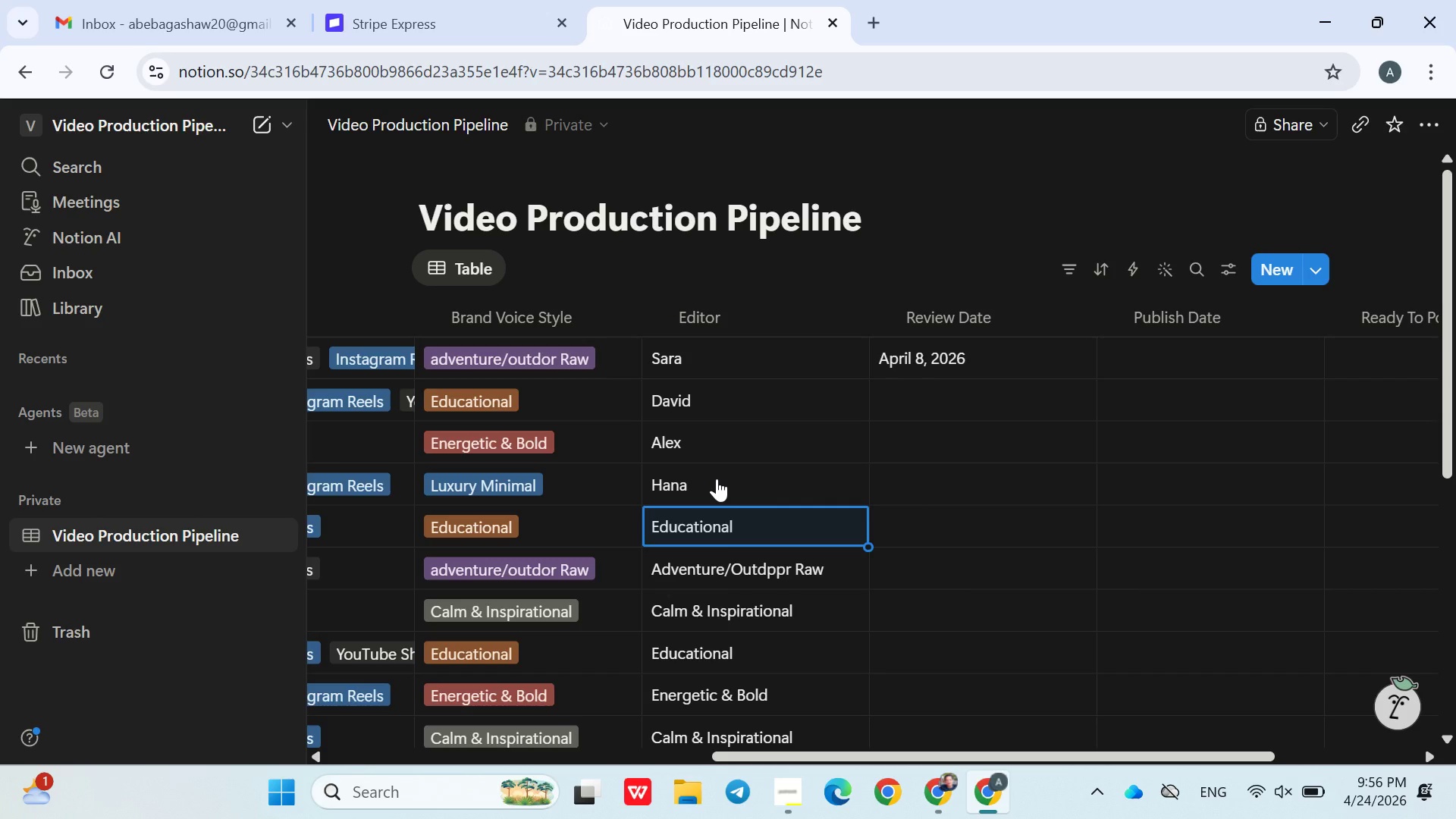 
wait(5.05)
 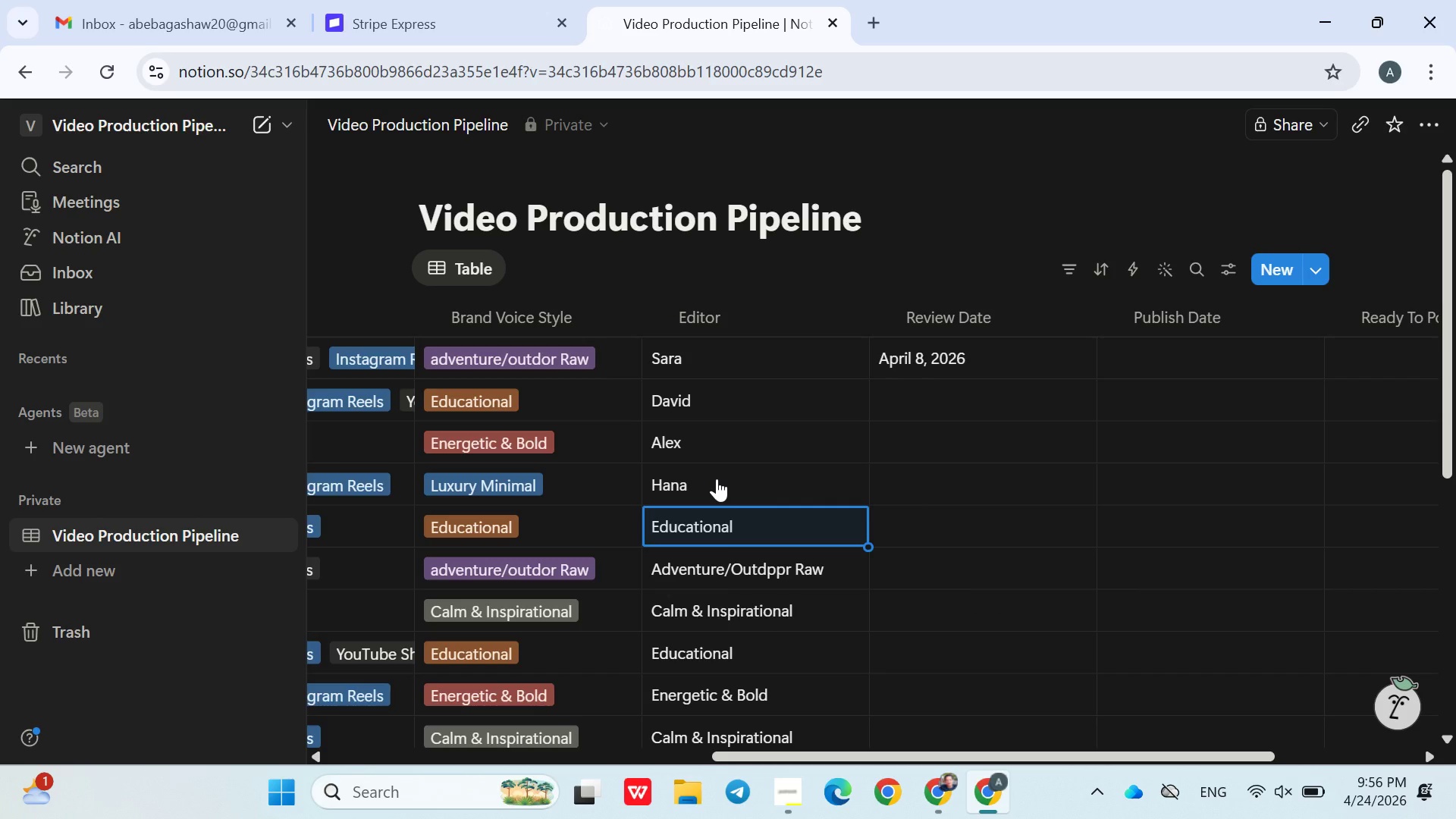 
double_click([705, 517])
 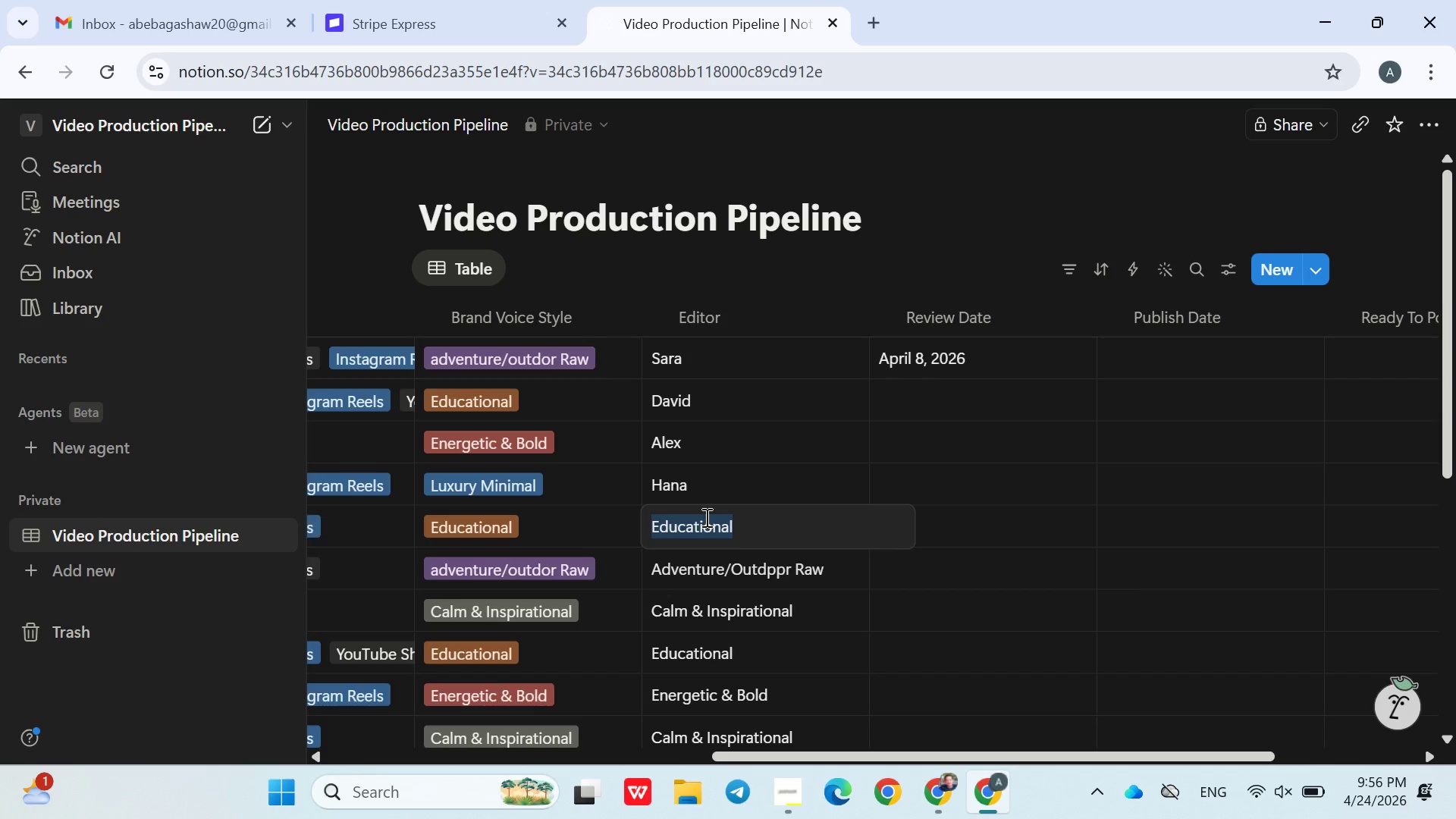 
triple_click([705, 517])
 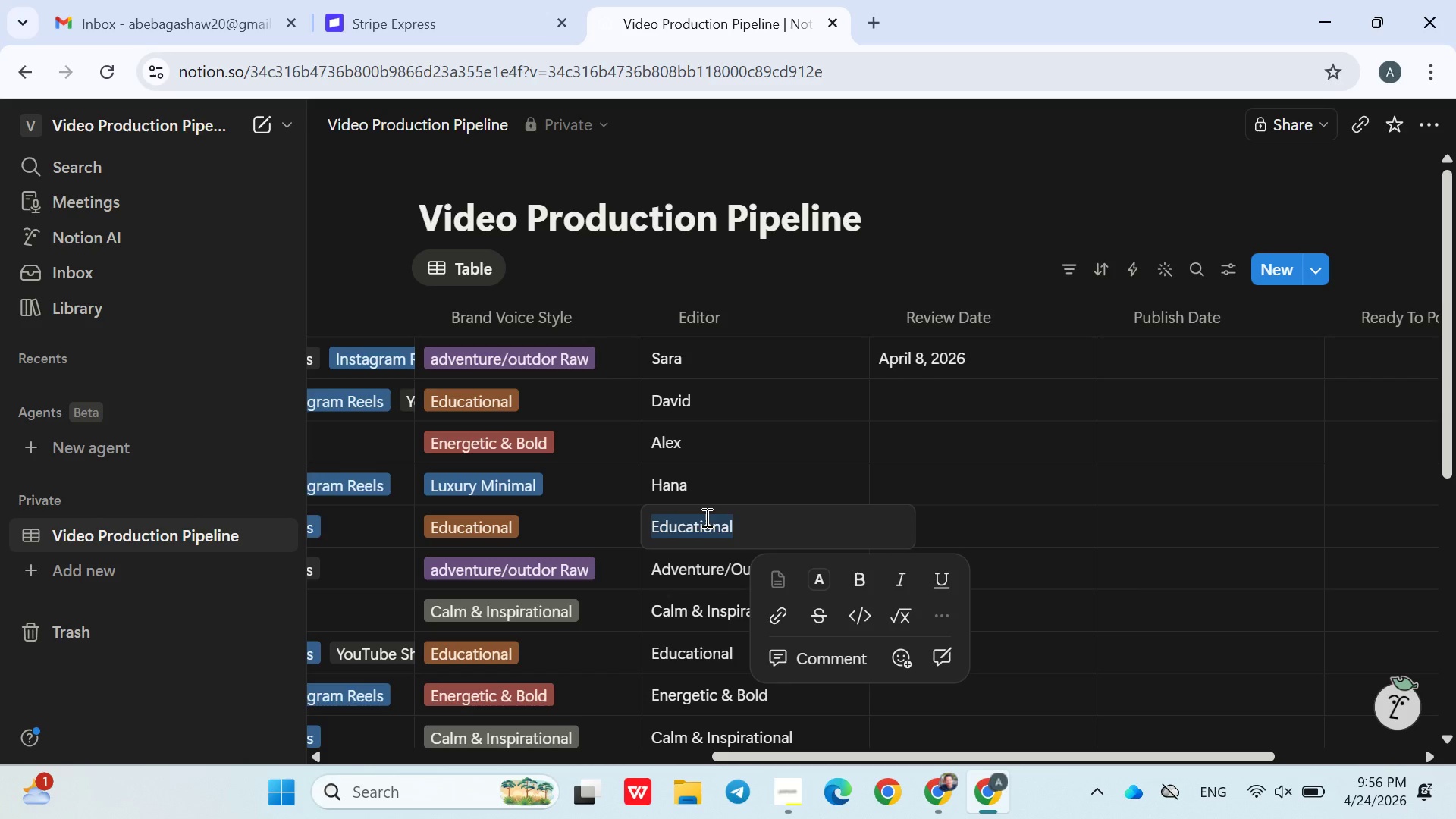 
type(Alex)
 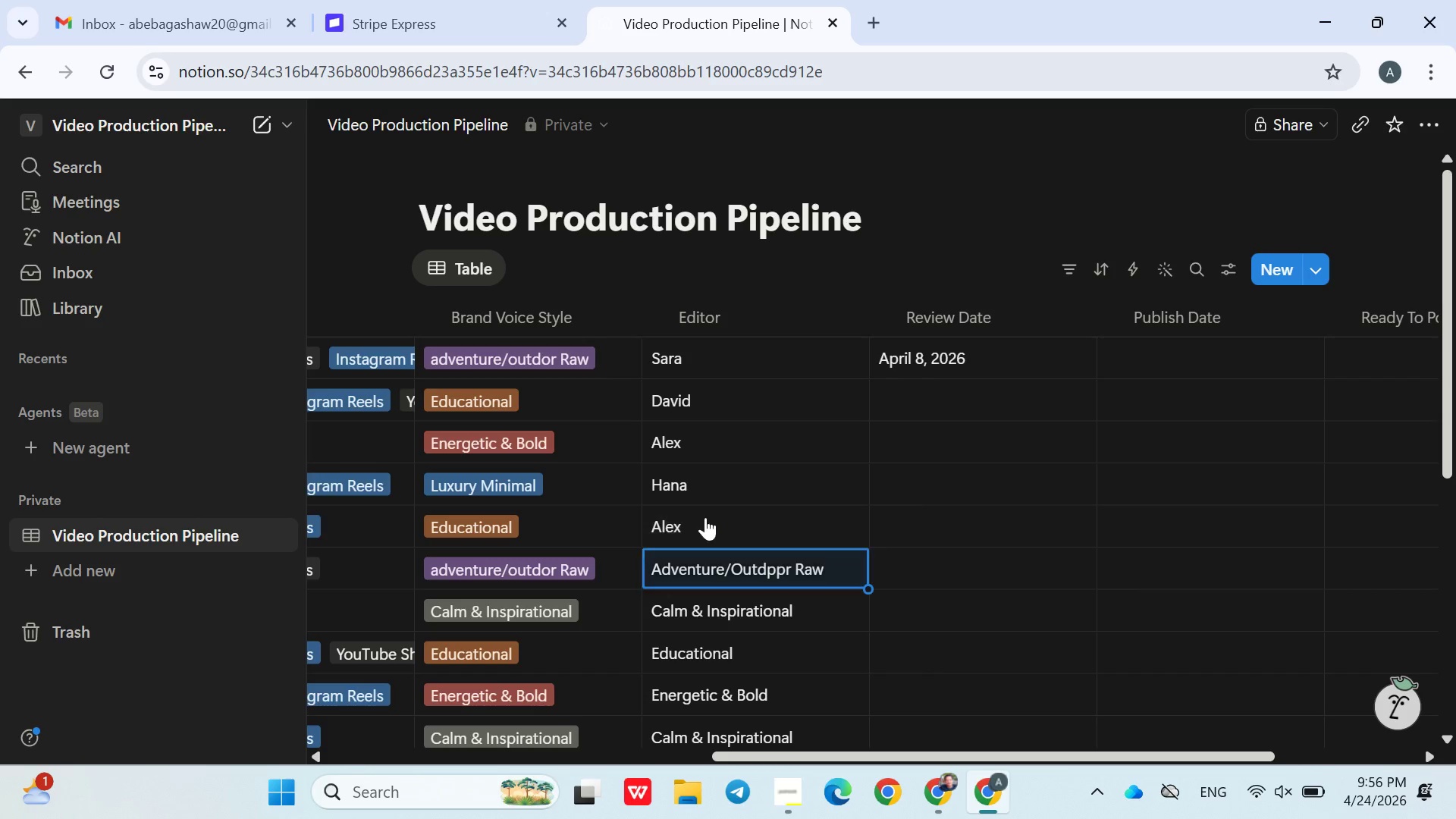 
key(Enter)
 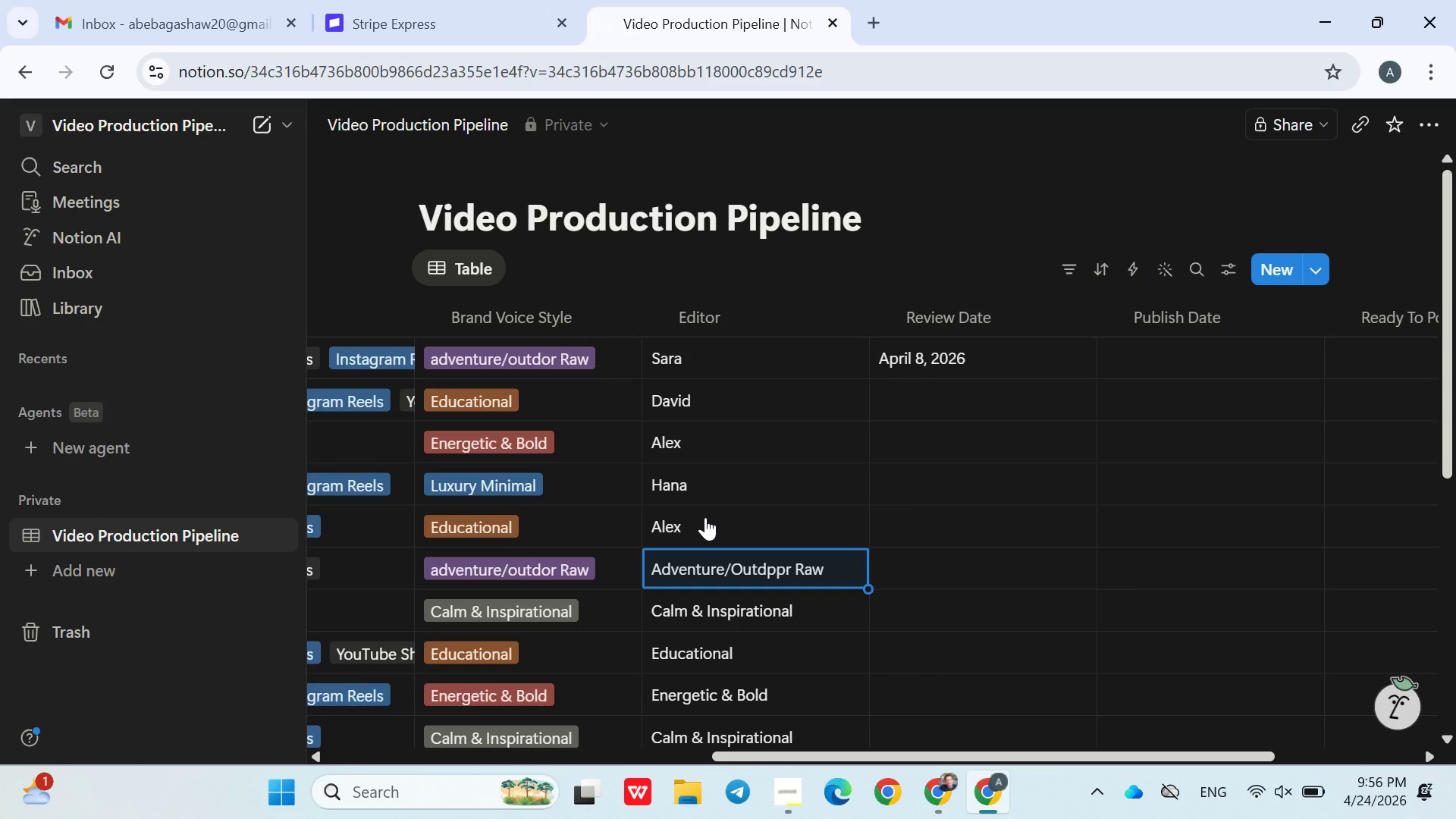 
type(A)
key(Backspace)
type(David )
 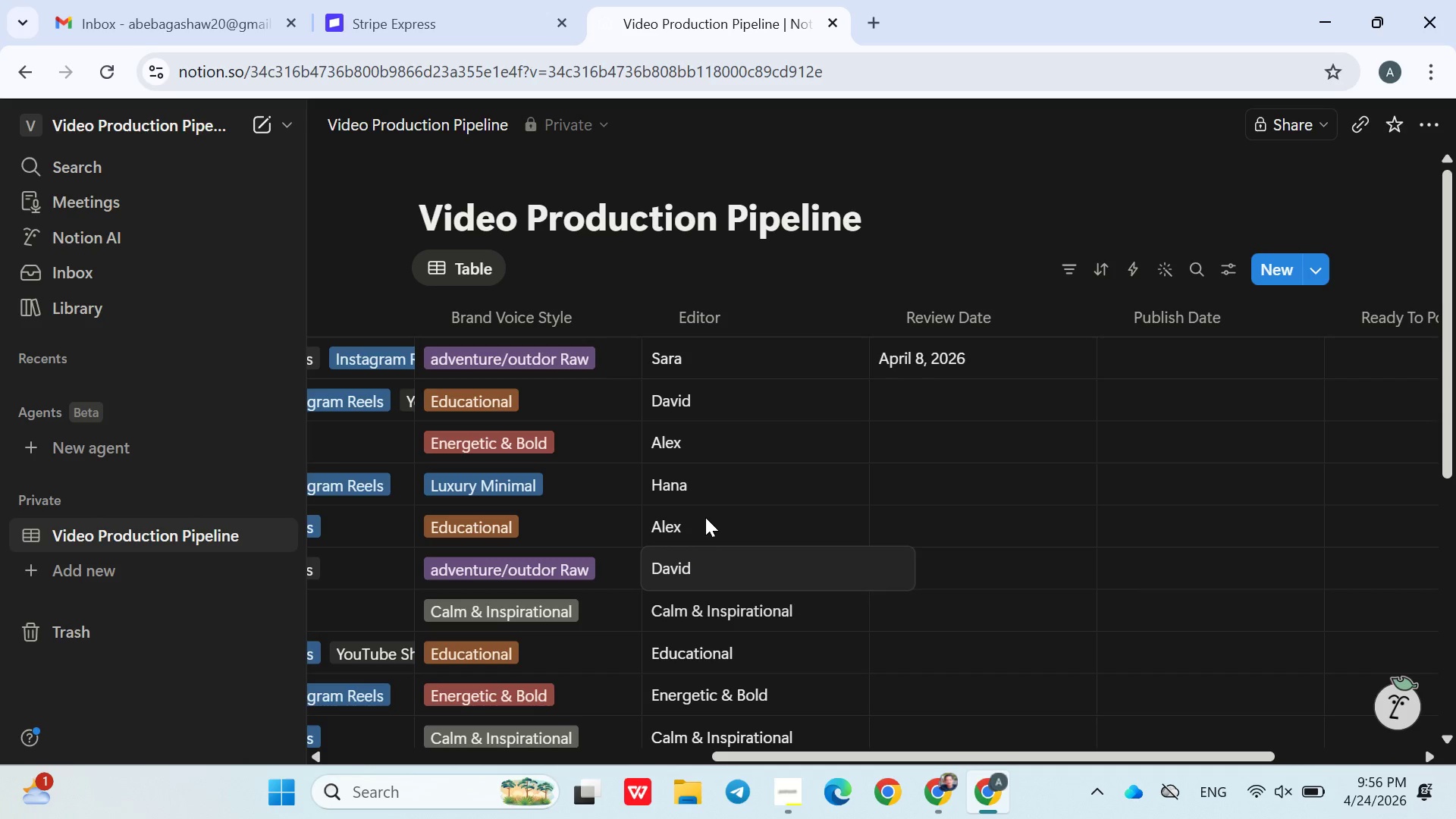 
 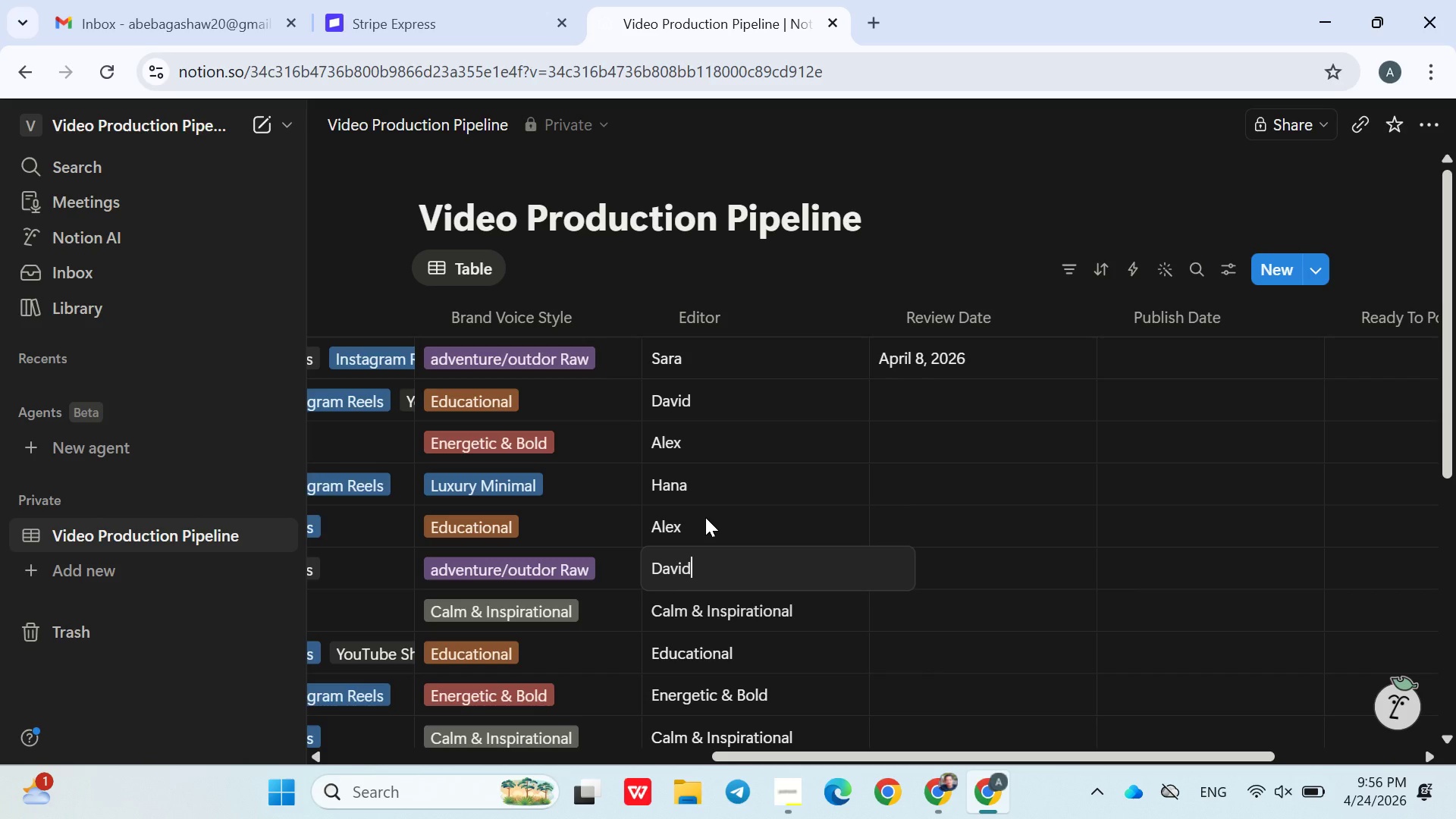 
hold_key(key=ShiftLeft, duration=0.41)
 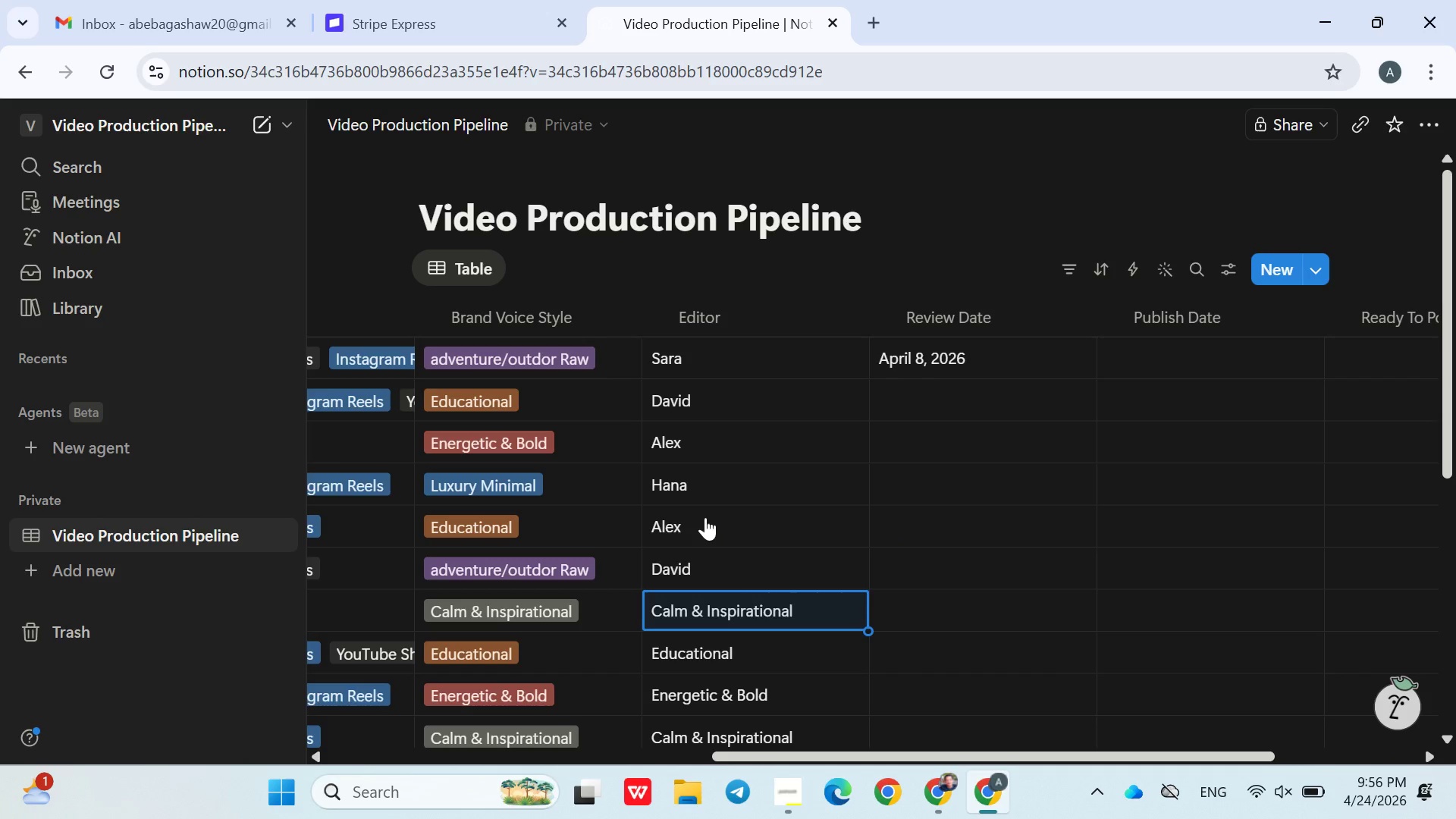 
key(Enter)
 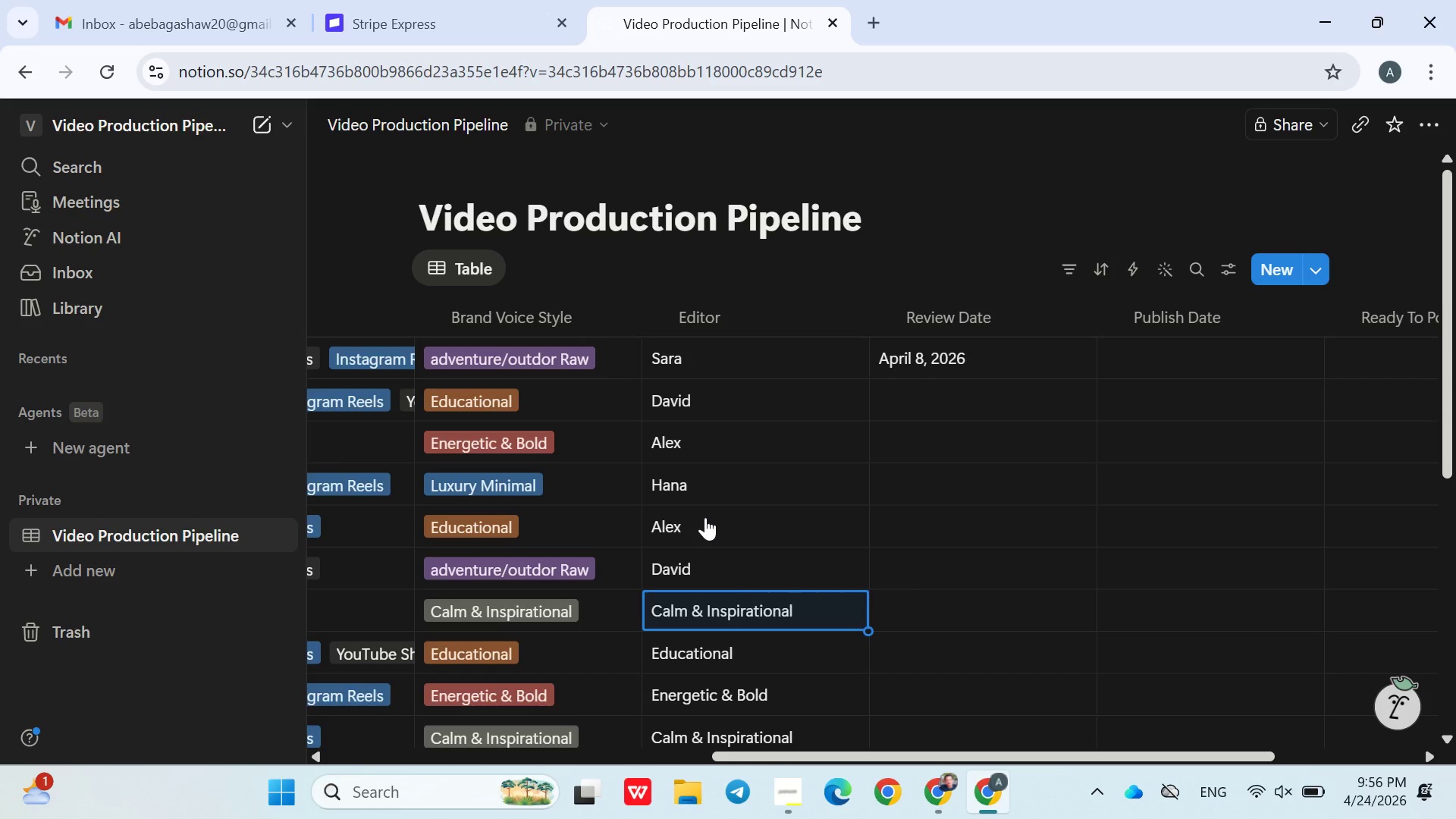 
type(Hana)
 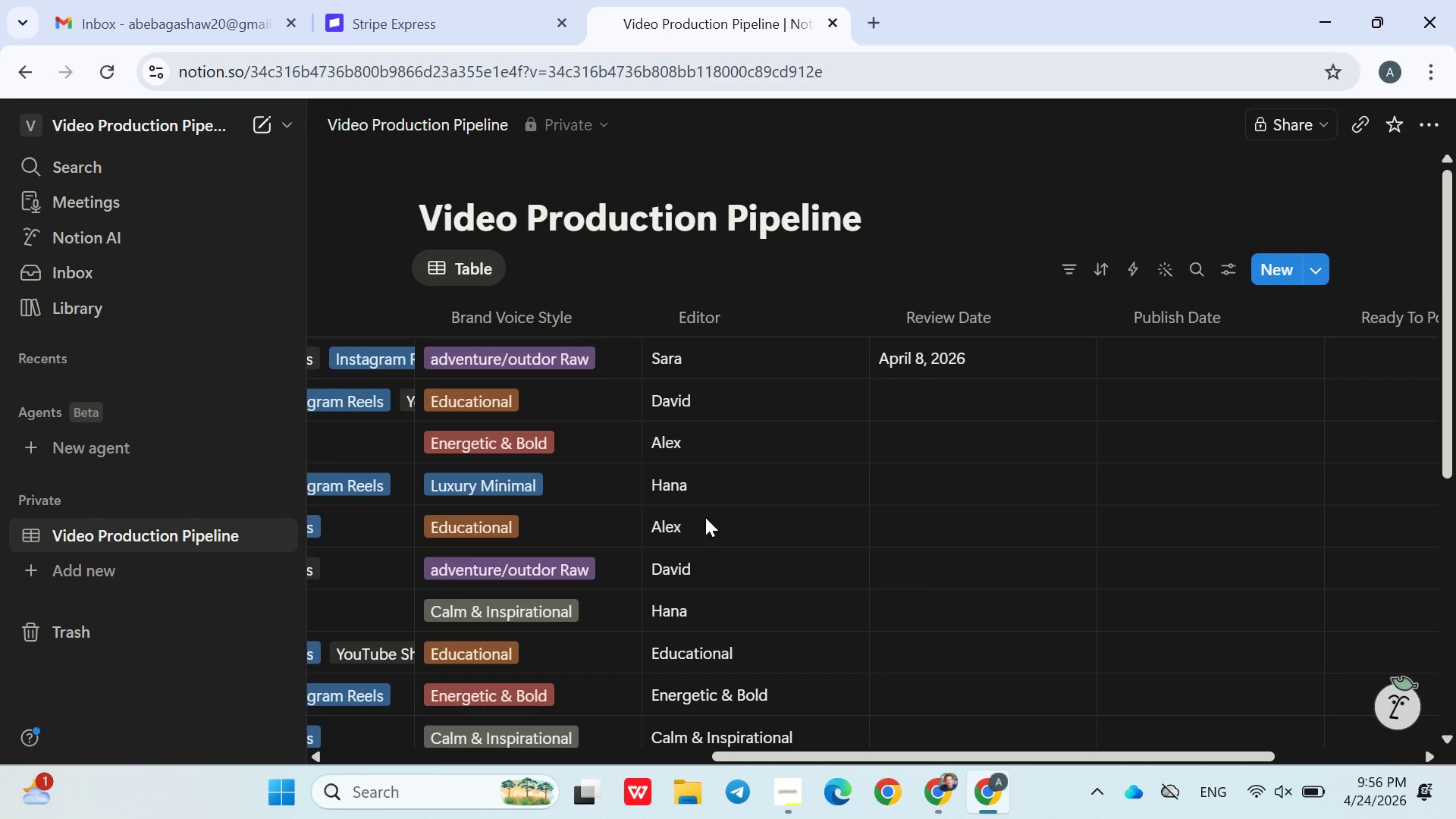 
key(Enter)
 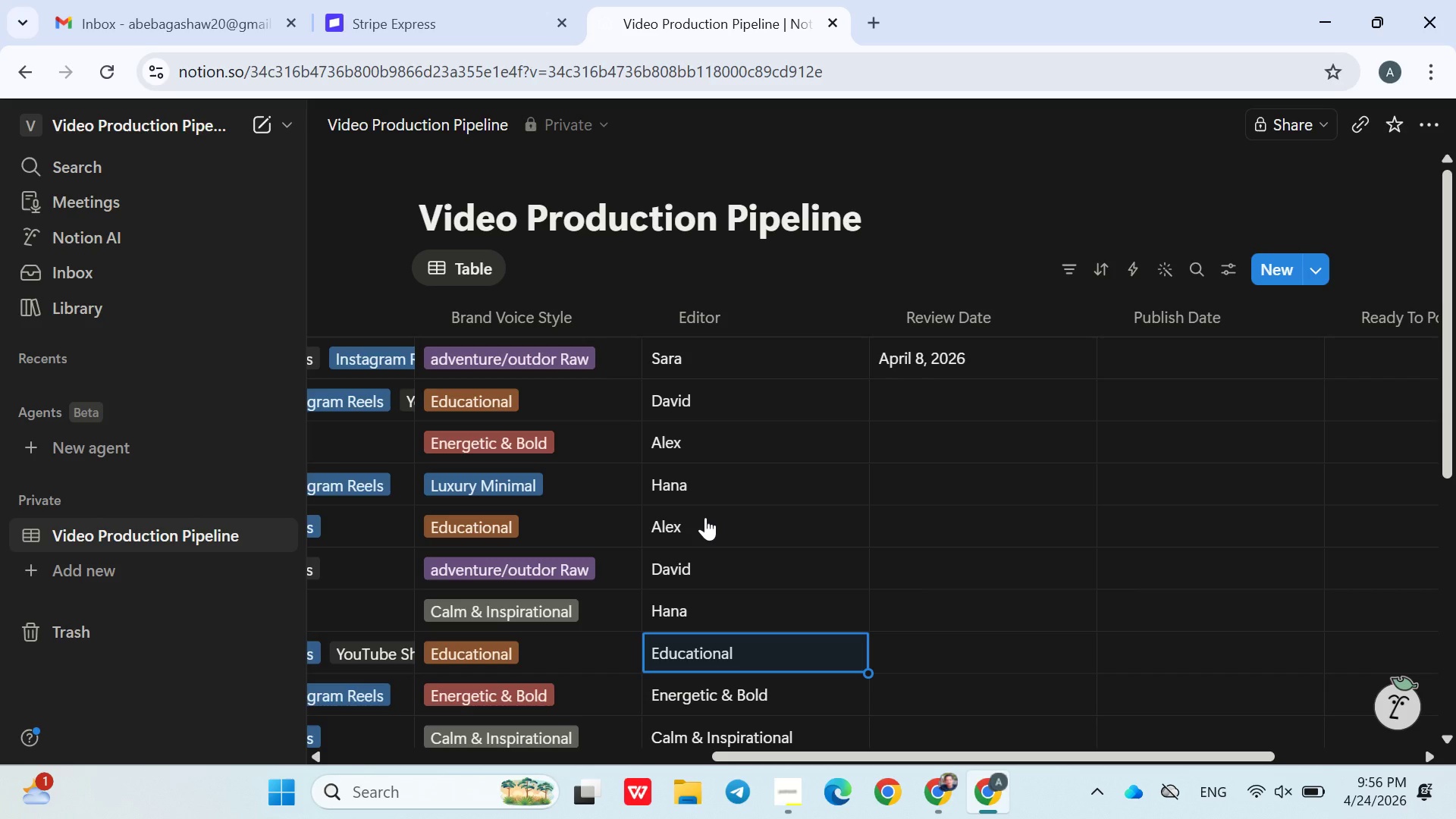 
type(Hana)
 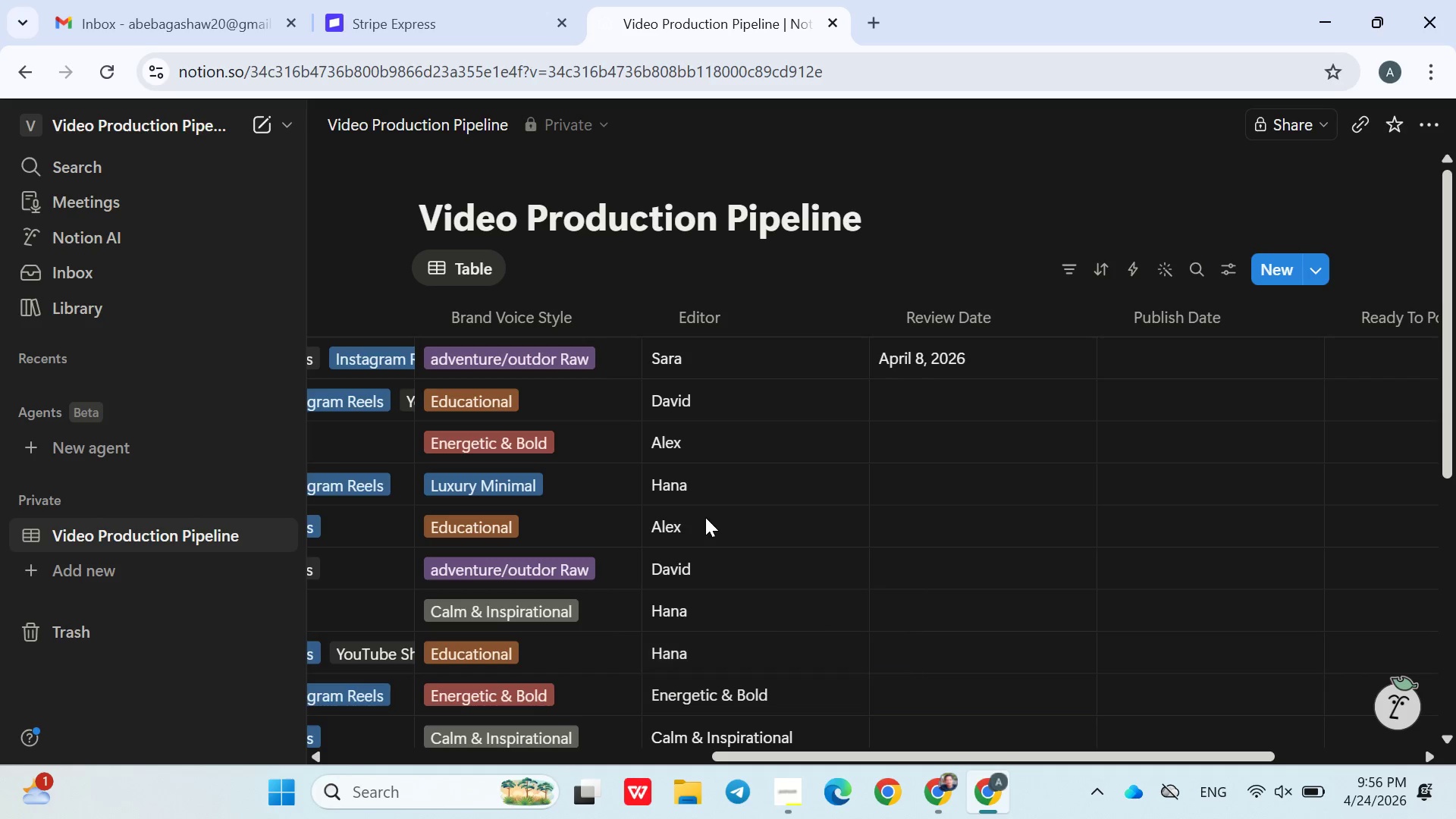 
key(Enter)
 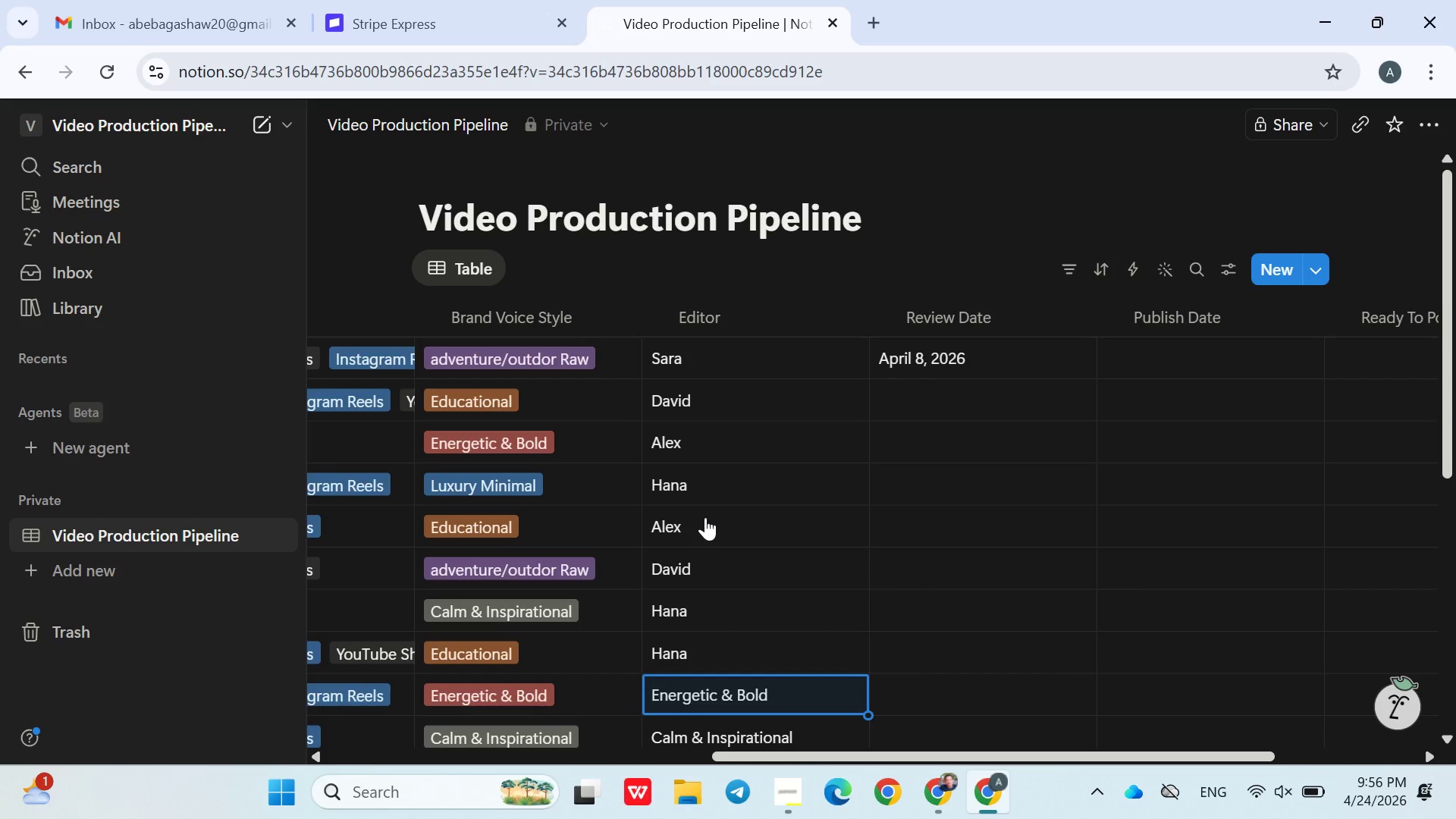 
type(Alex)
 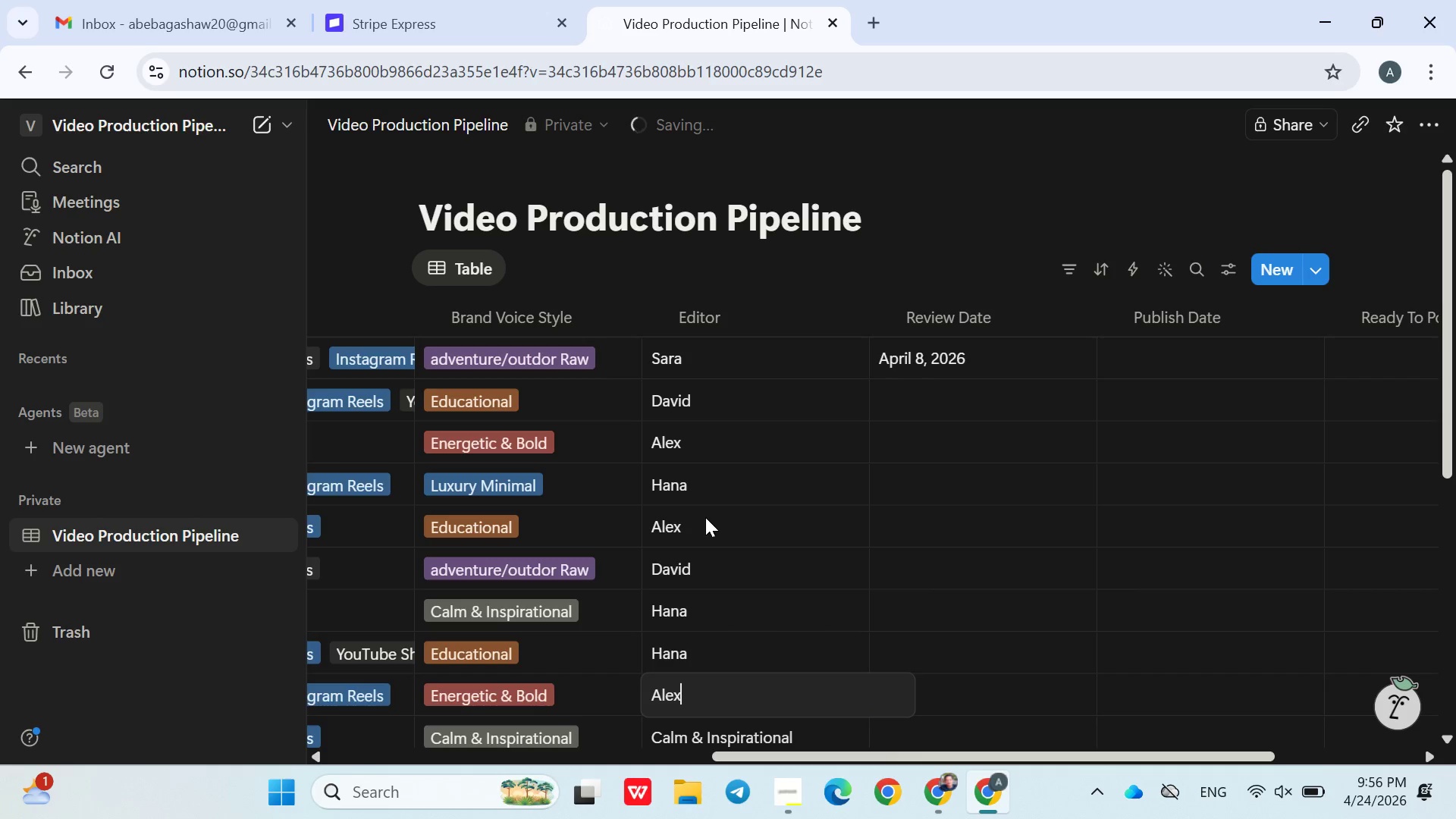 
key(Enter)
 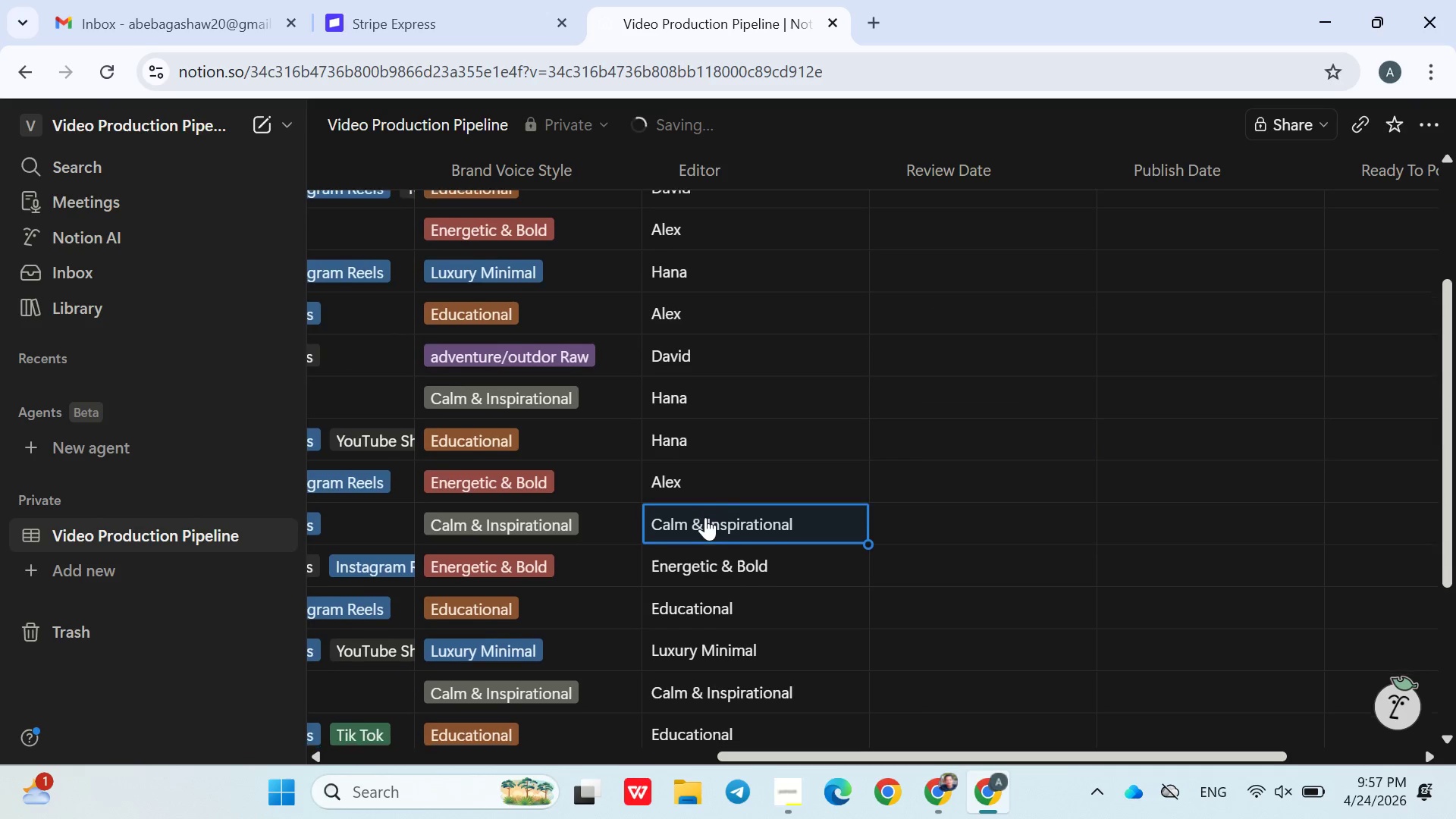 
type(Sara)
 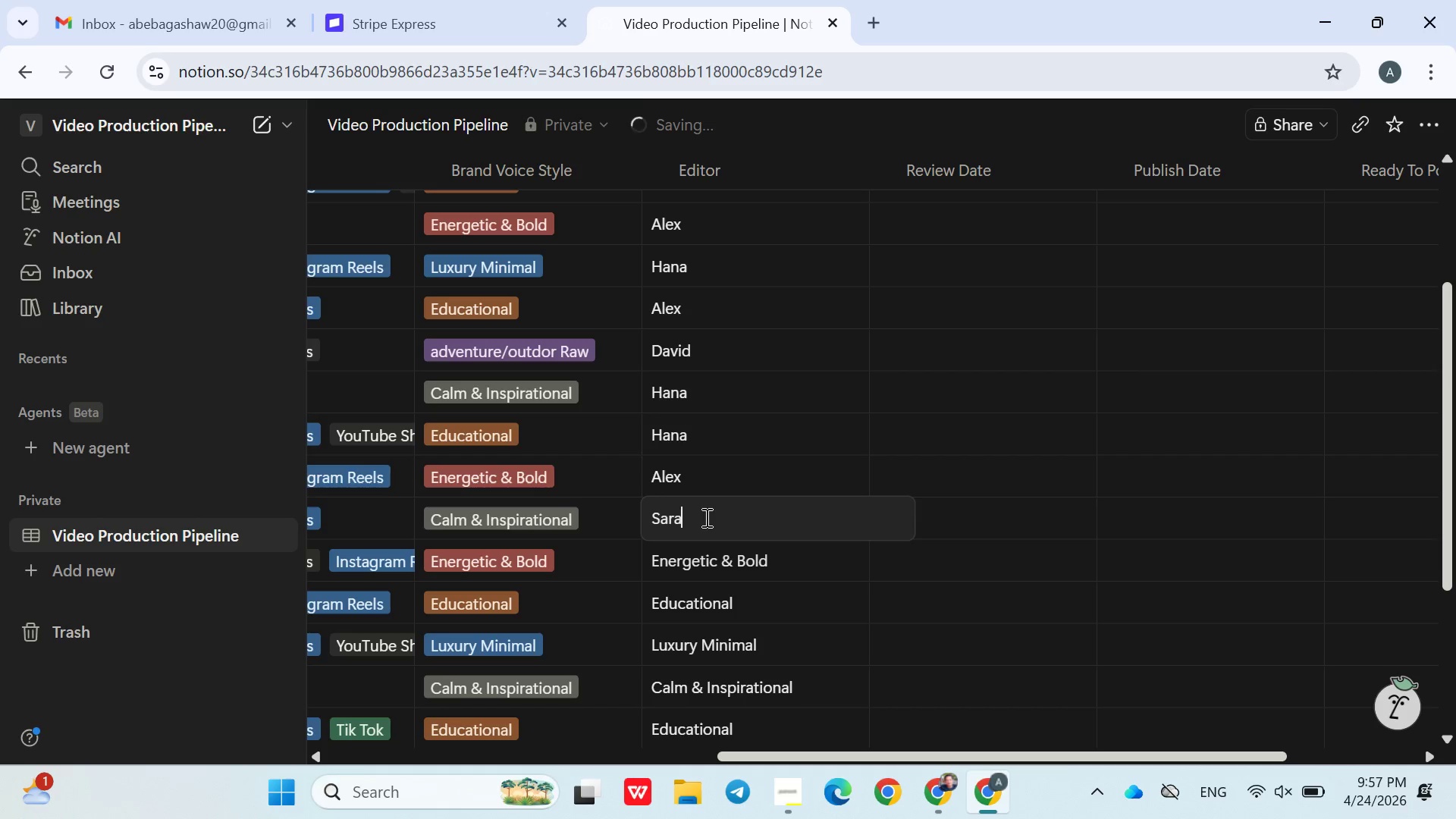 
key(Enter)
 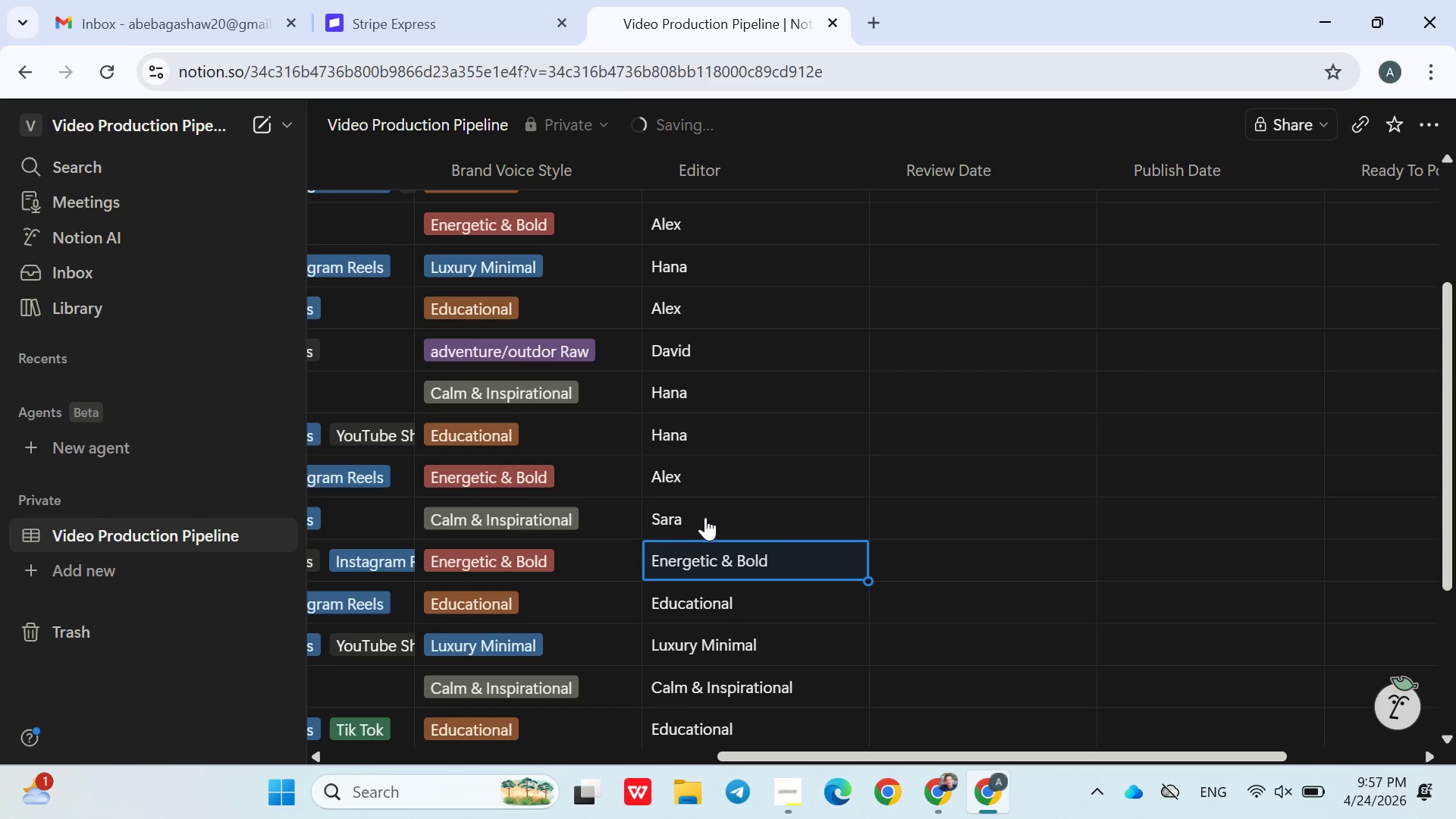 
type(Alex)
 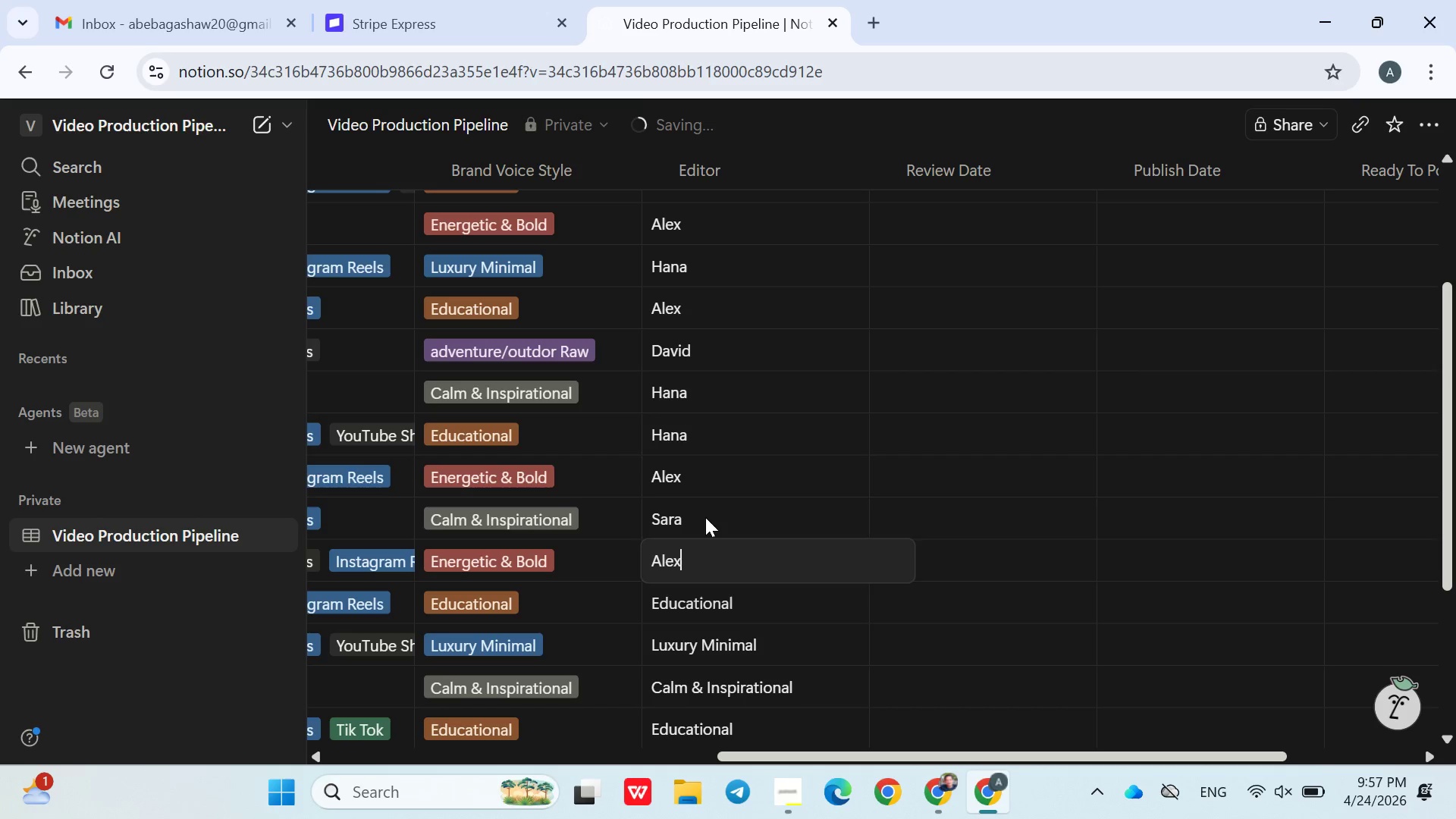 
key(Enter)
 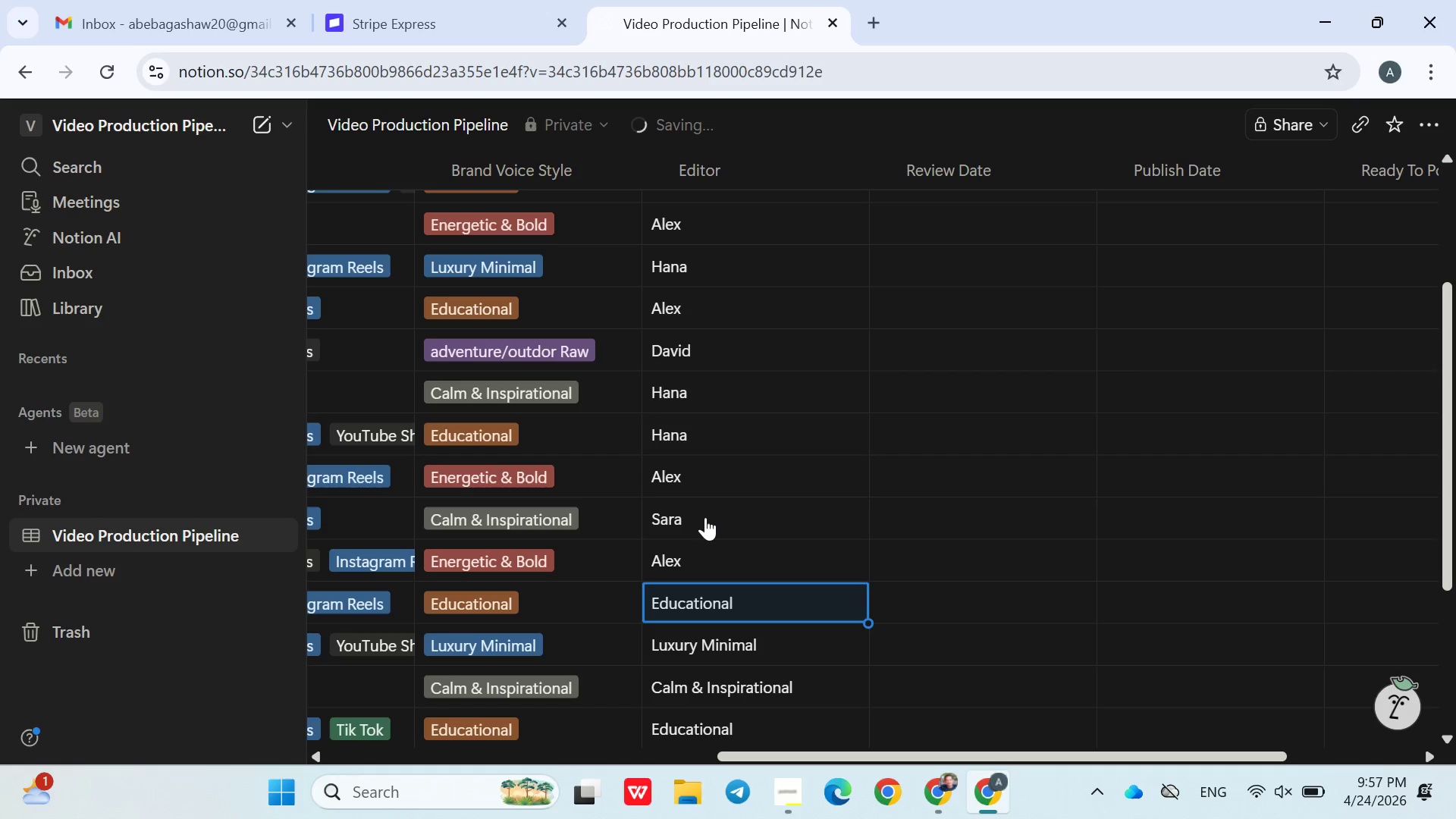 
type(Alex)
 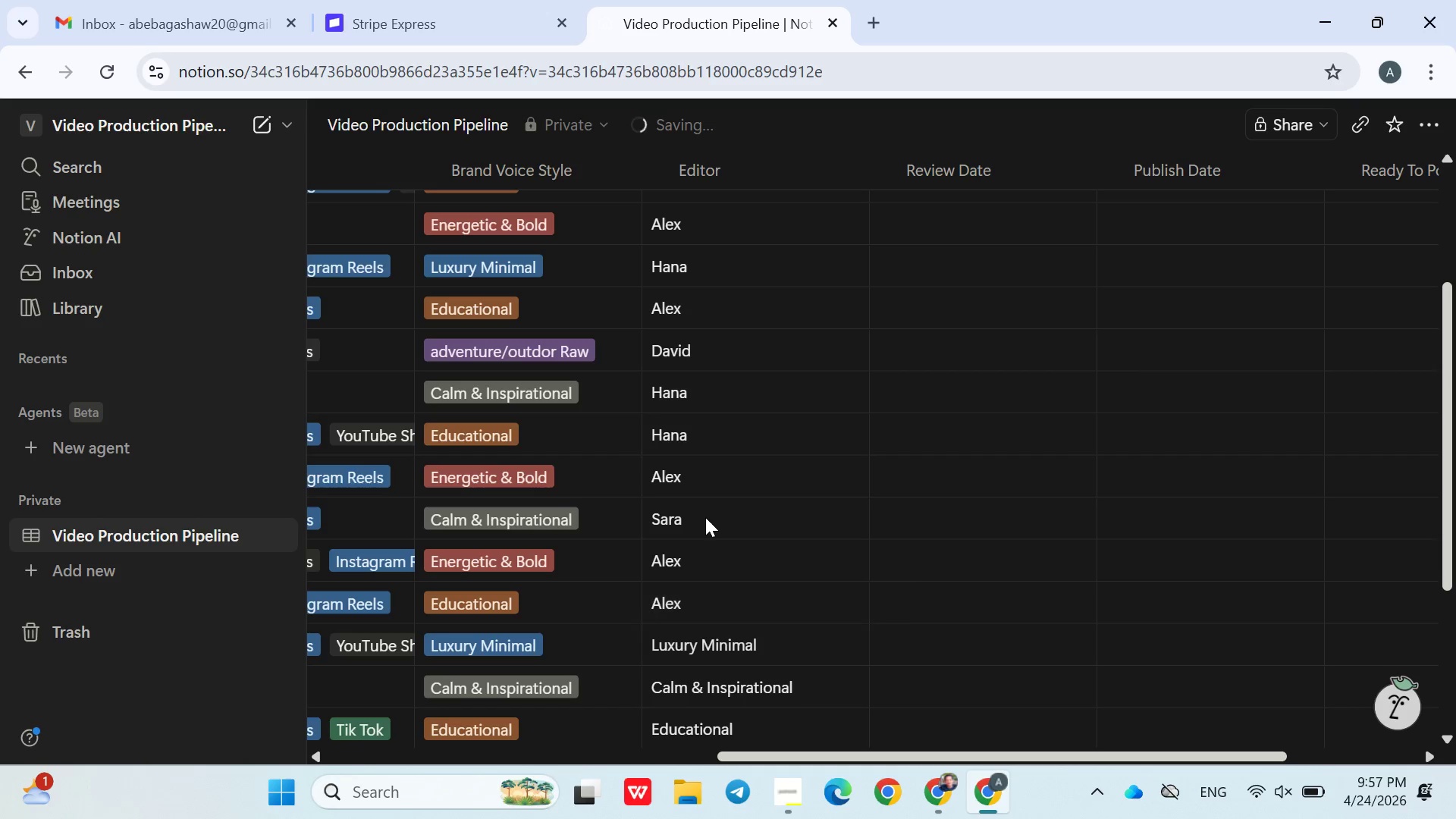 
key(Enter)
 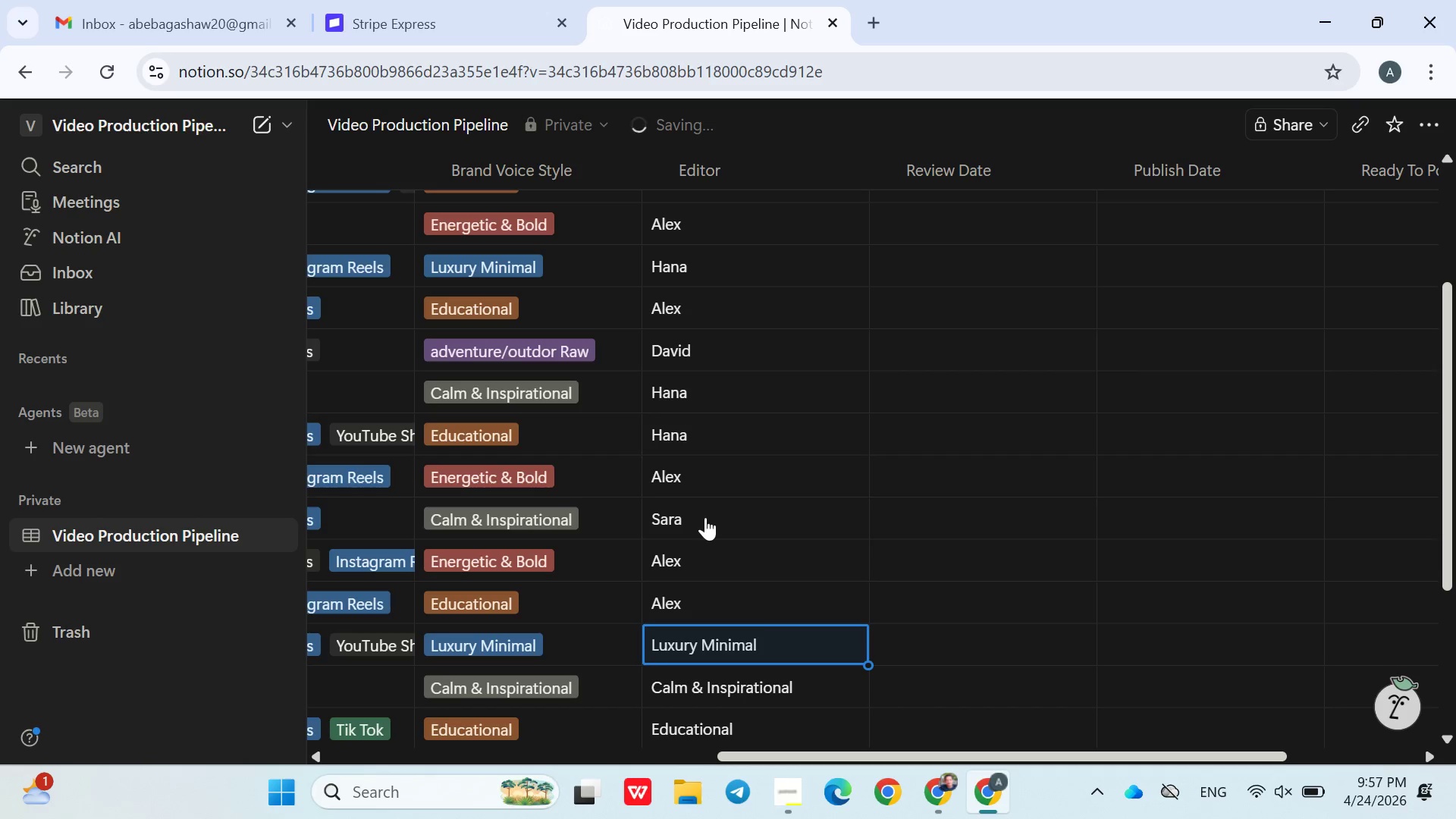 
type(Hana)
 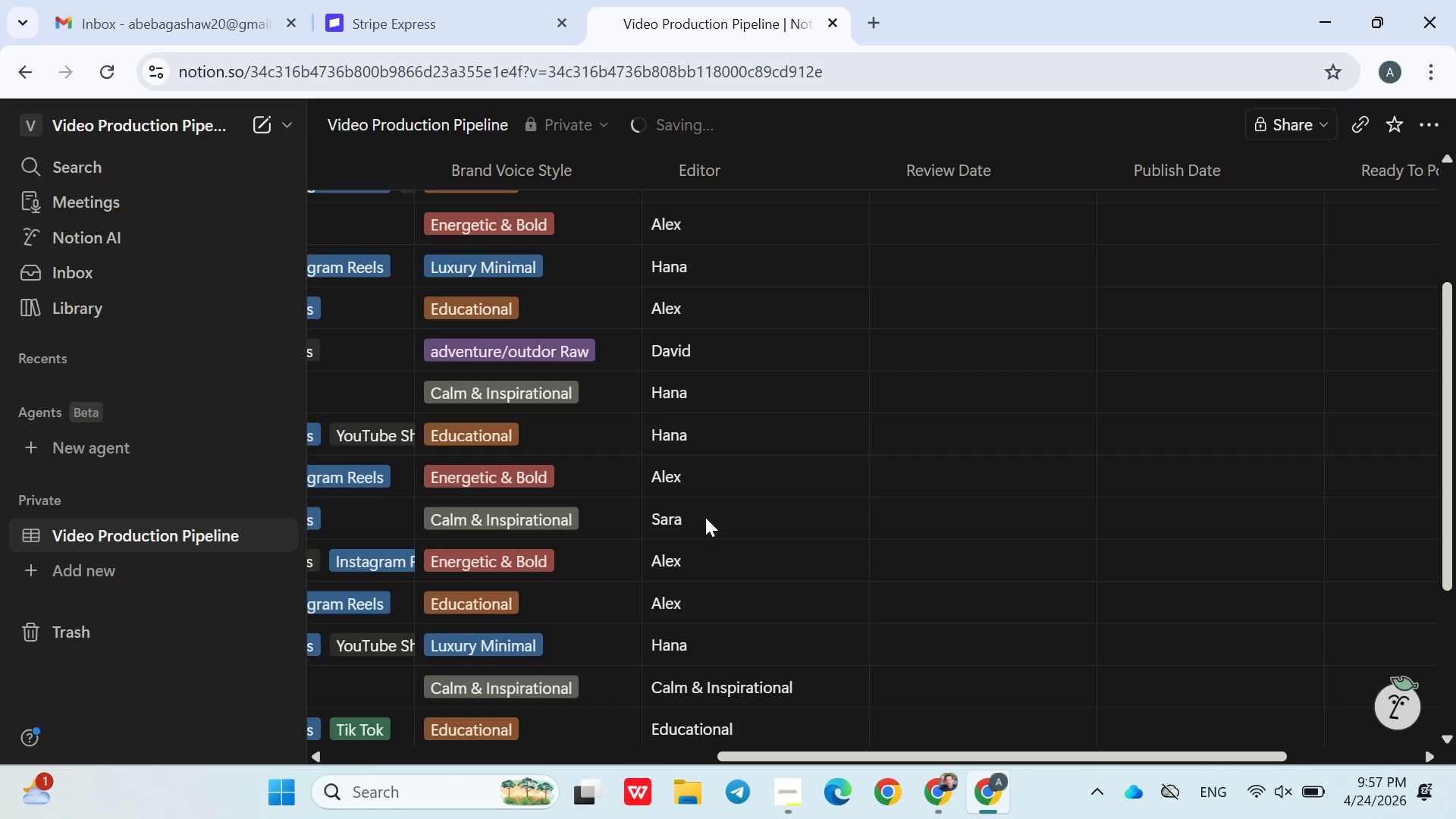 
key(Enter)
 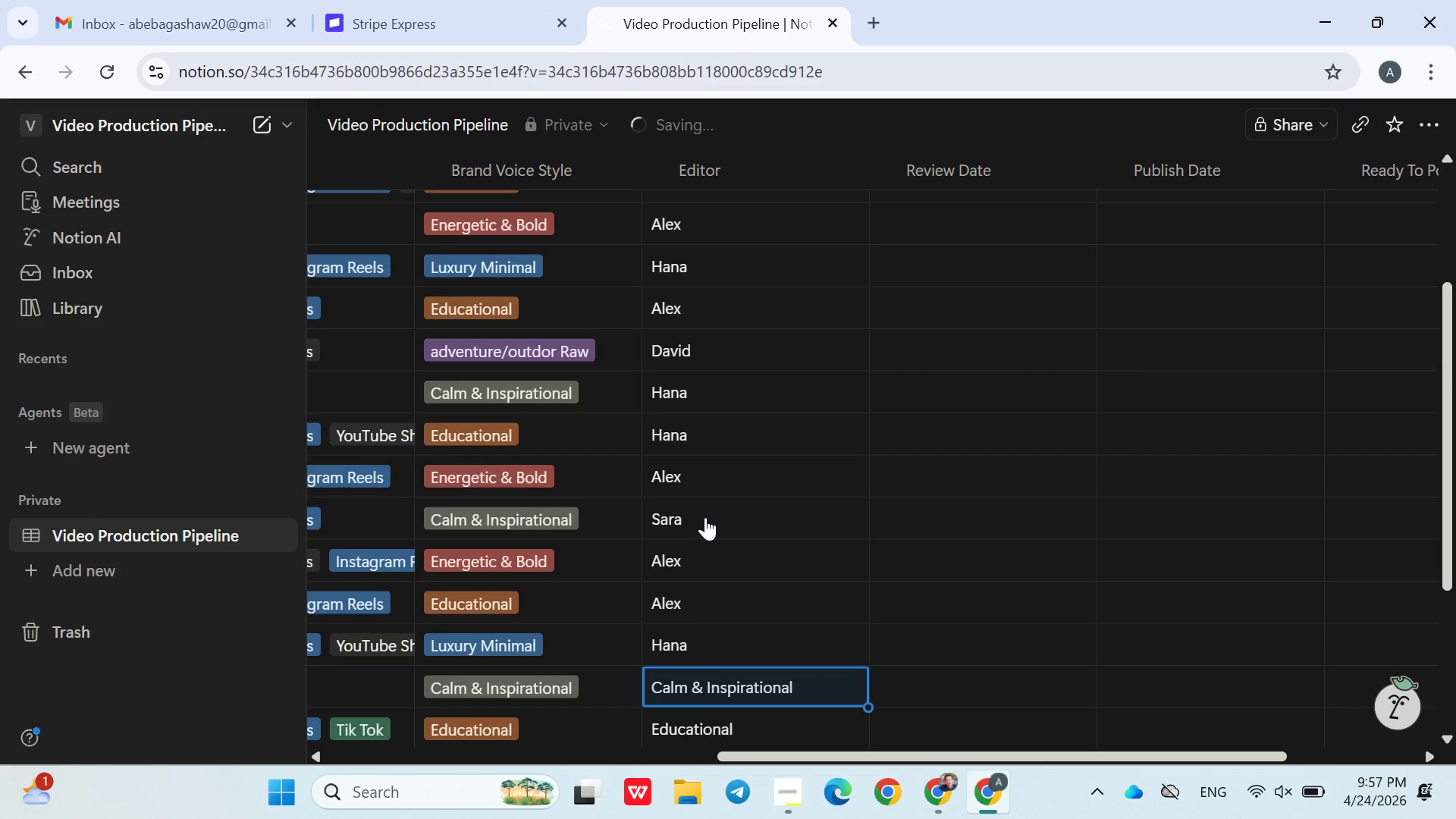 
type(Alex)
 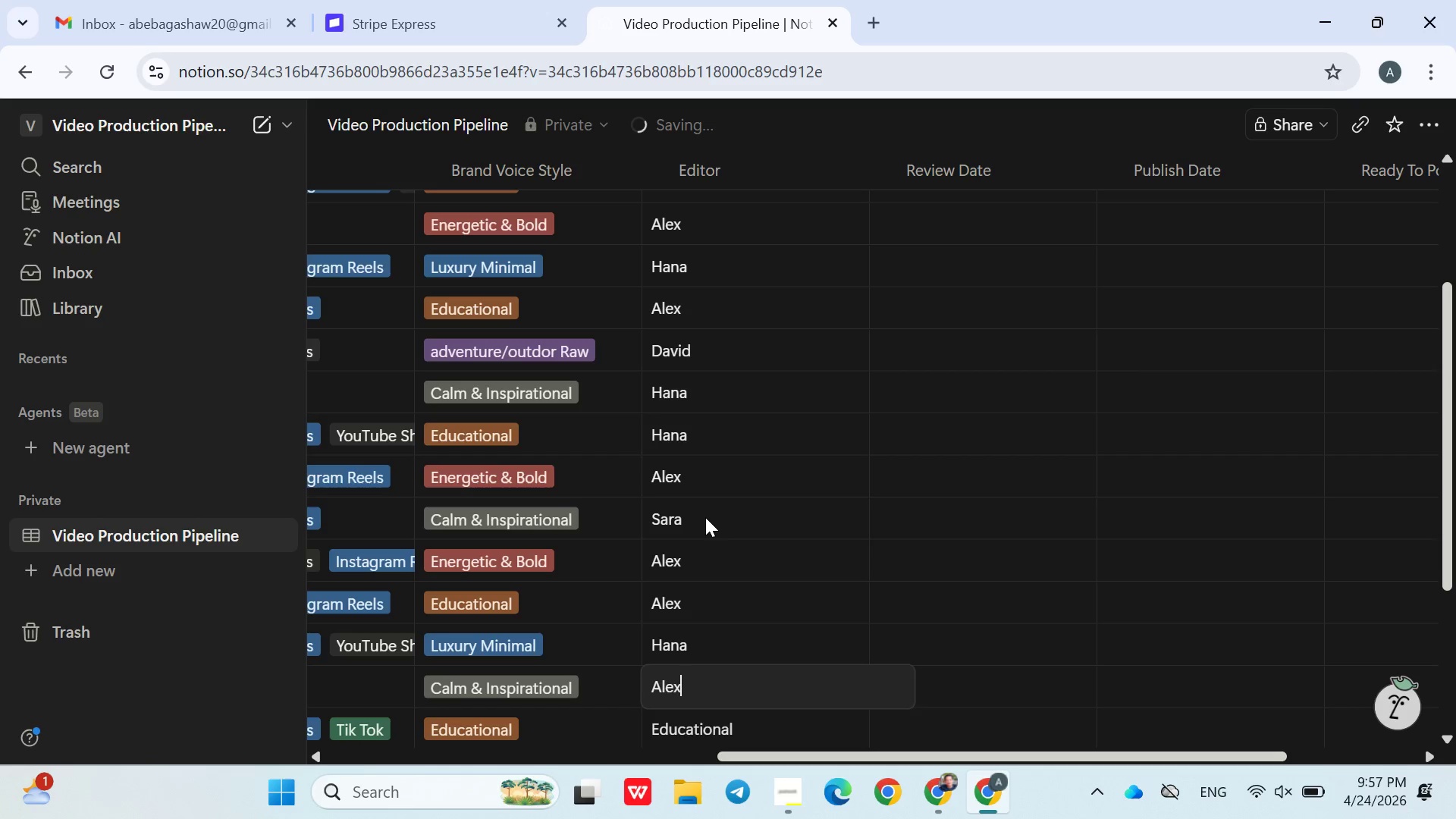 
key(Enter)
 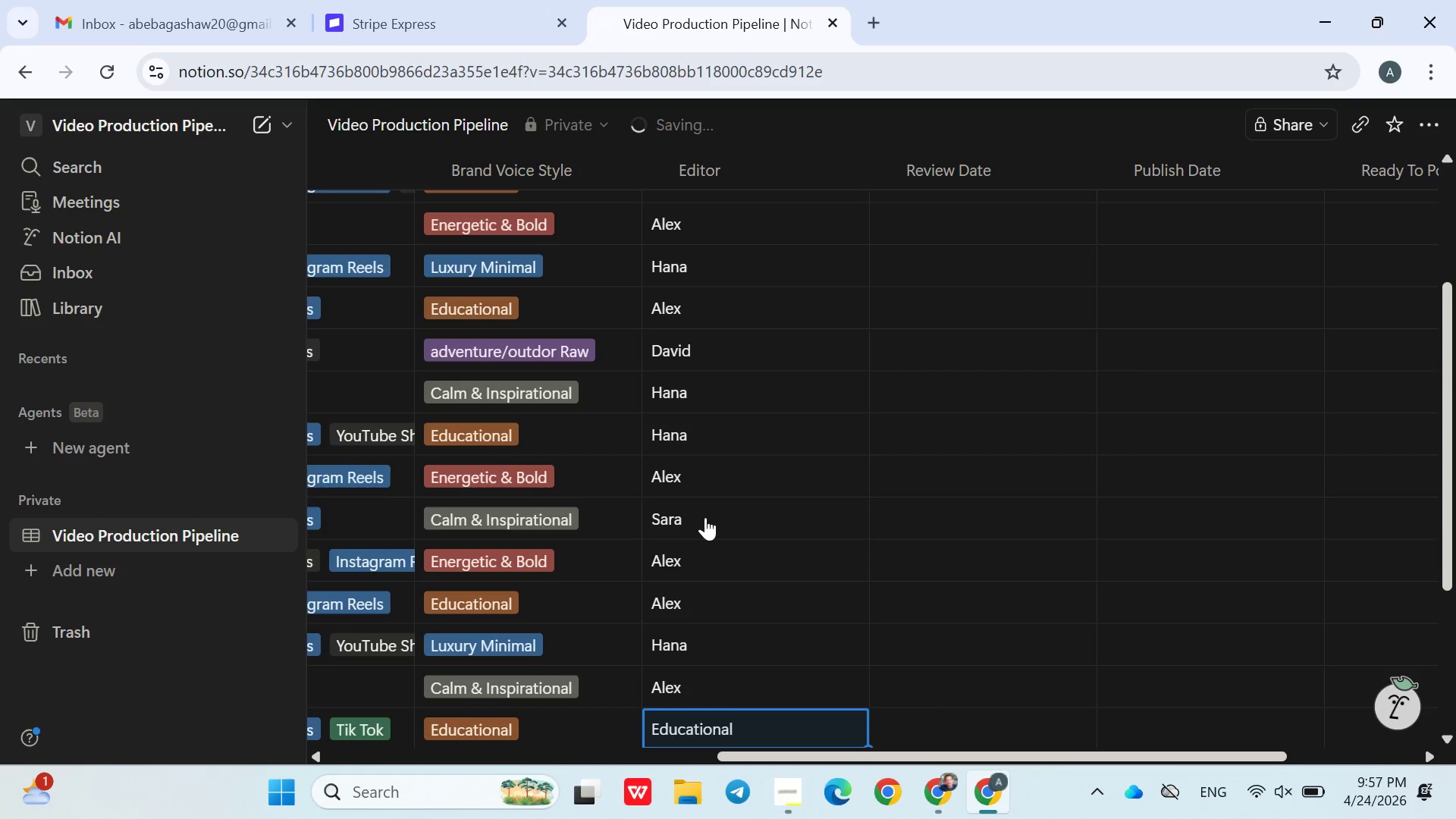 
type(Alex)
 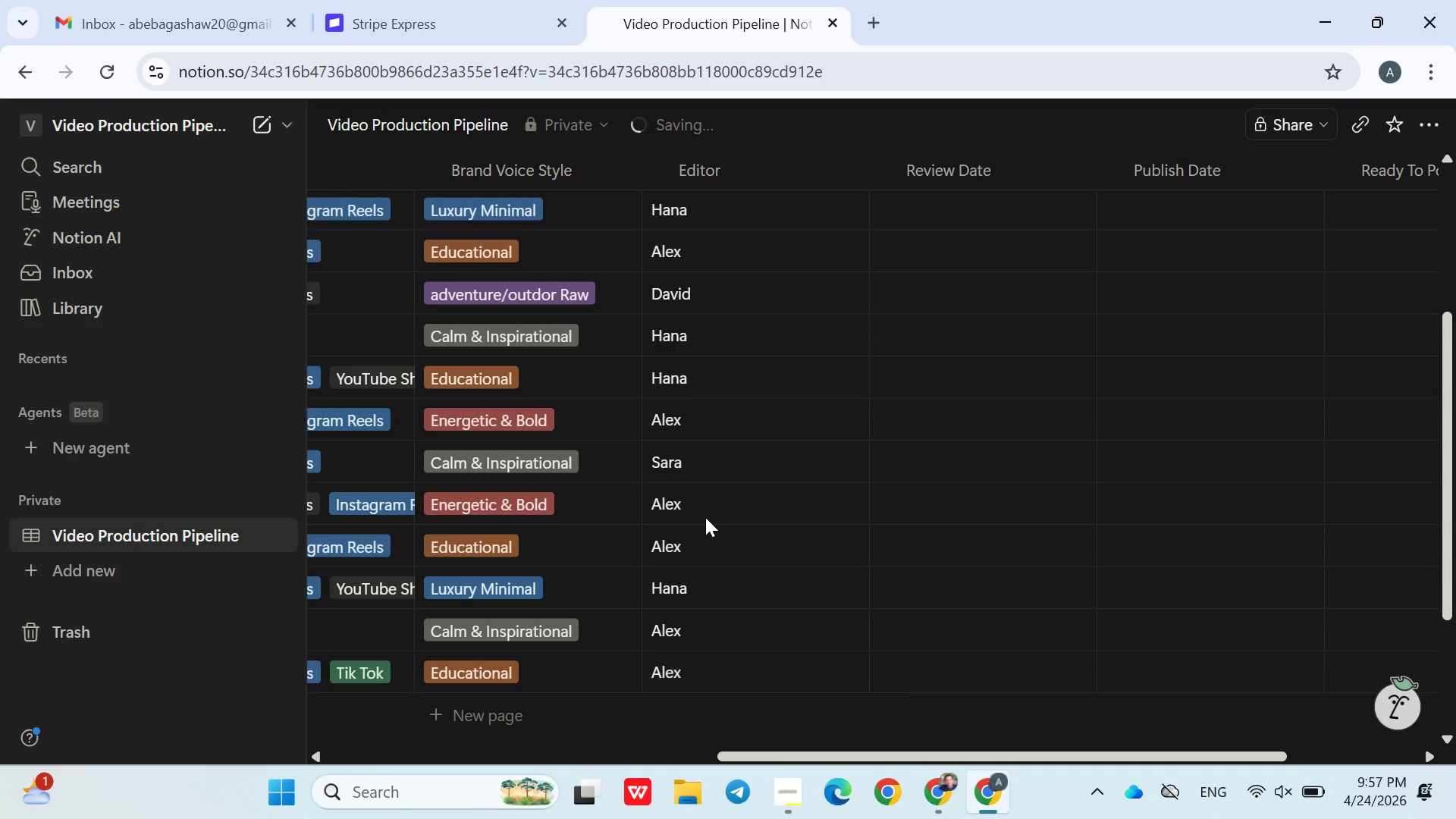 
key(Enter)
 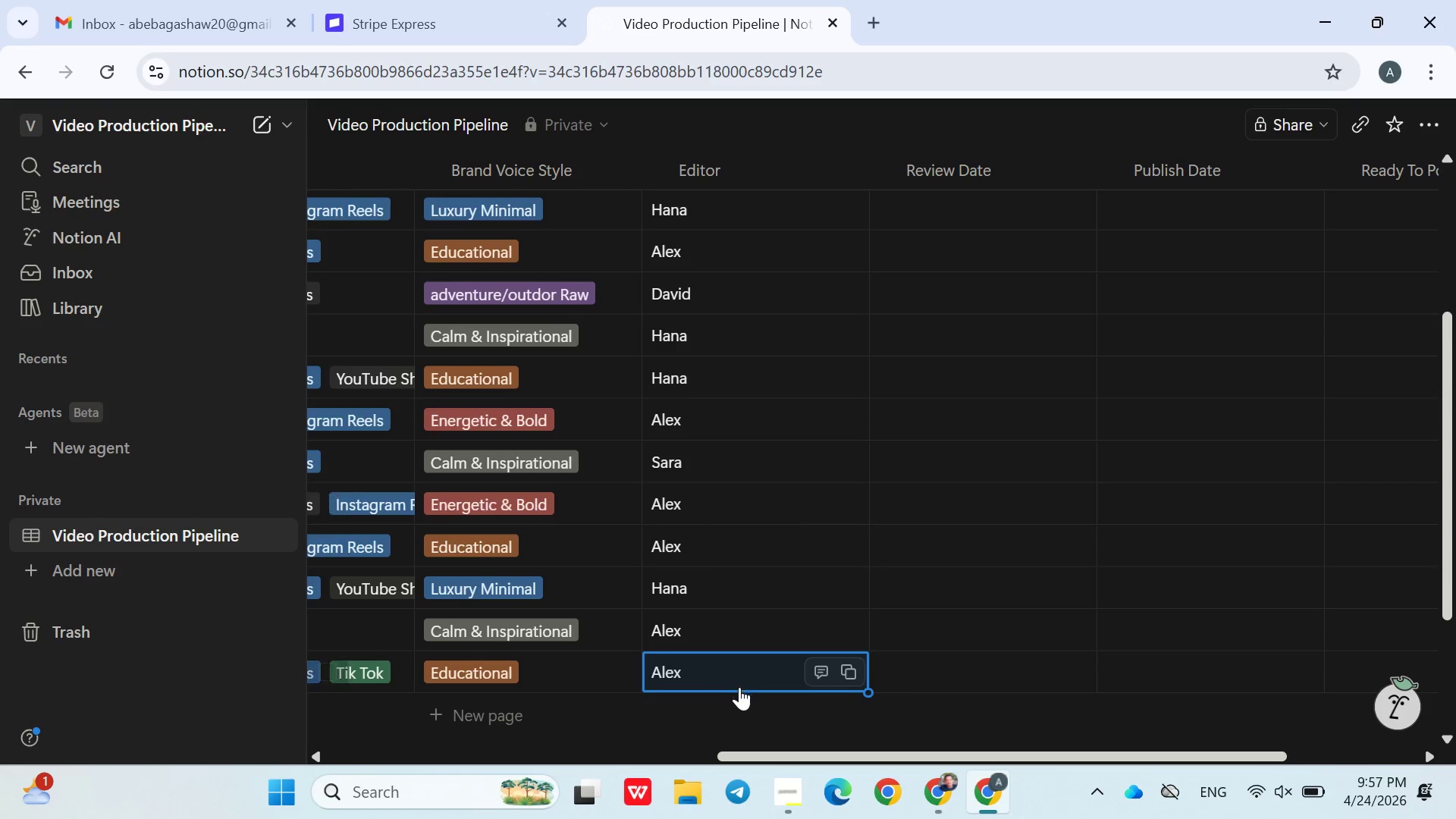 
left_click([737, 694])
 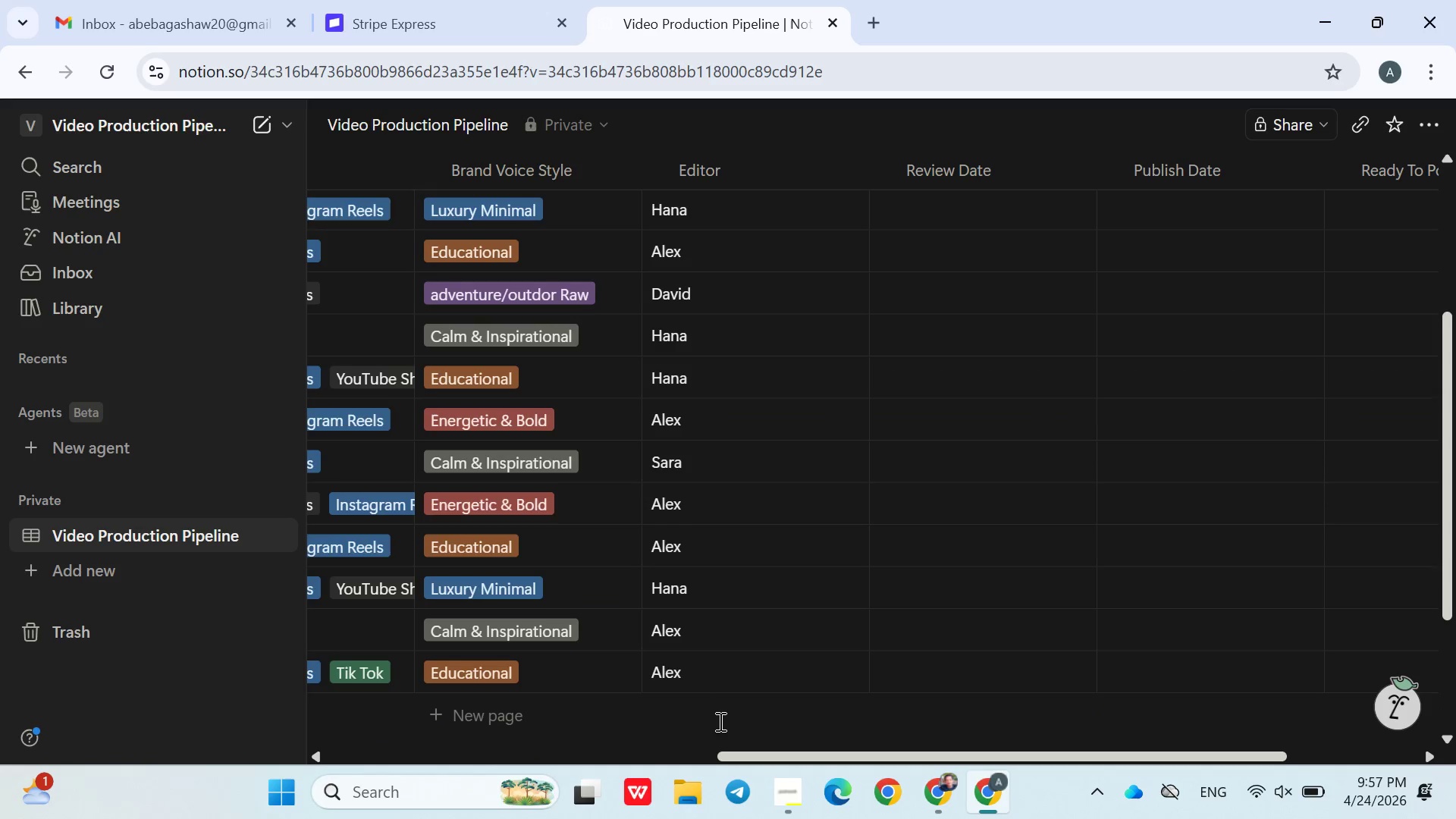 
left_click([717, 723])
 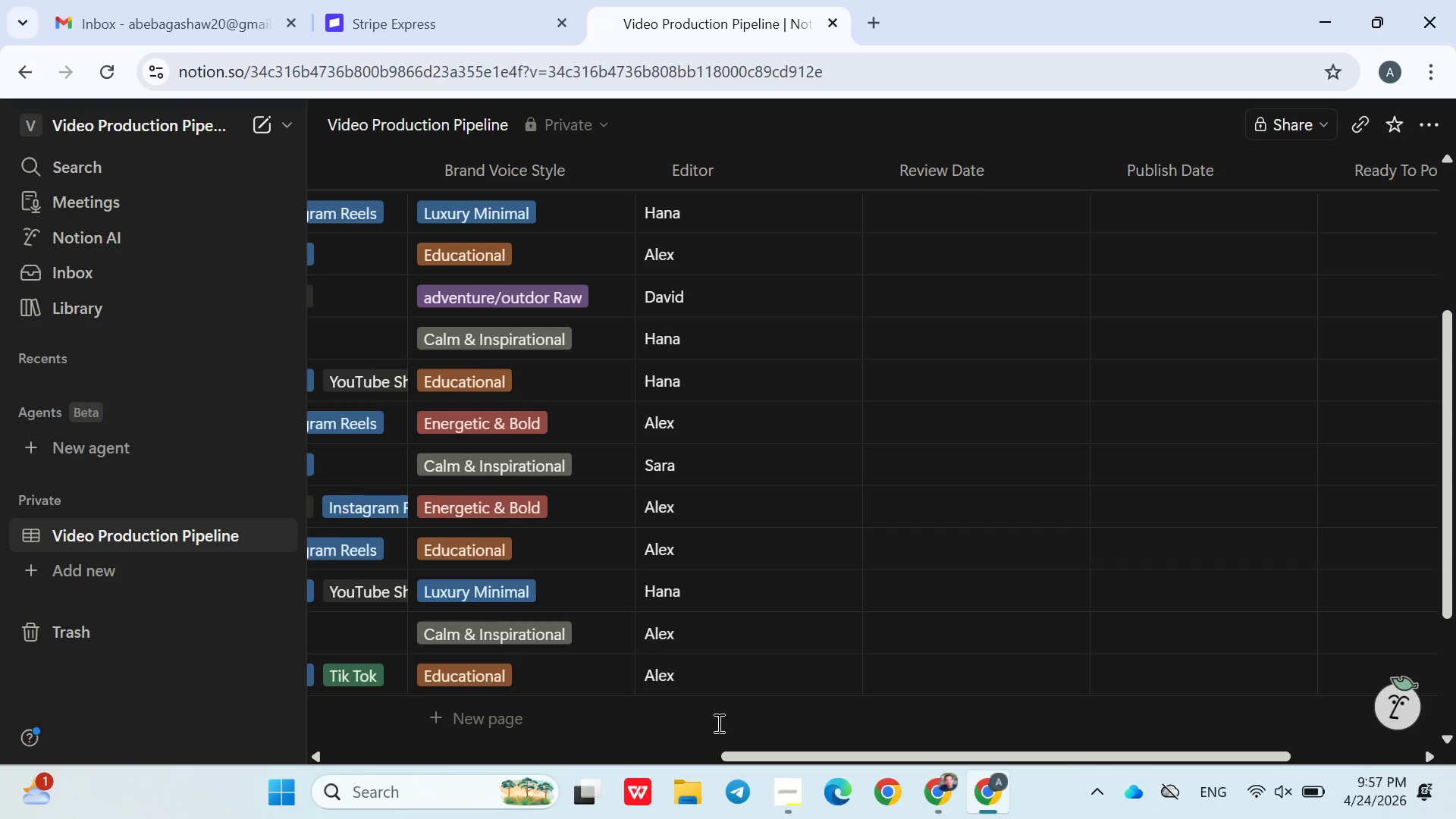 
wait(8.59)
 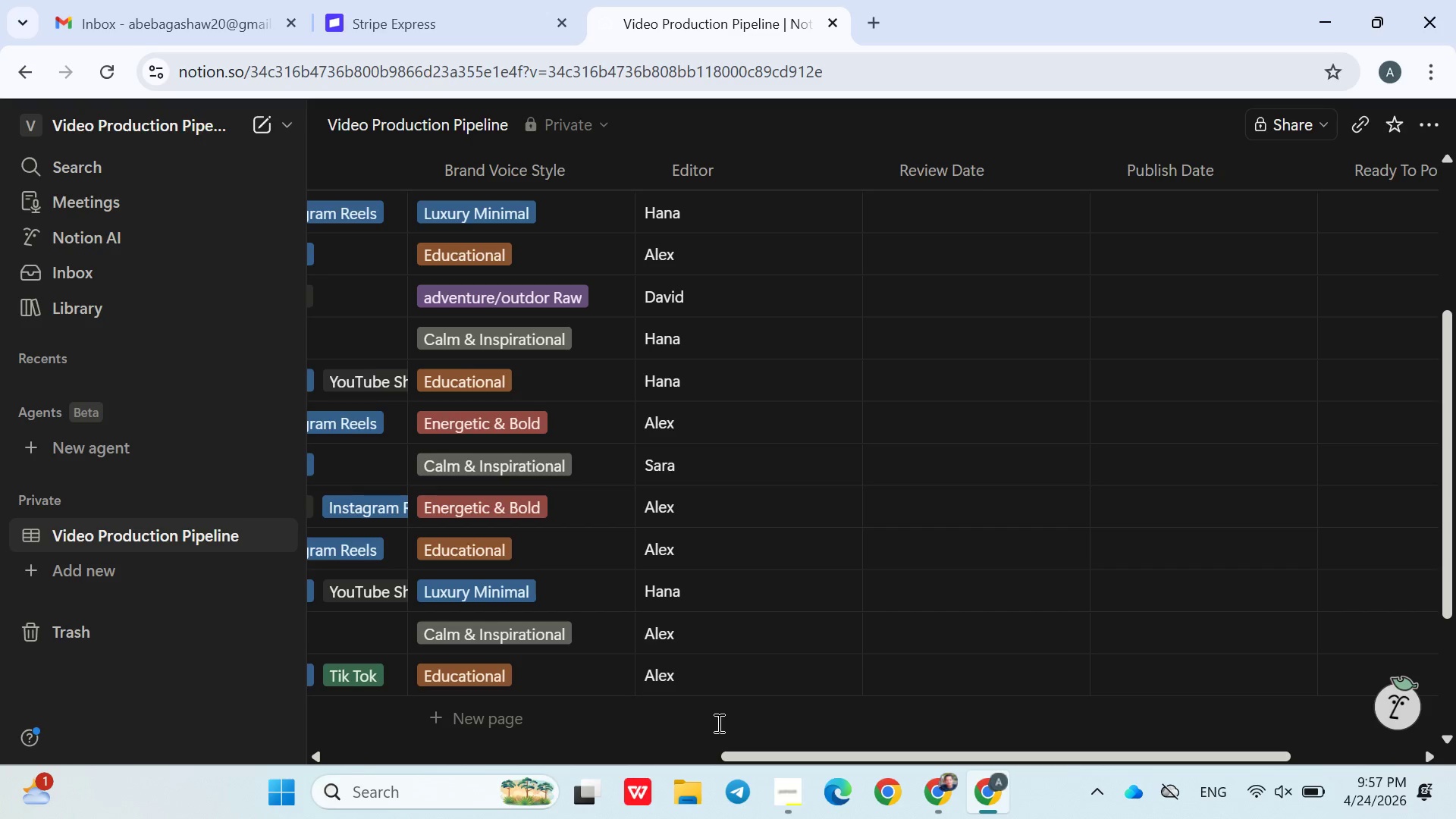 
left_click([662, 365])
 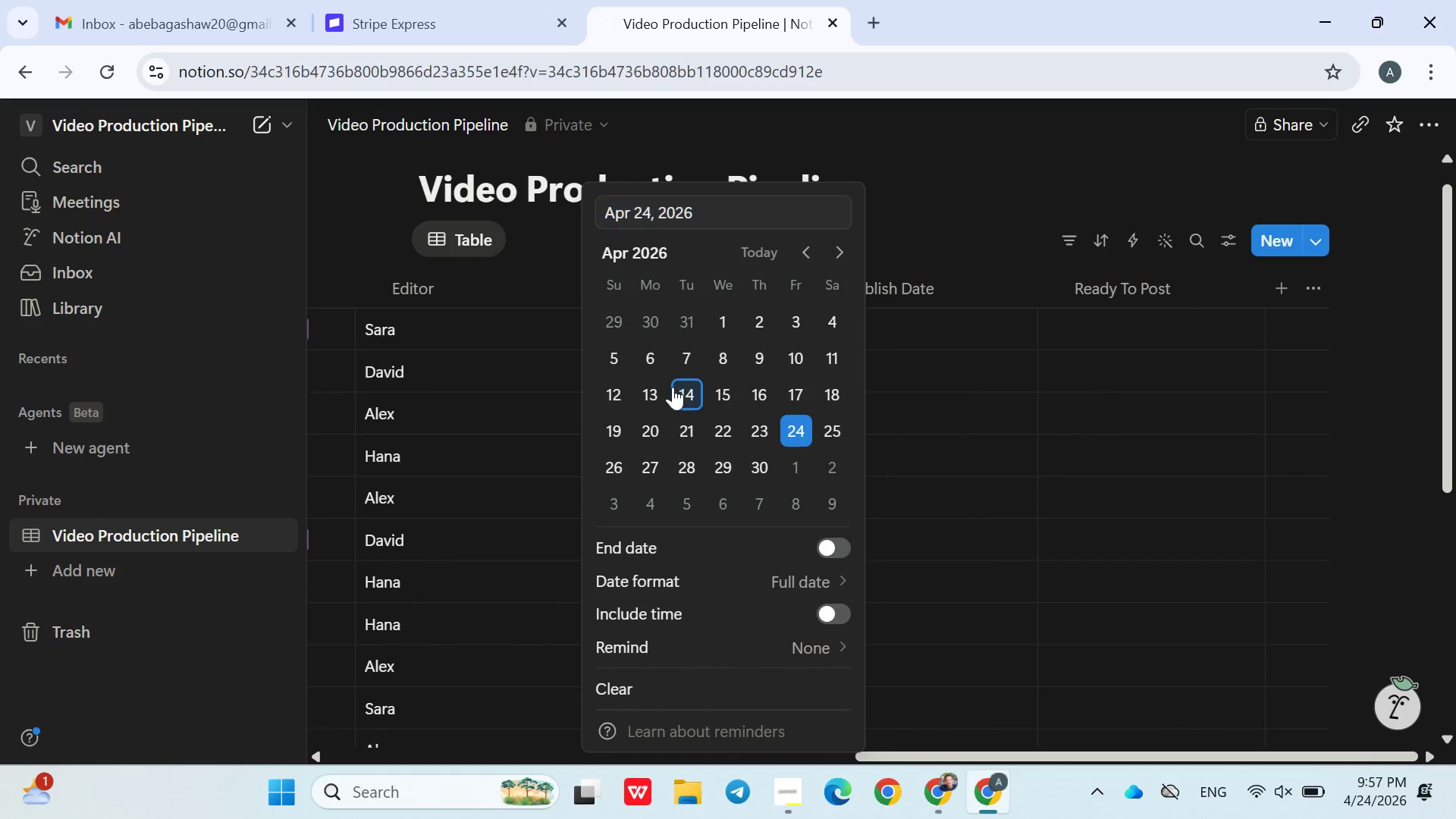 
left_click([673, 387])
 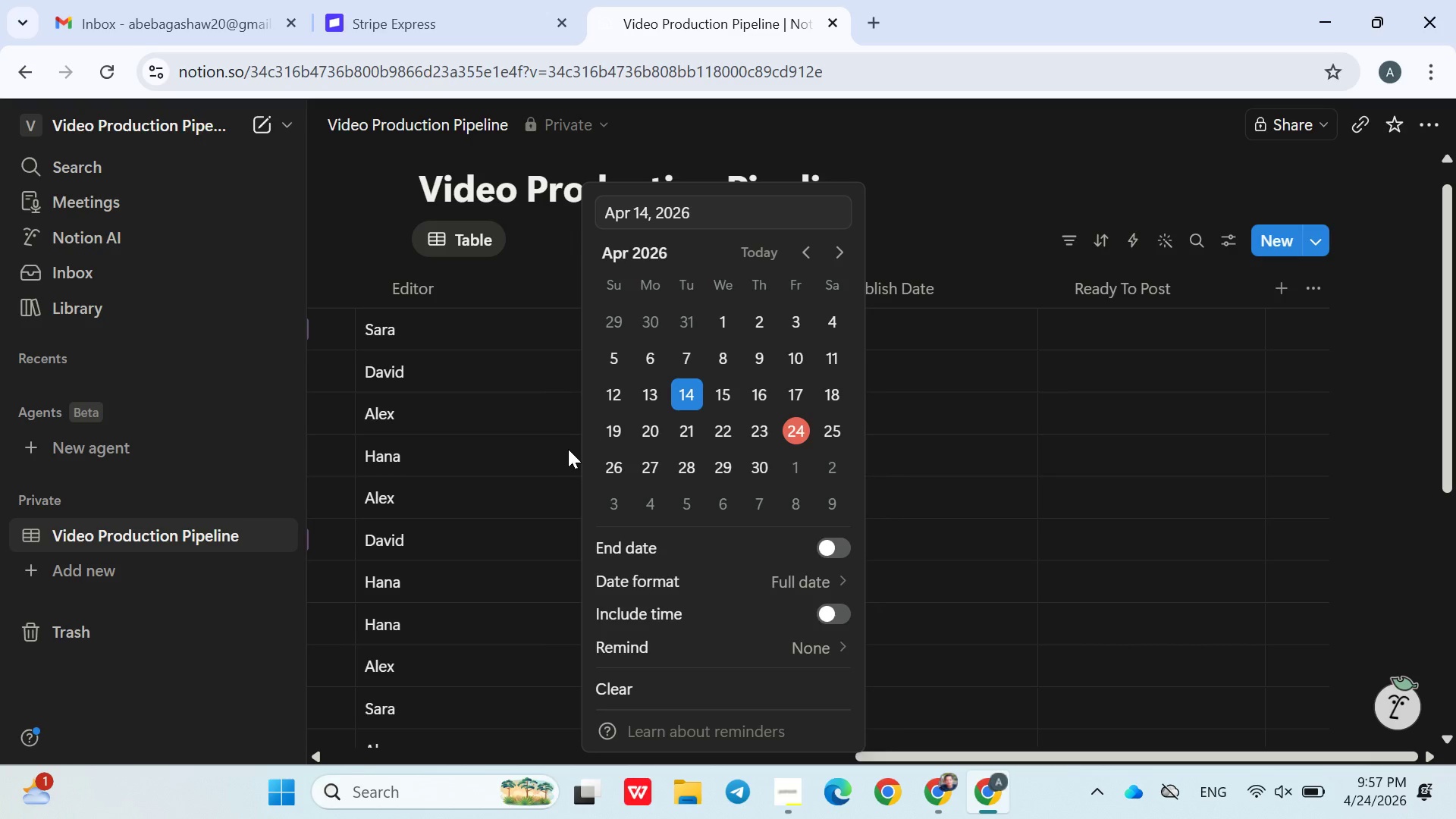 
left_click([568, 449])
 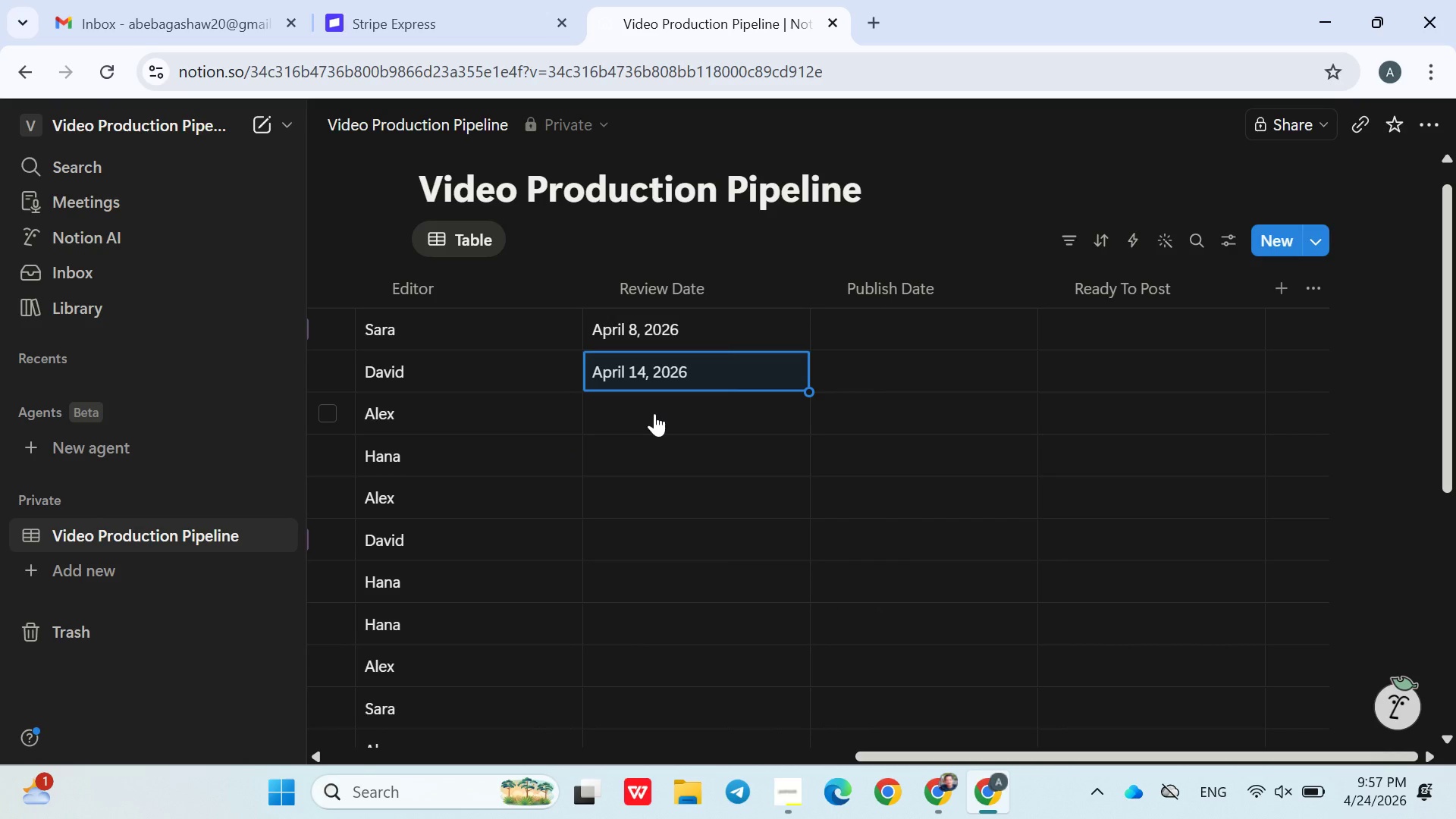 
left_click([654, 413])
 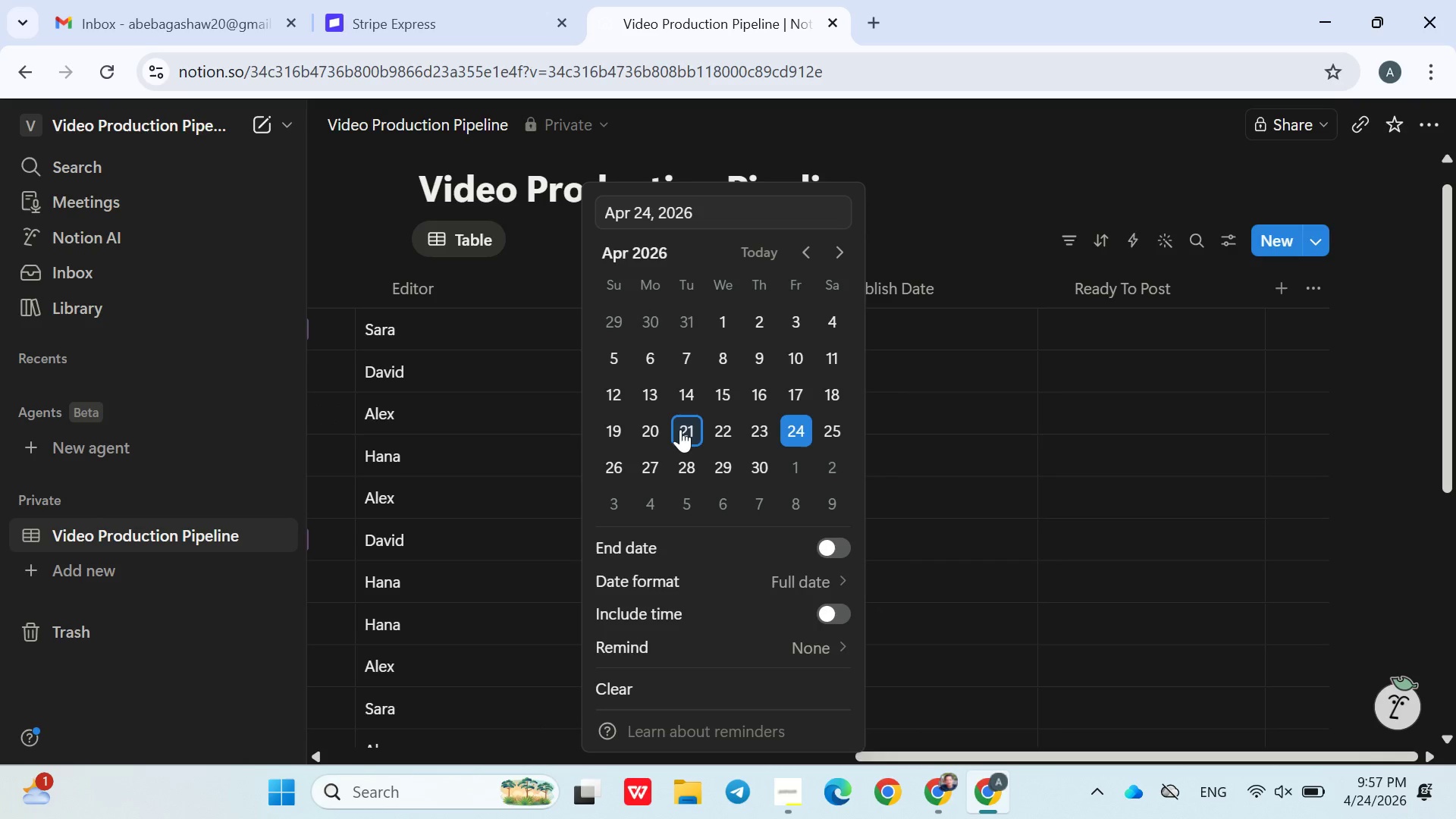 
left_click([680, 429])
 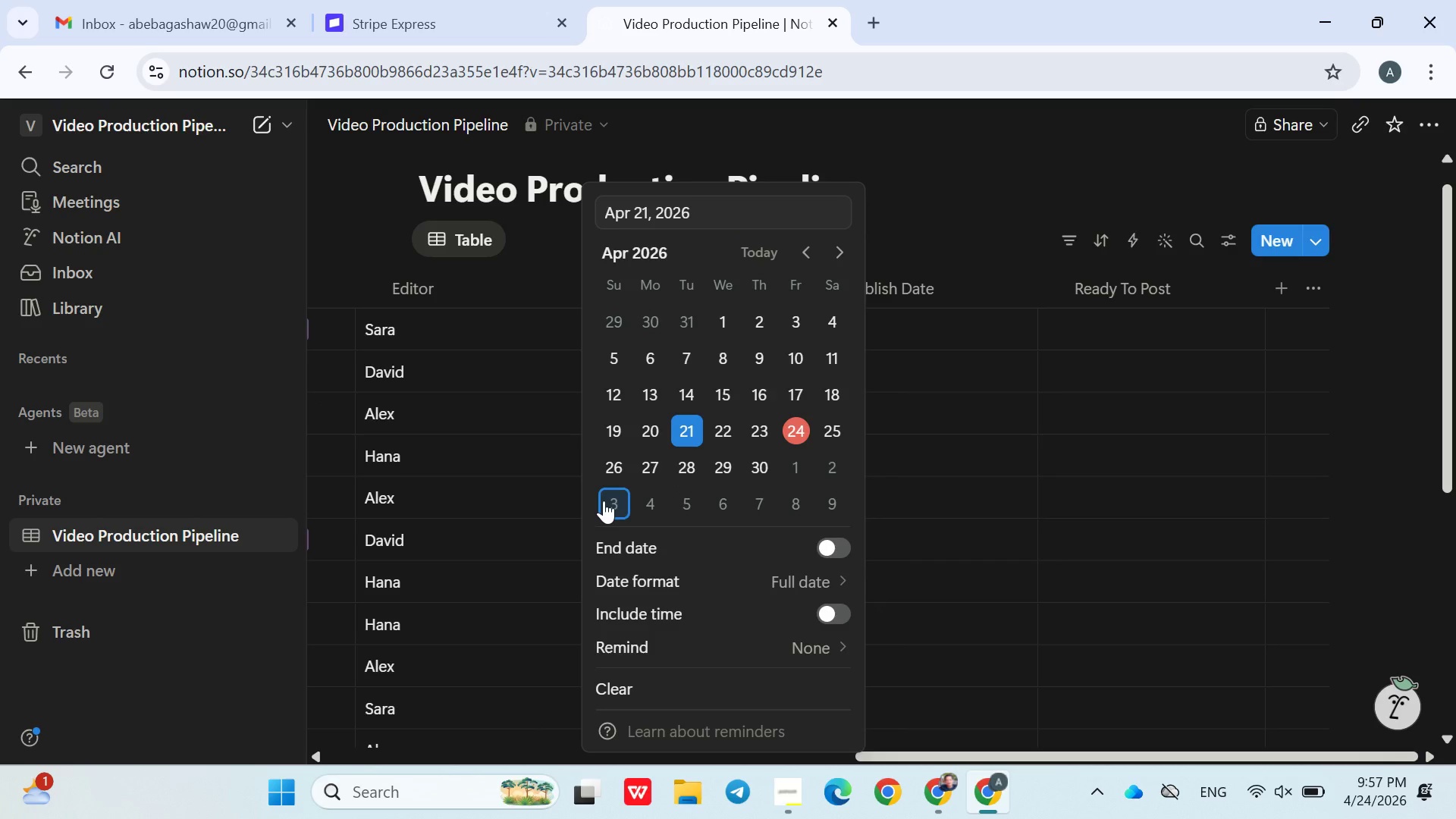 
left_click([604, 500])
 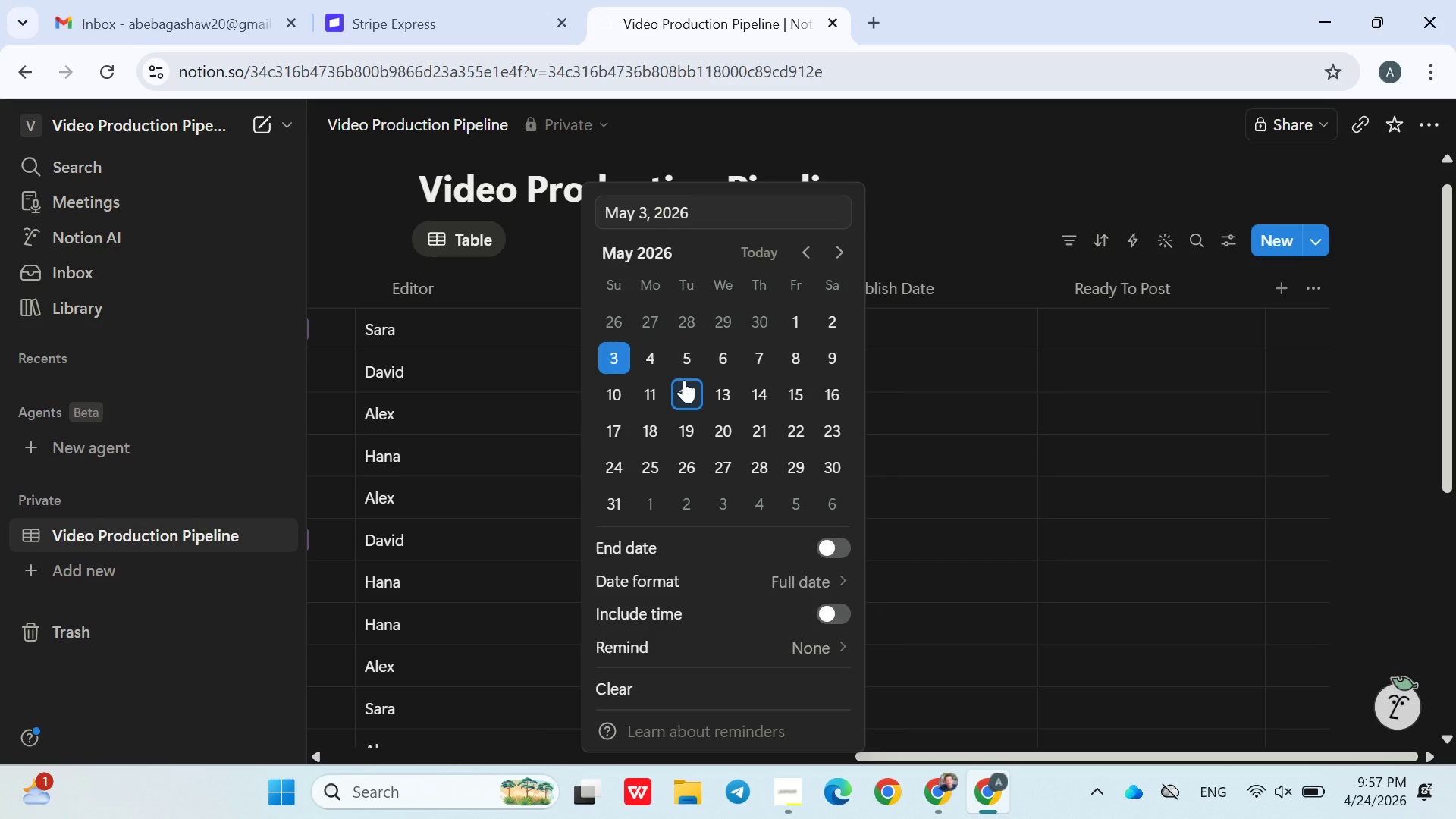 
left_click([682, 378])
 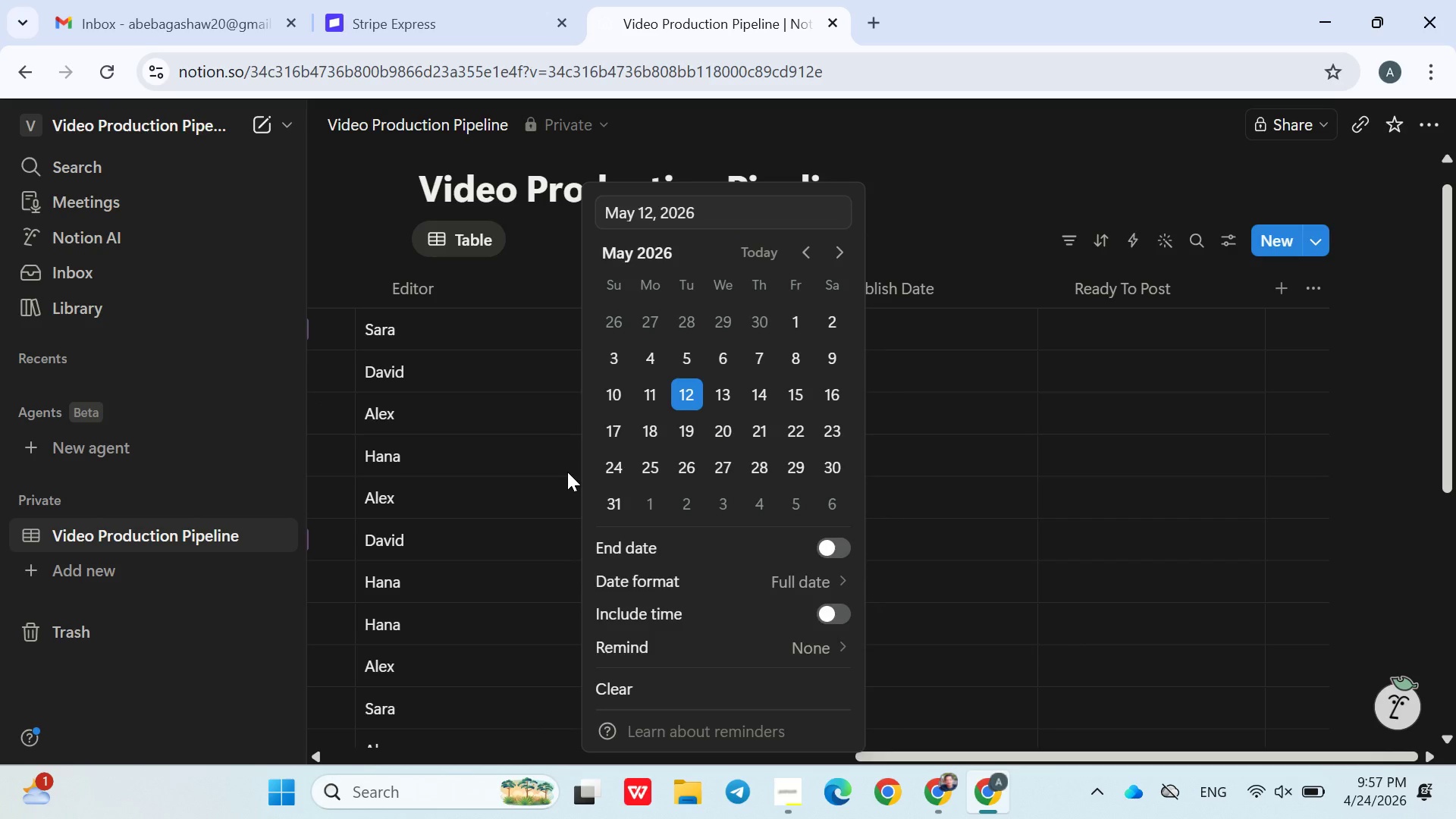 
left_click([567, 472])
 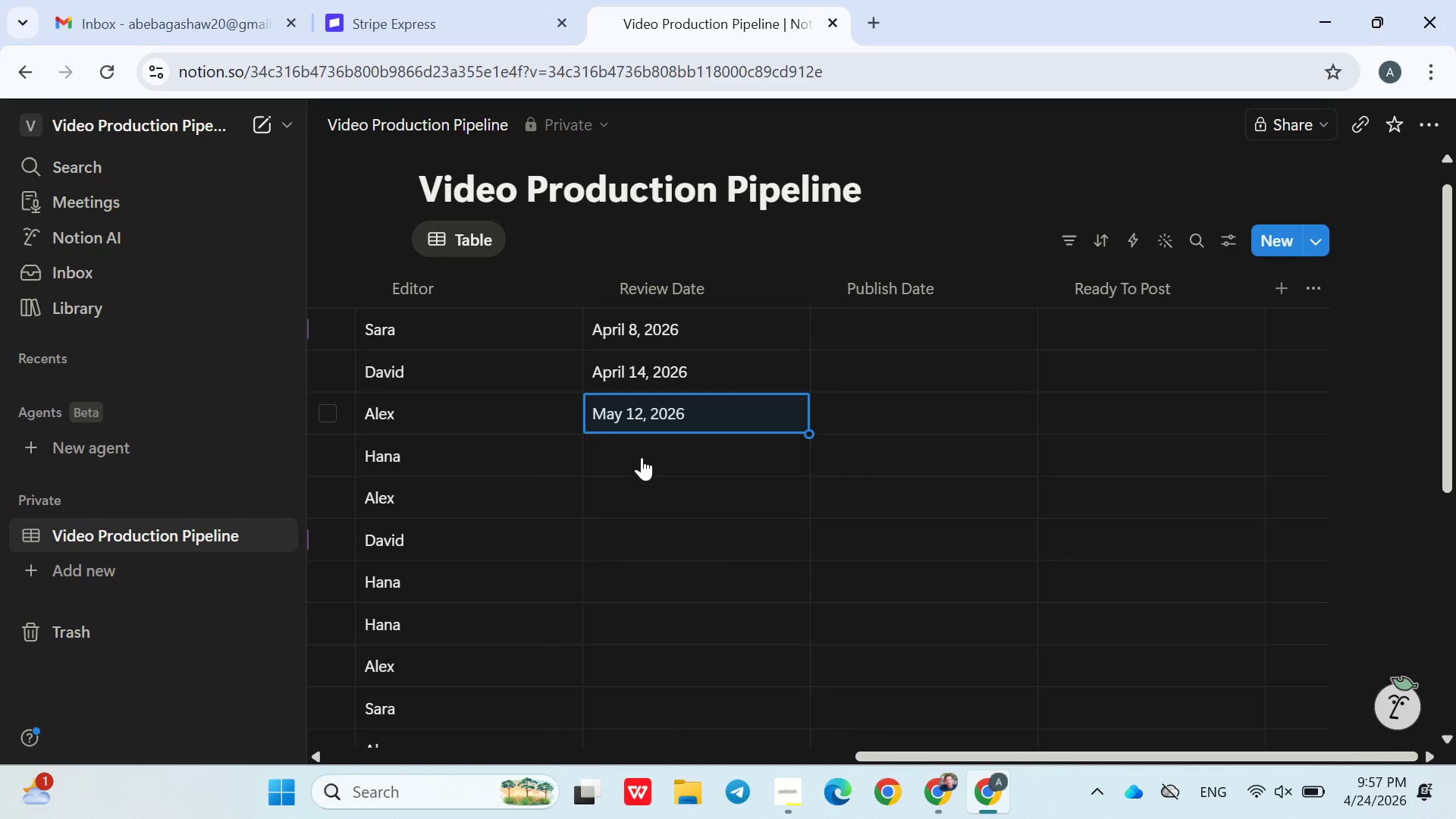 
left_click([642, 457])
 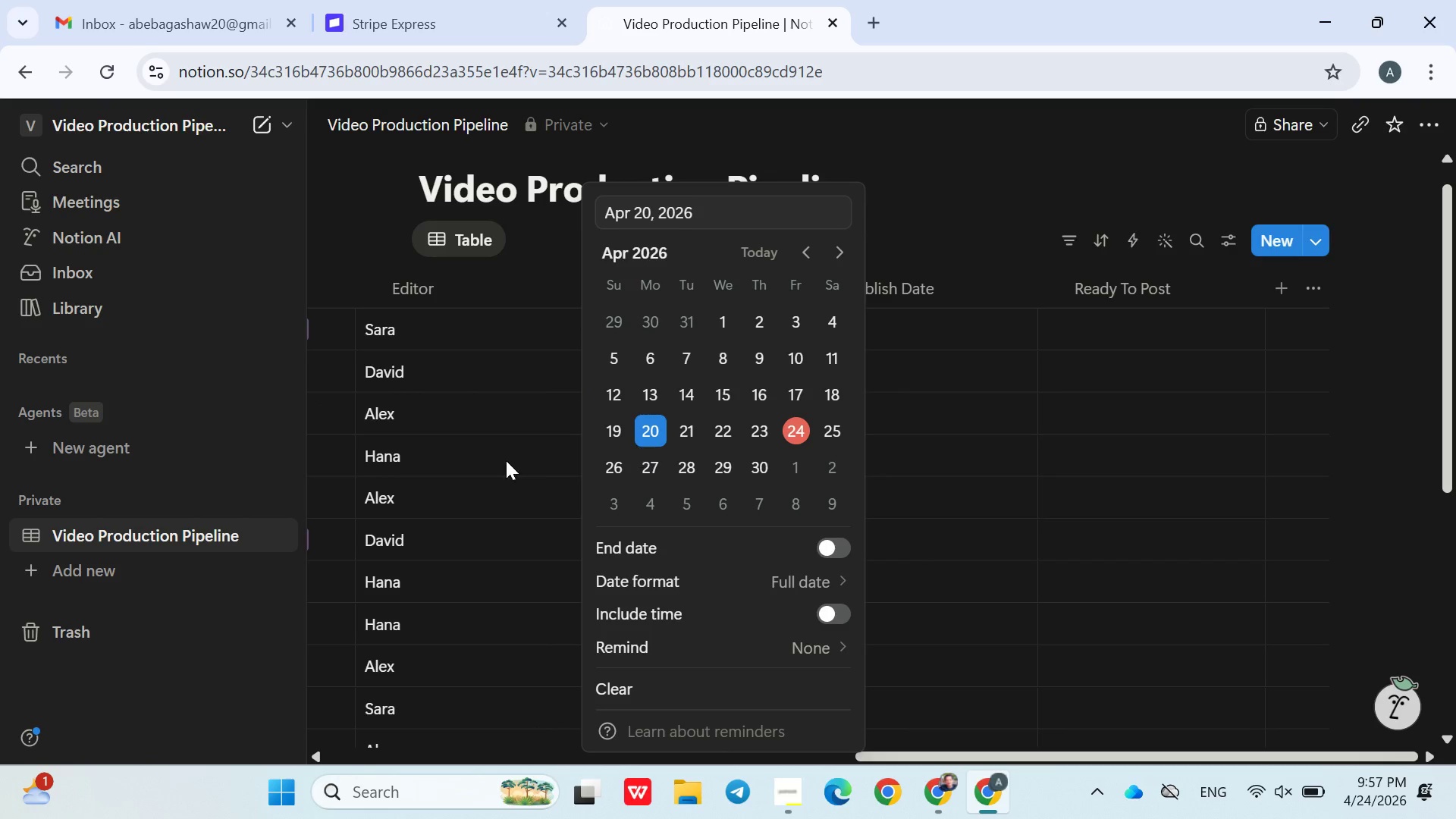 
double_click([504, 459])
 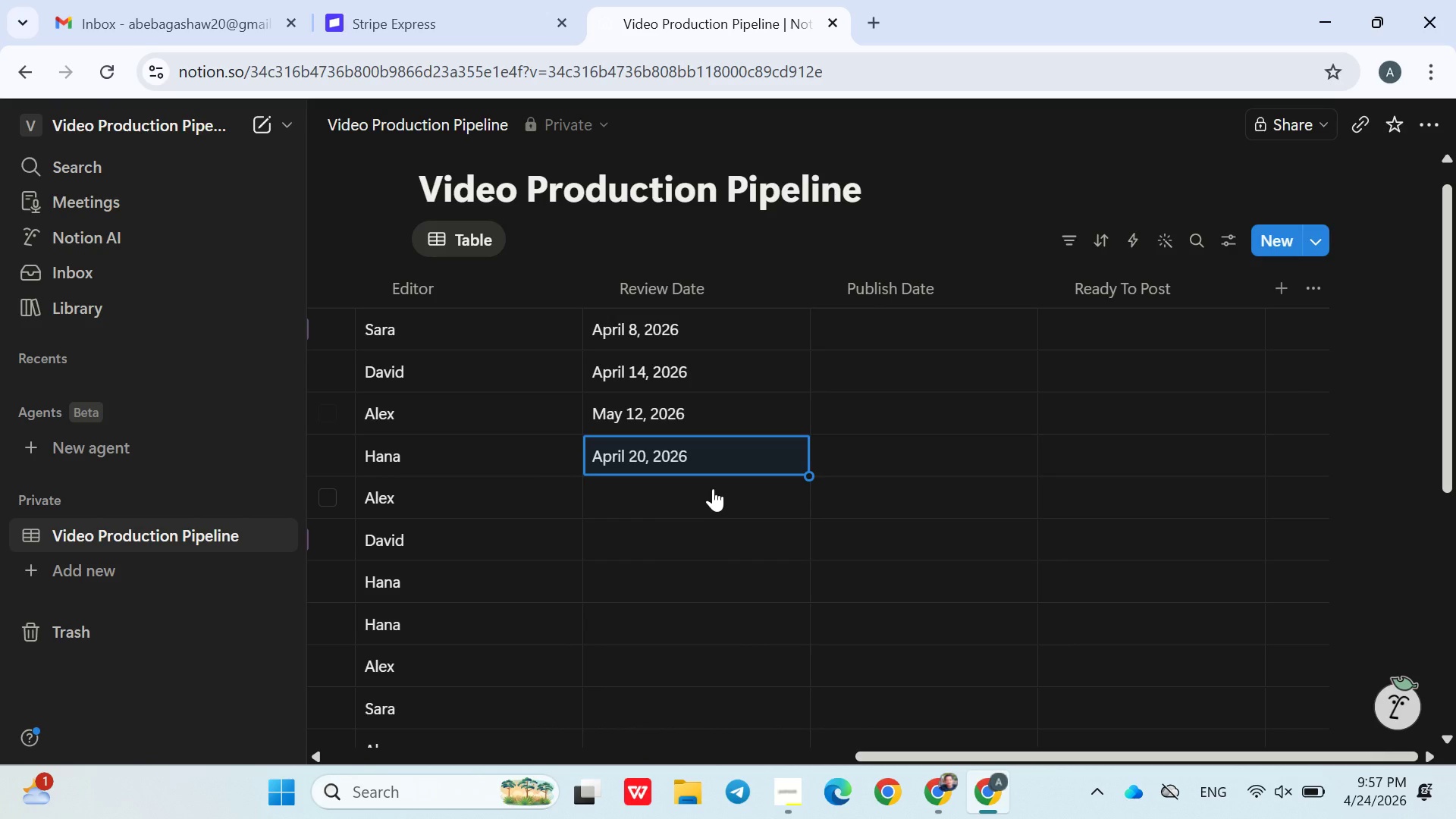 
left_click([711, 488])
 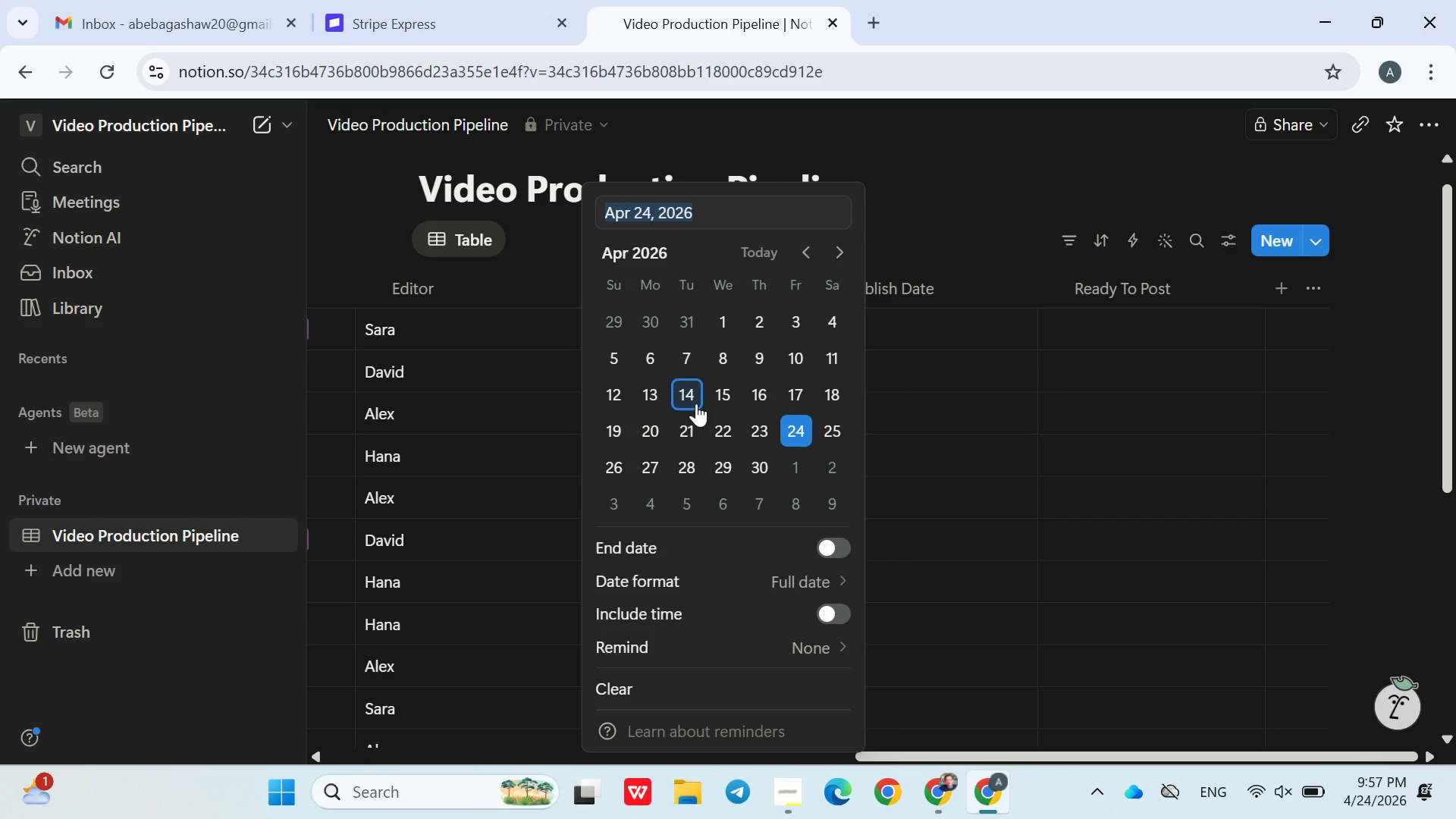 
left_click([696, 403])
 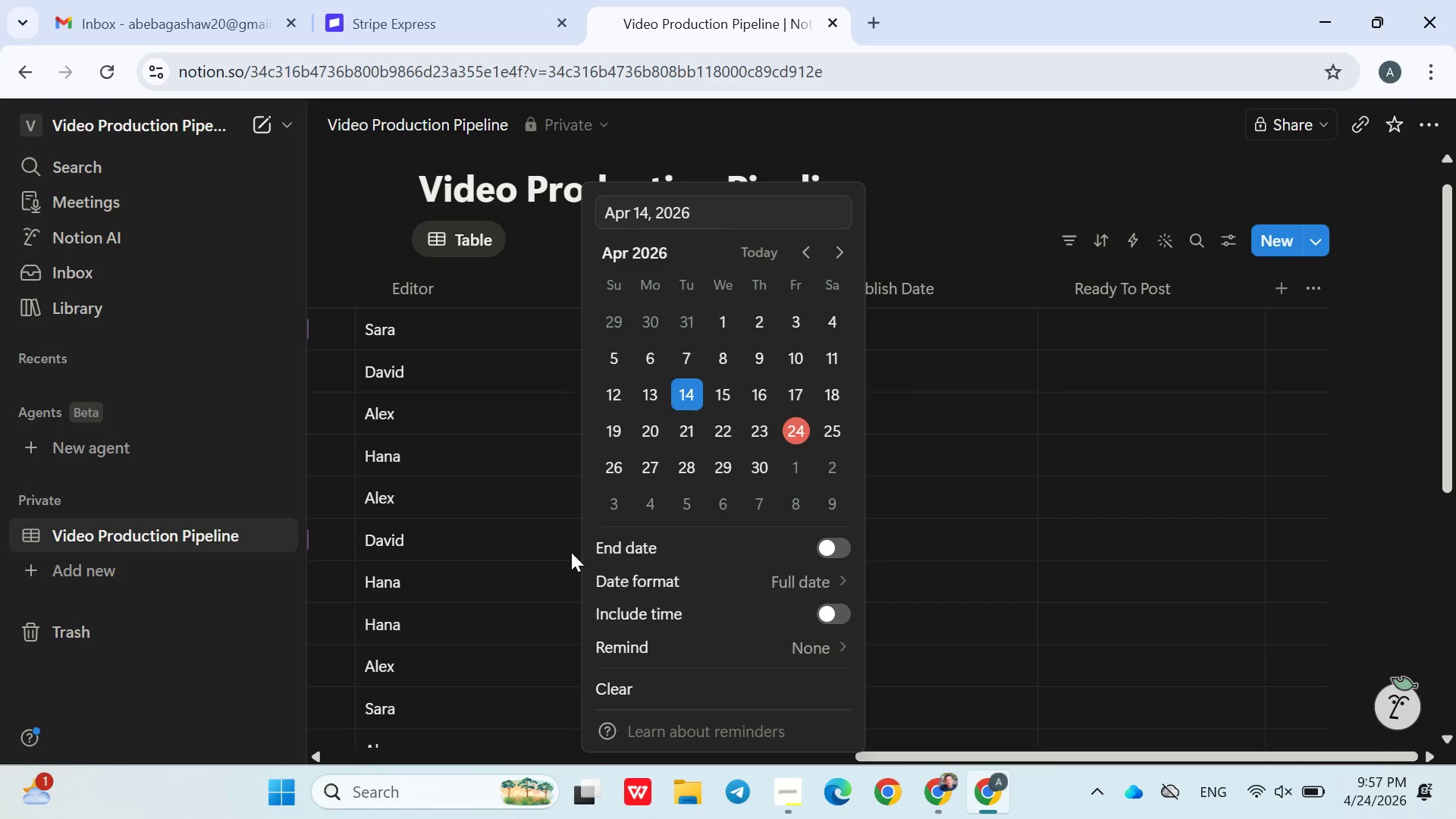 
left_click([571, 552])
 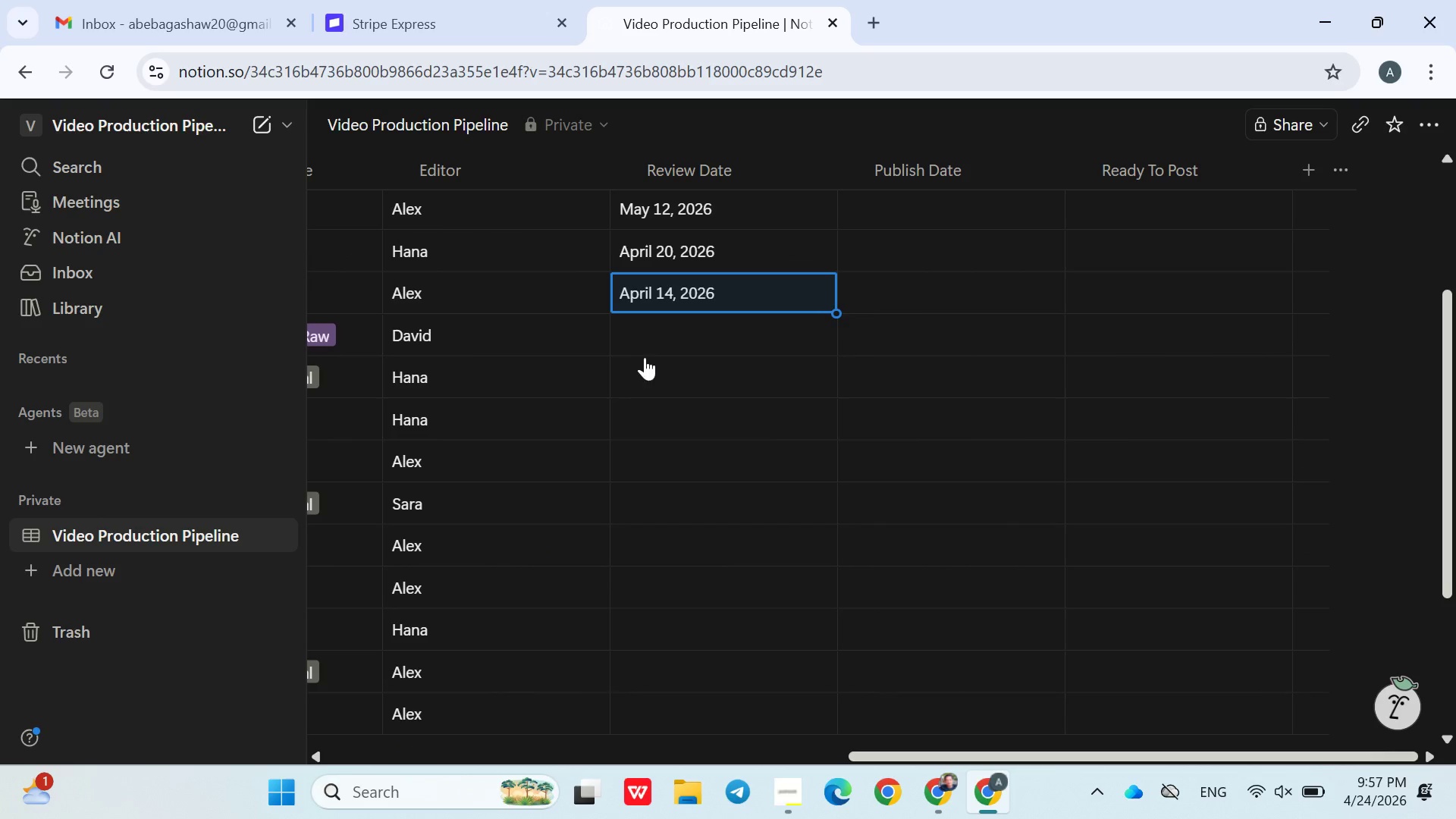 
left_click([657, 337])
 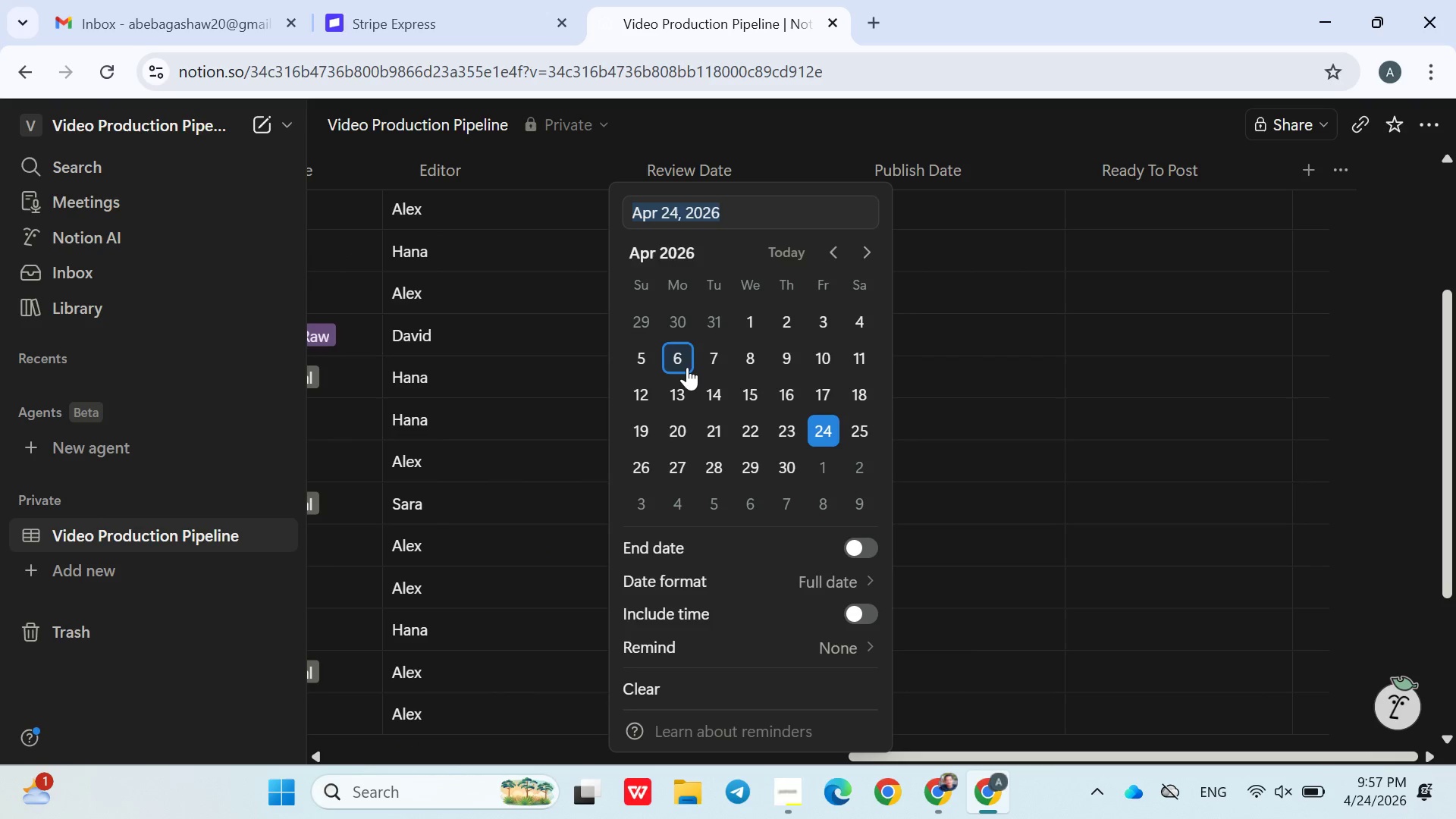 
left_click([687, 367])
 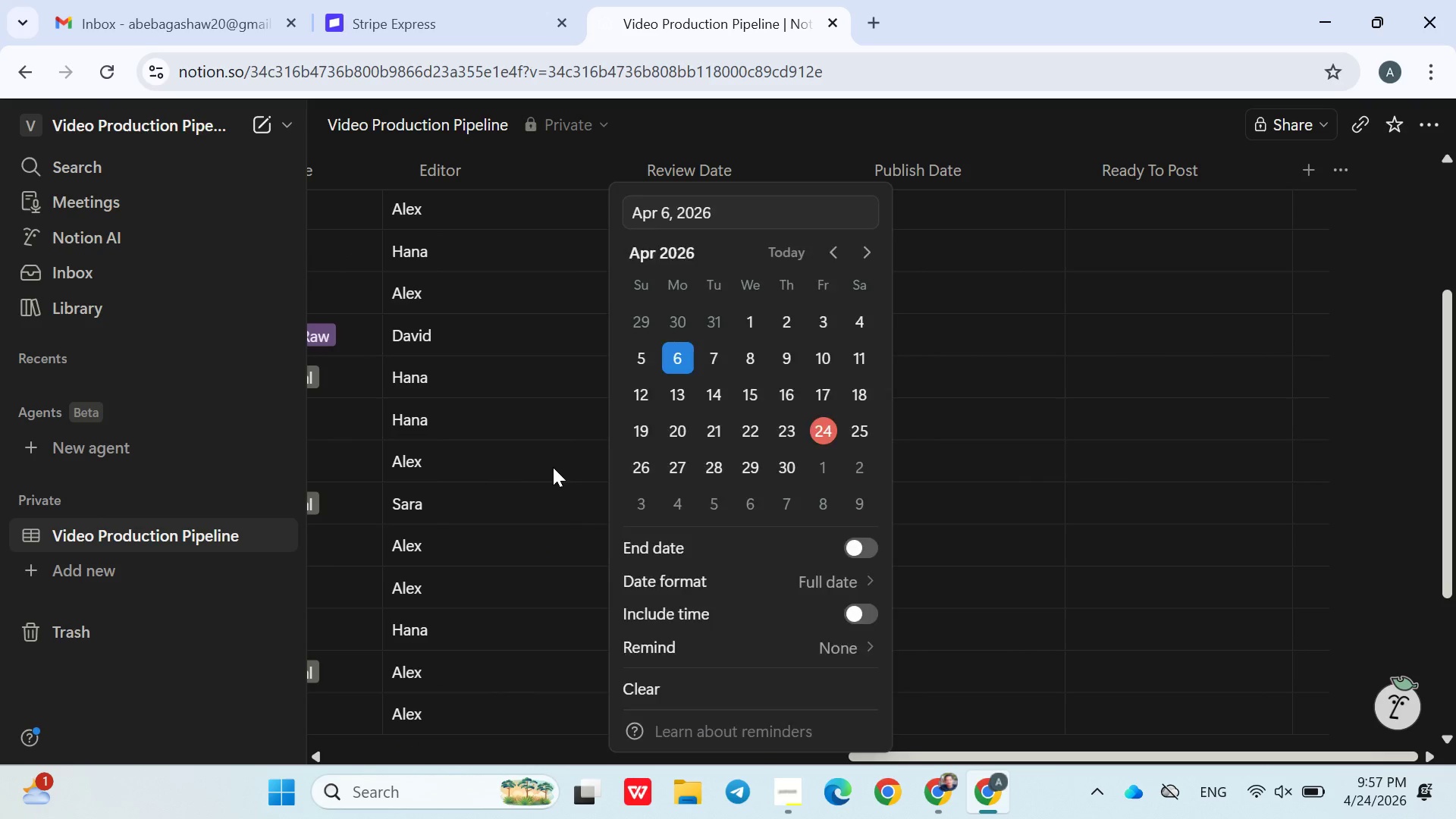 
left_click([553, 467])
 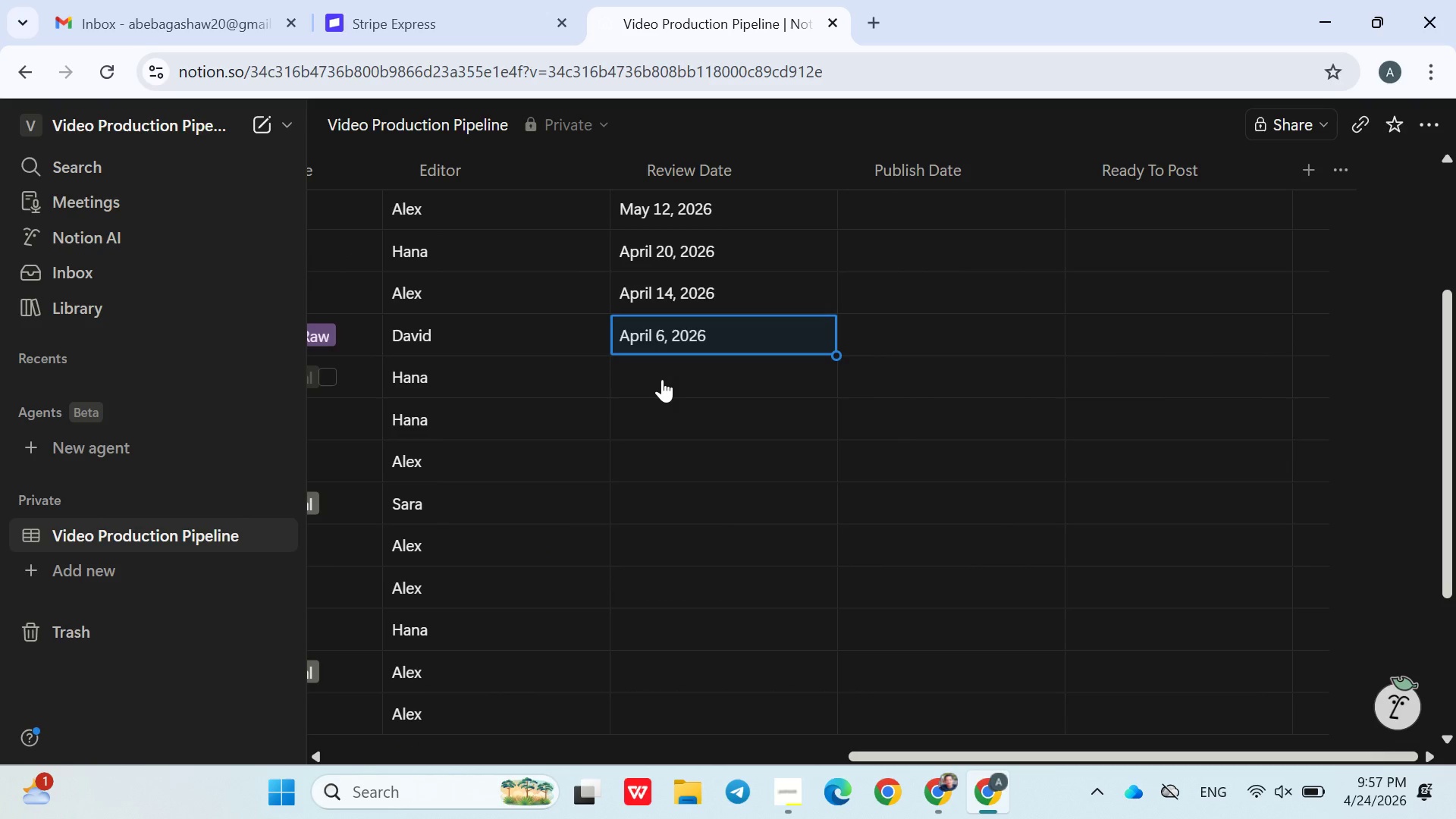 
left_click([663, 379])
 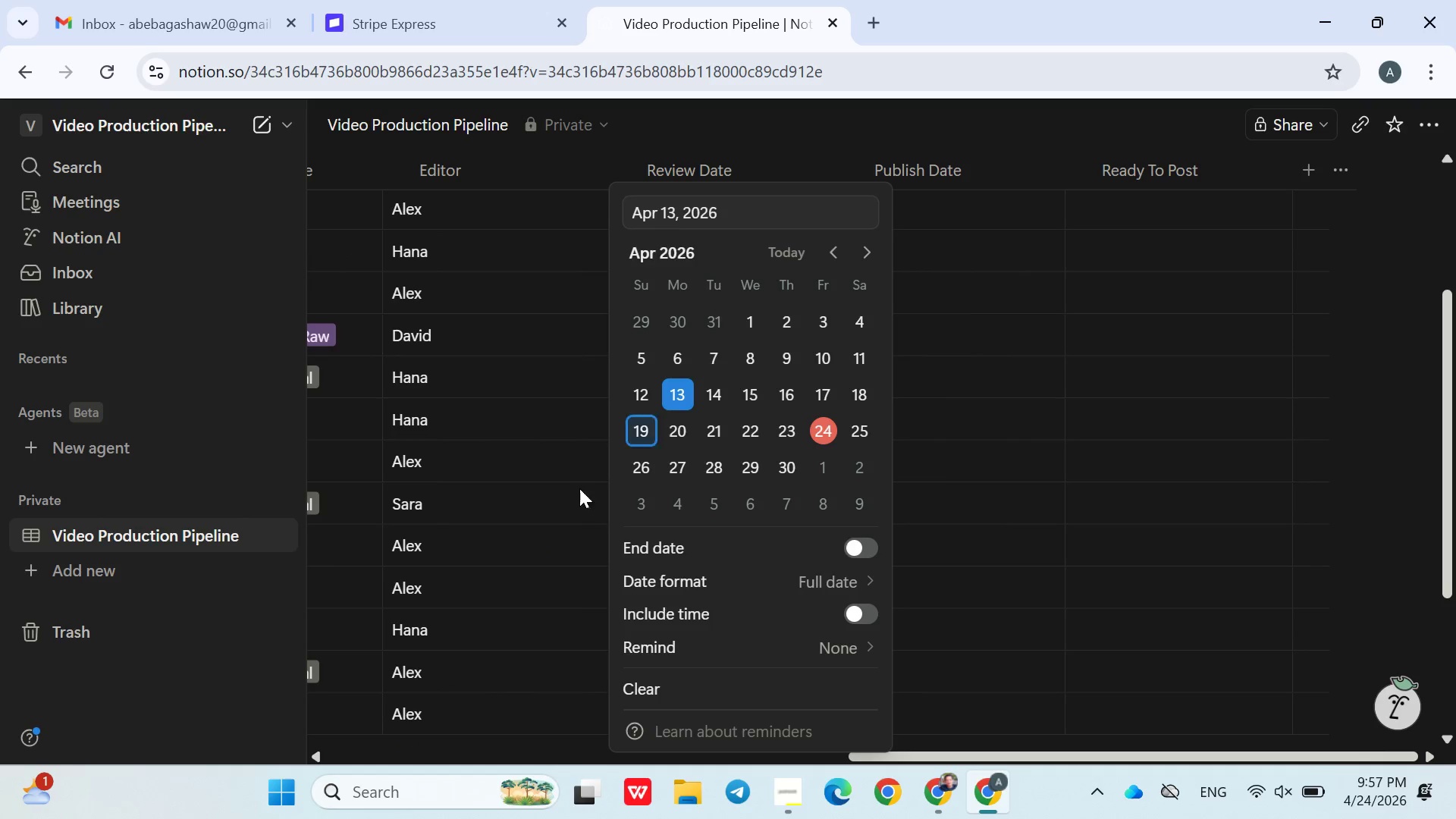 
double_click([554, 498])
 